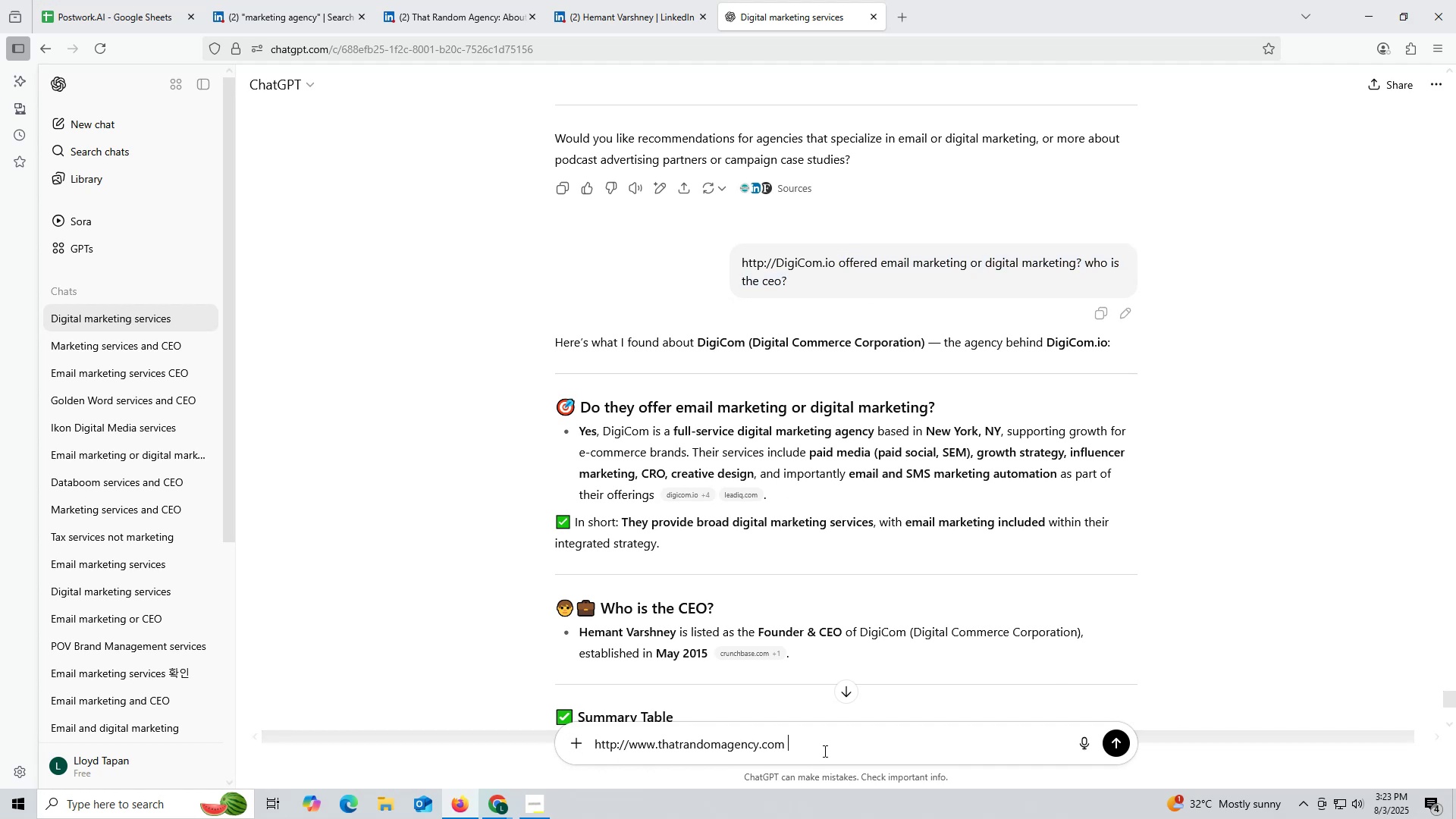 
key(Control+ControlLeft)
 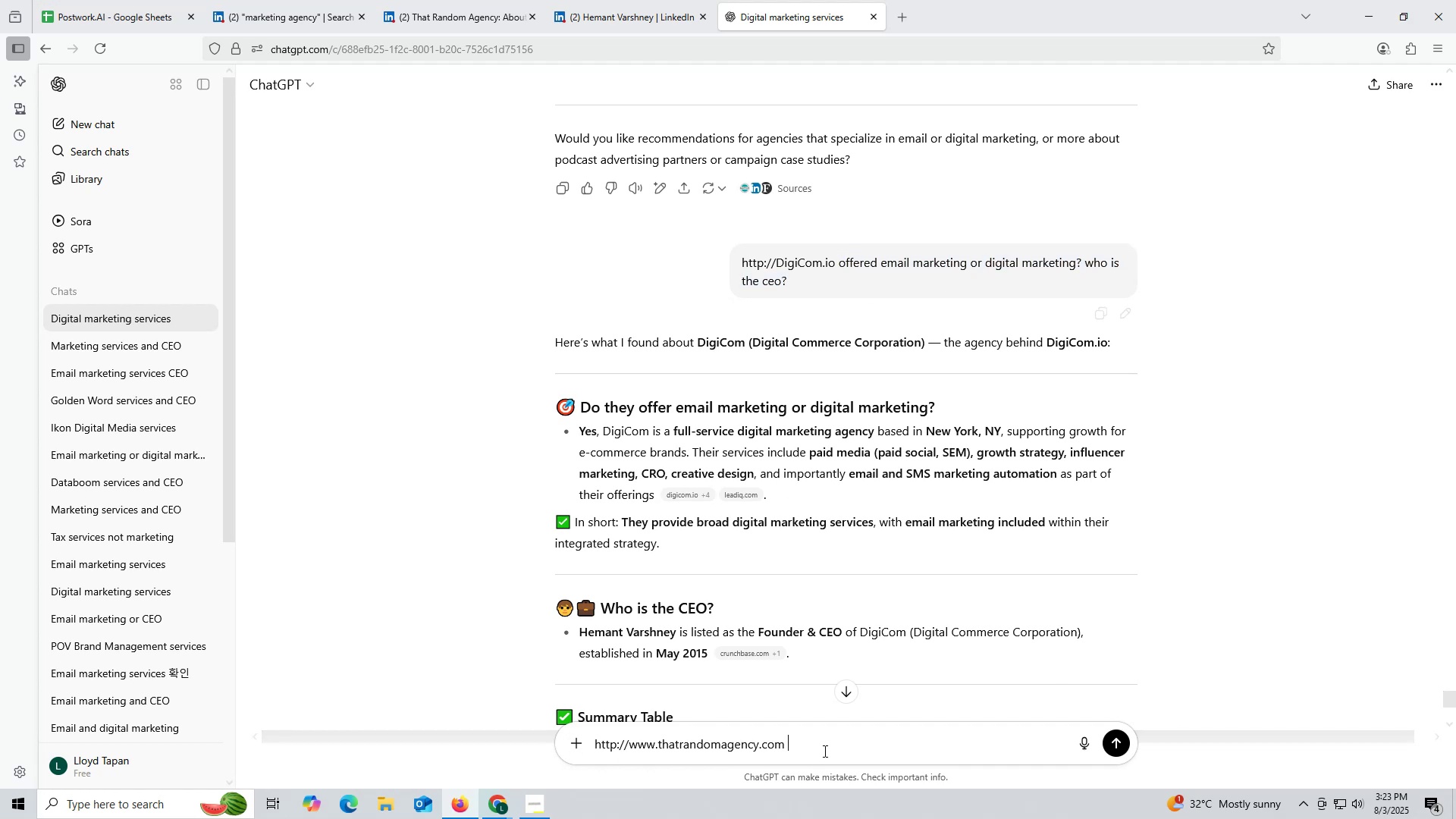 
key(Control+V)
 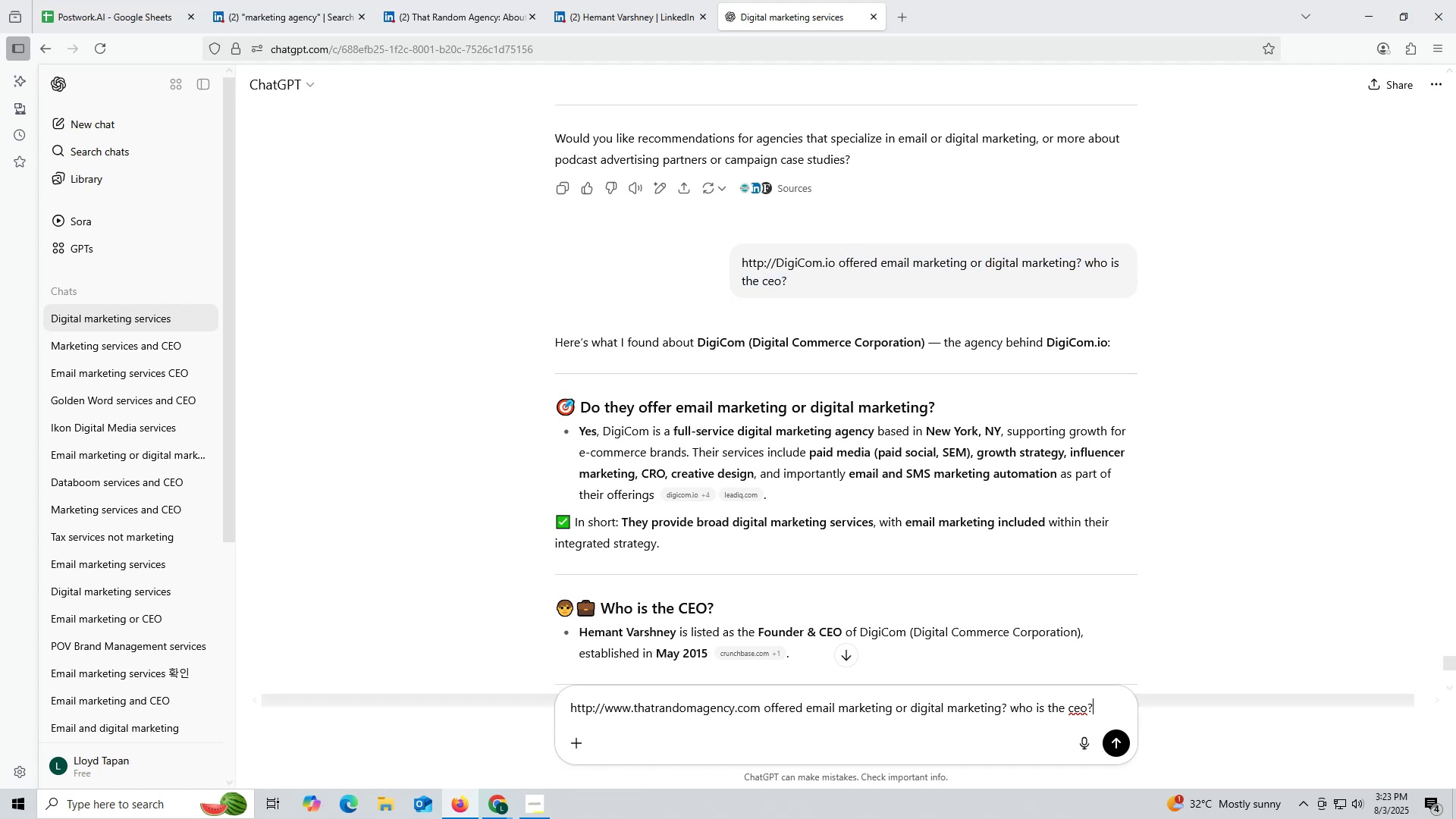 
key(Enter)
 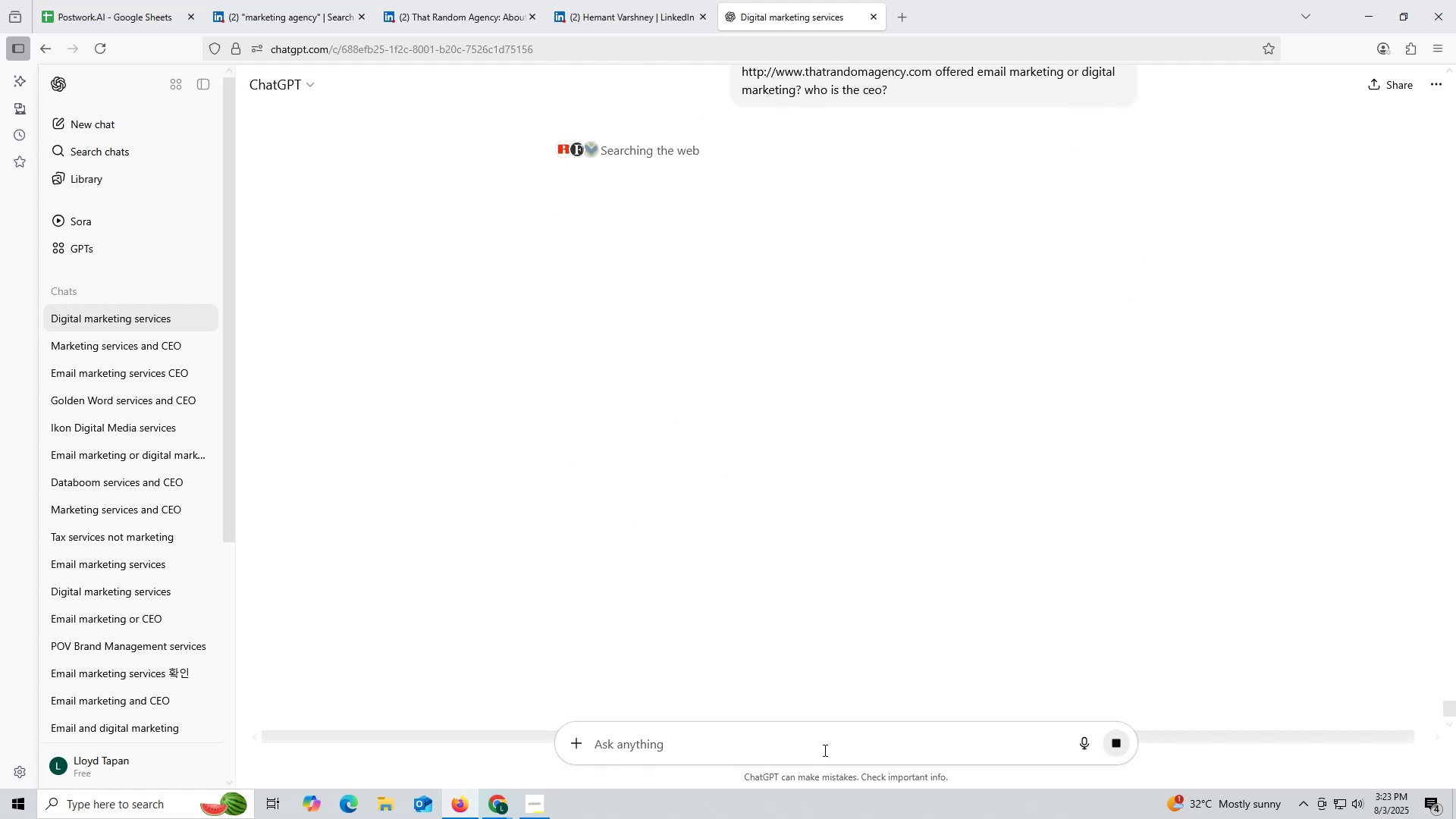 
mouse_move([808, 746])
 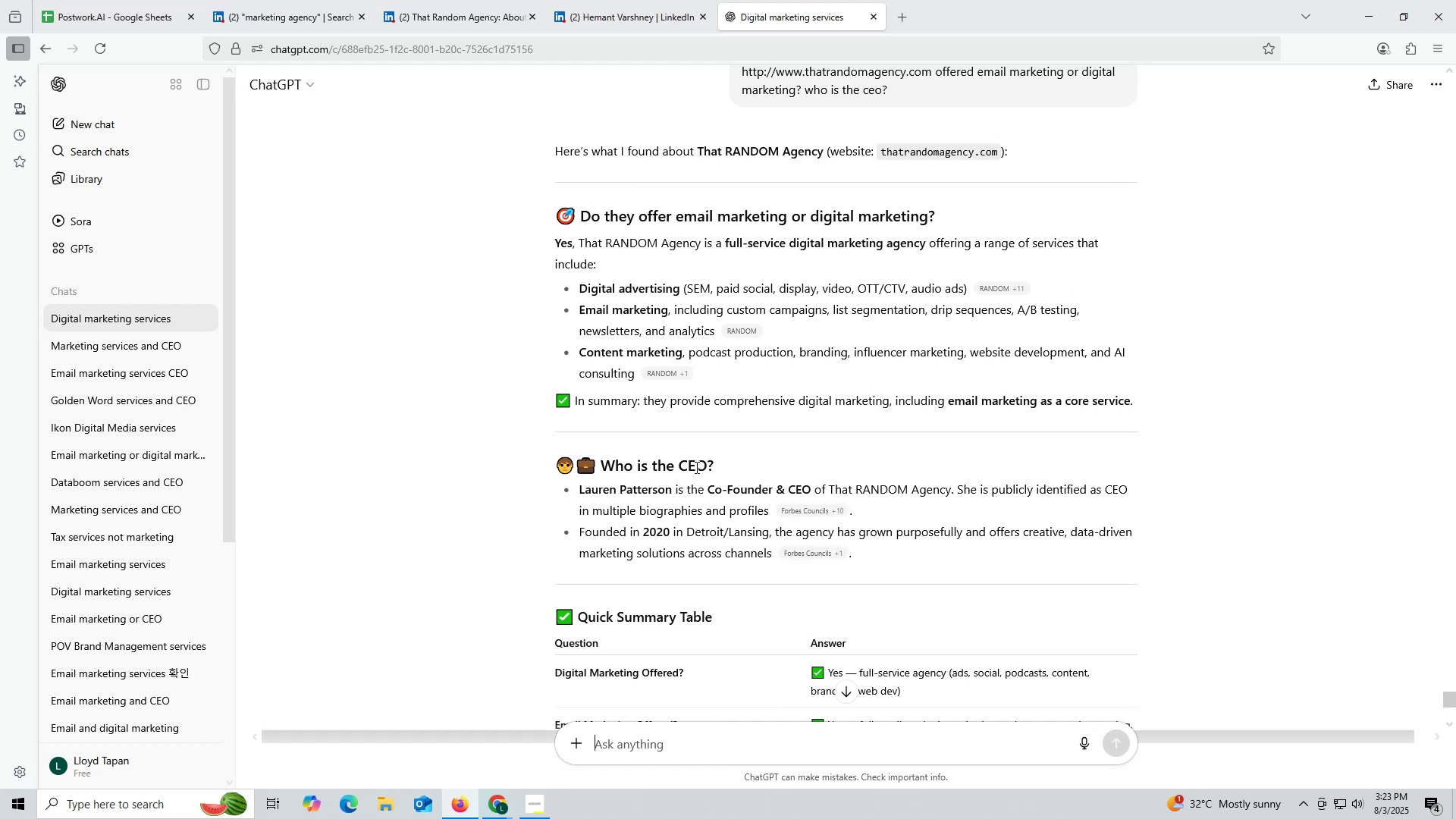 
scroll: coordinate [706, 459], scroll_direction: down, amount: 2.0
 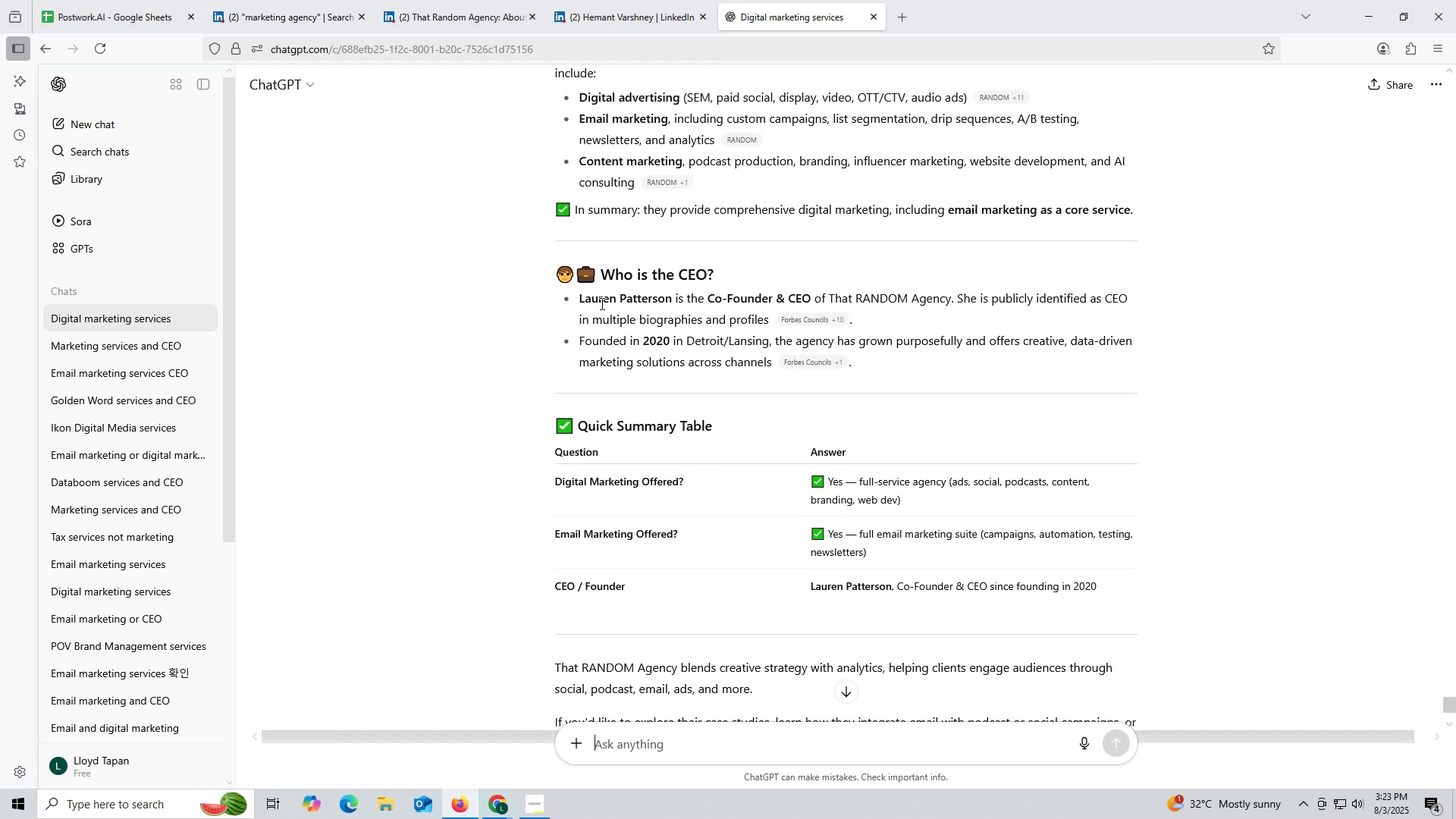 
left_click_drag(start_coordinate=[574, 303], to_coordinate=[681, 291])
 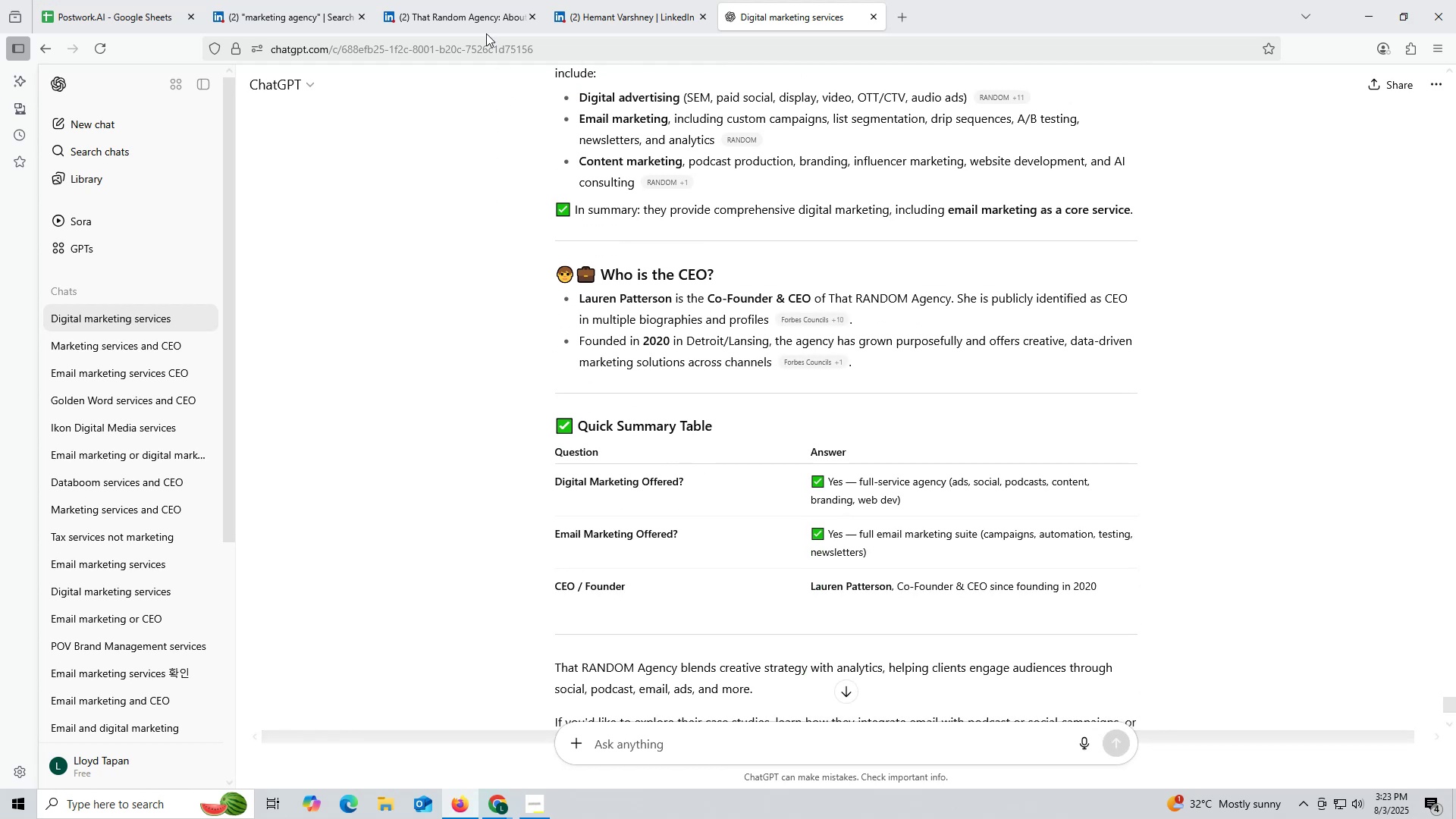 
left_click([481, 11])
 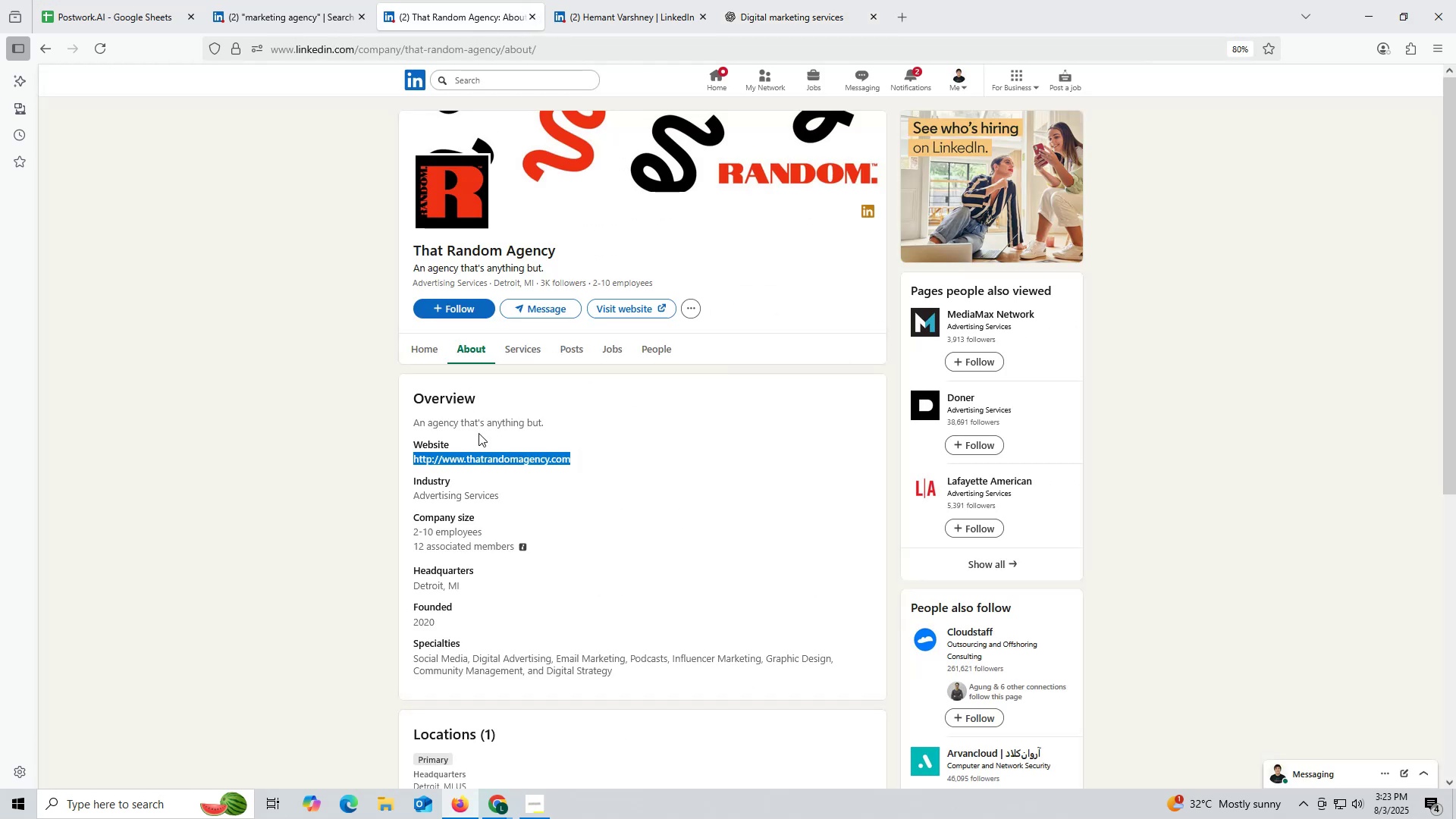 
right_click([488, 461])
 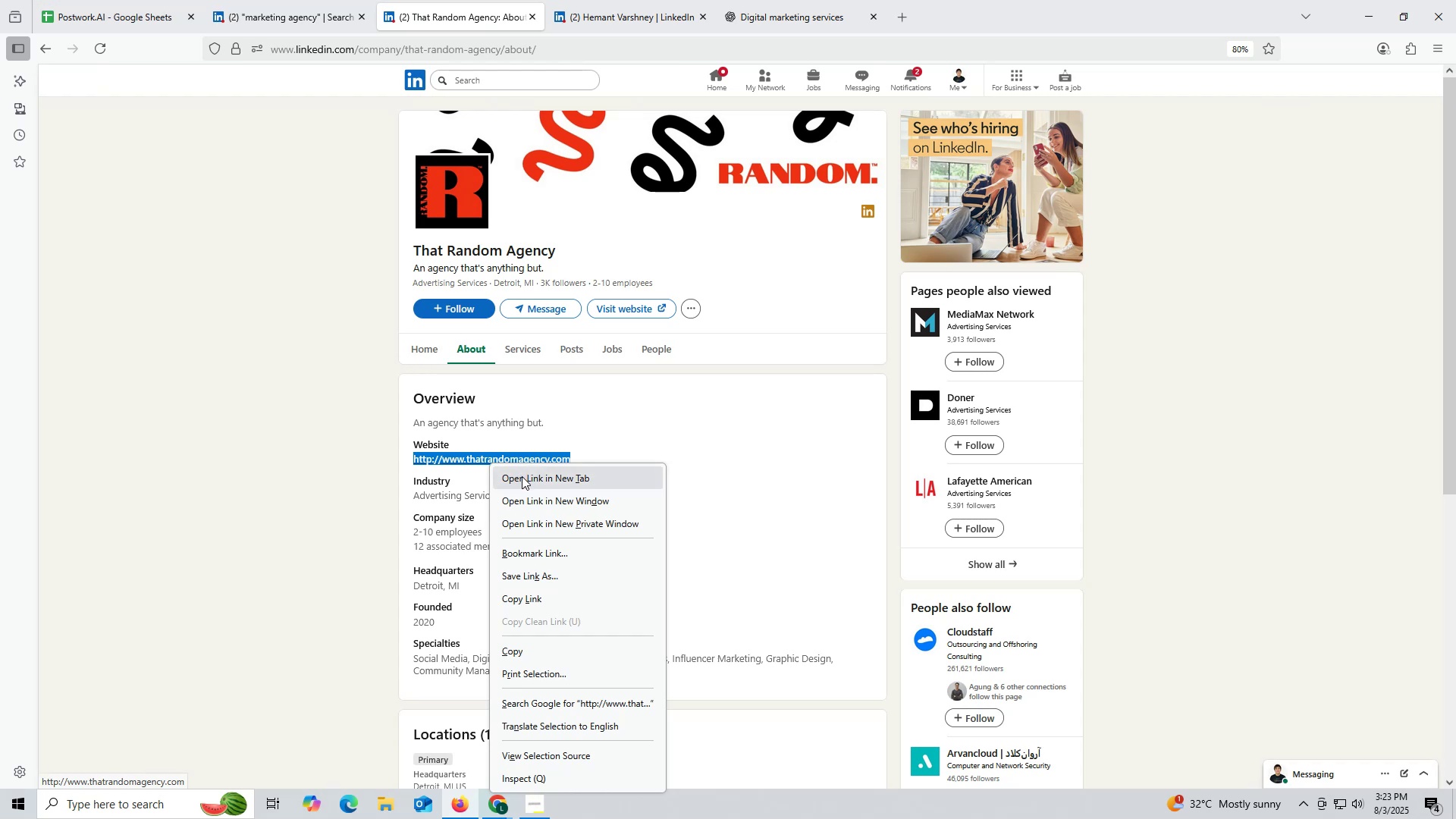 
left_click([522, 476])
 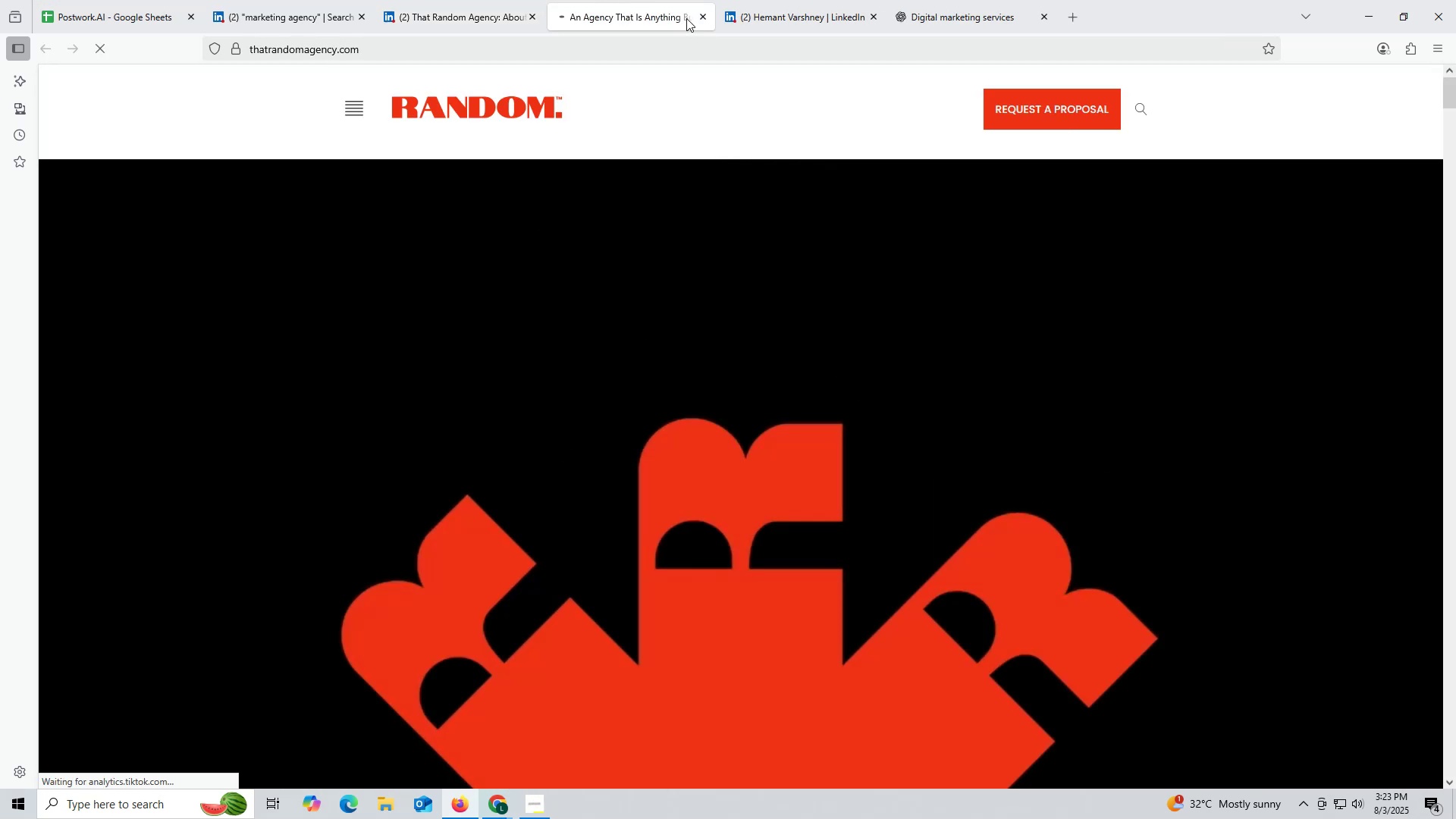 
left_click([703, 17])
 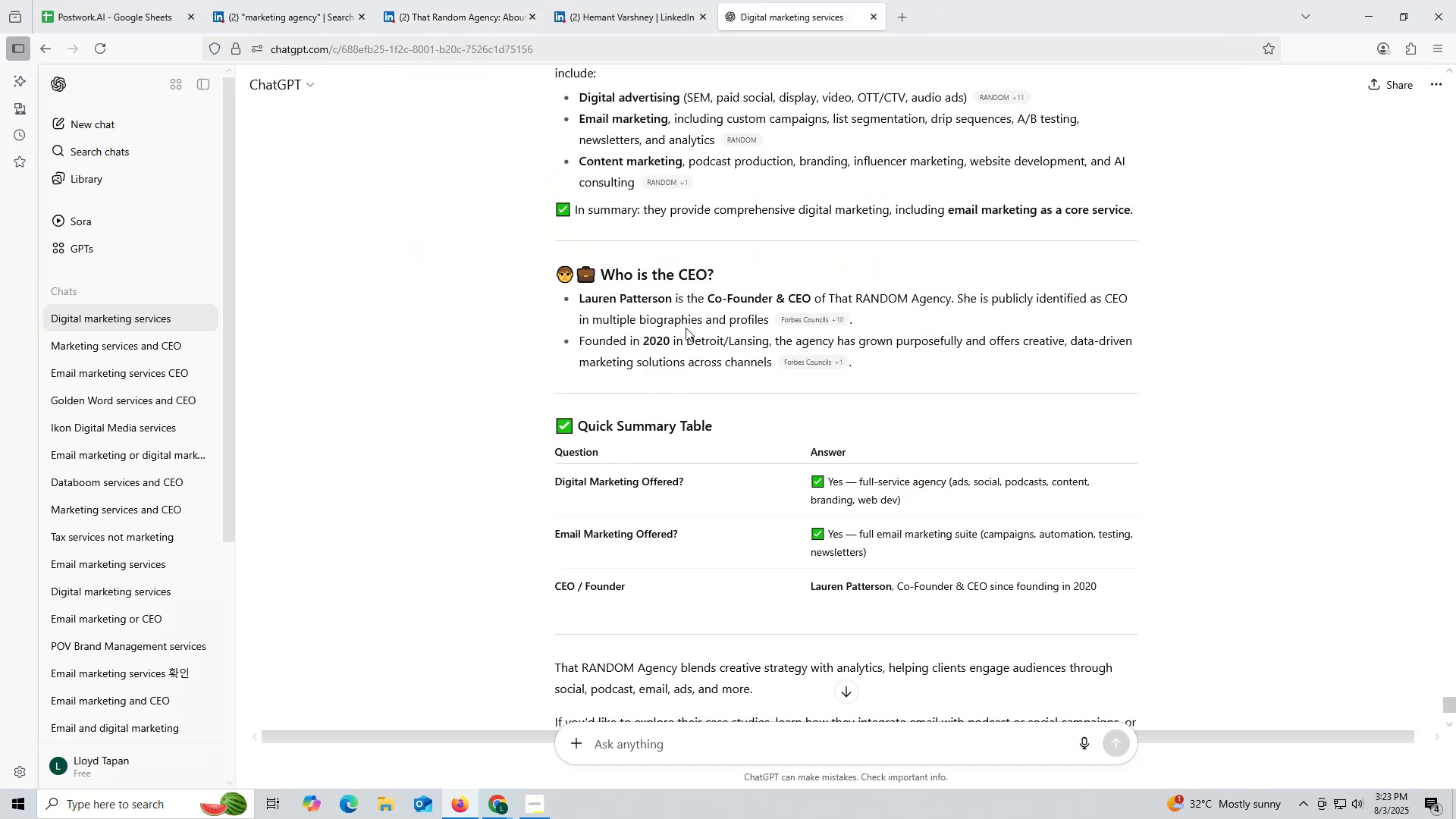 
wait(5.17)
 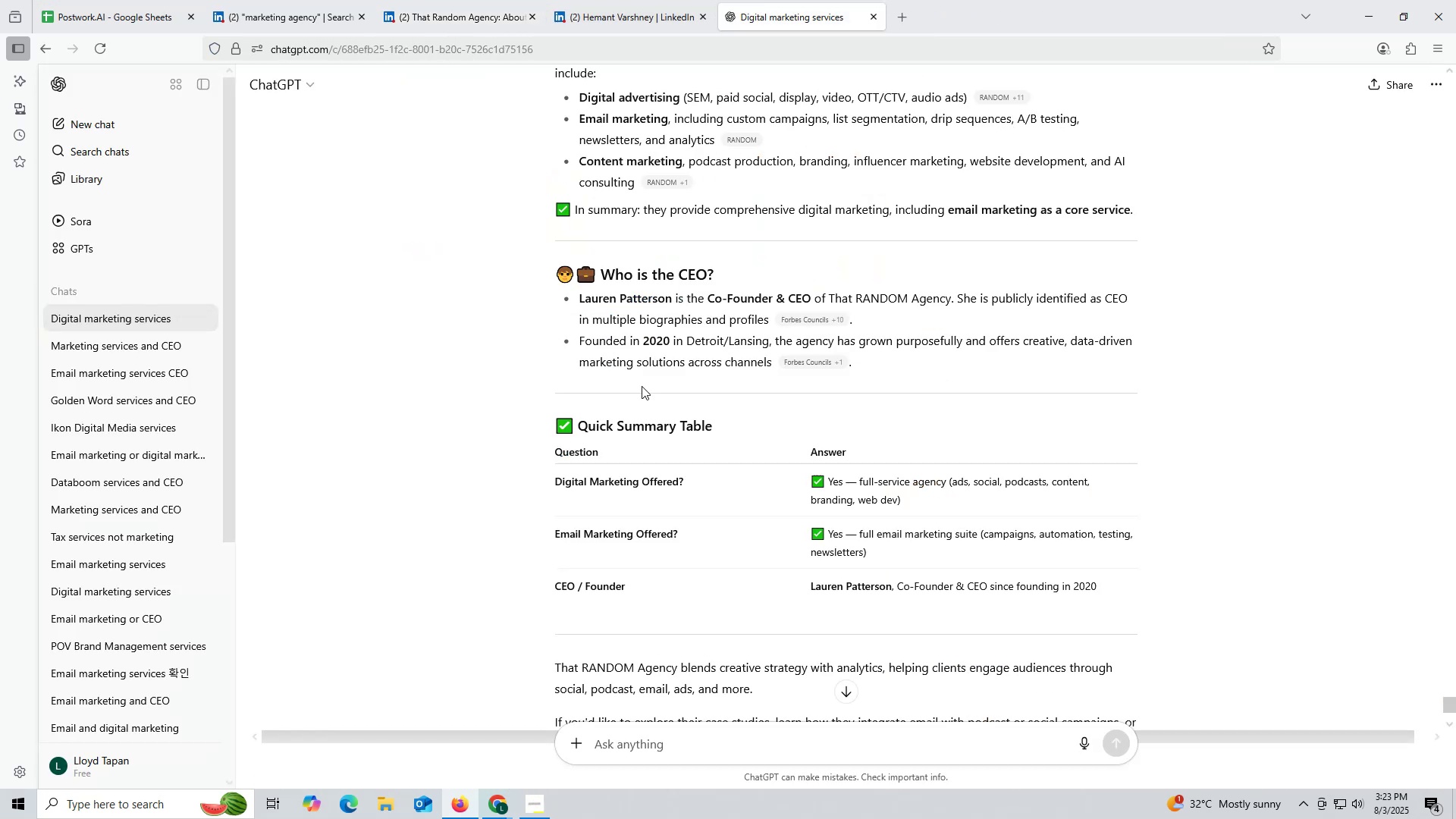 
left_click_drag(start_coordinate=[579, 300], to_coordinate=[672, 300])
 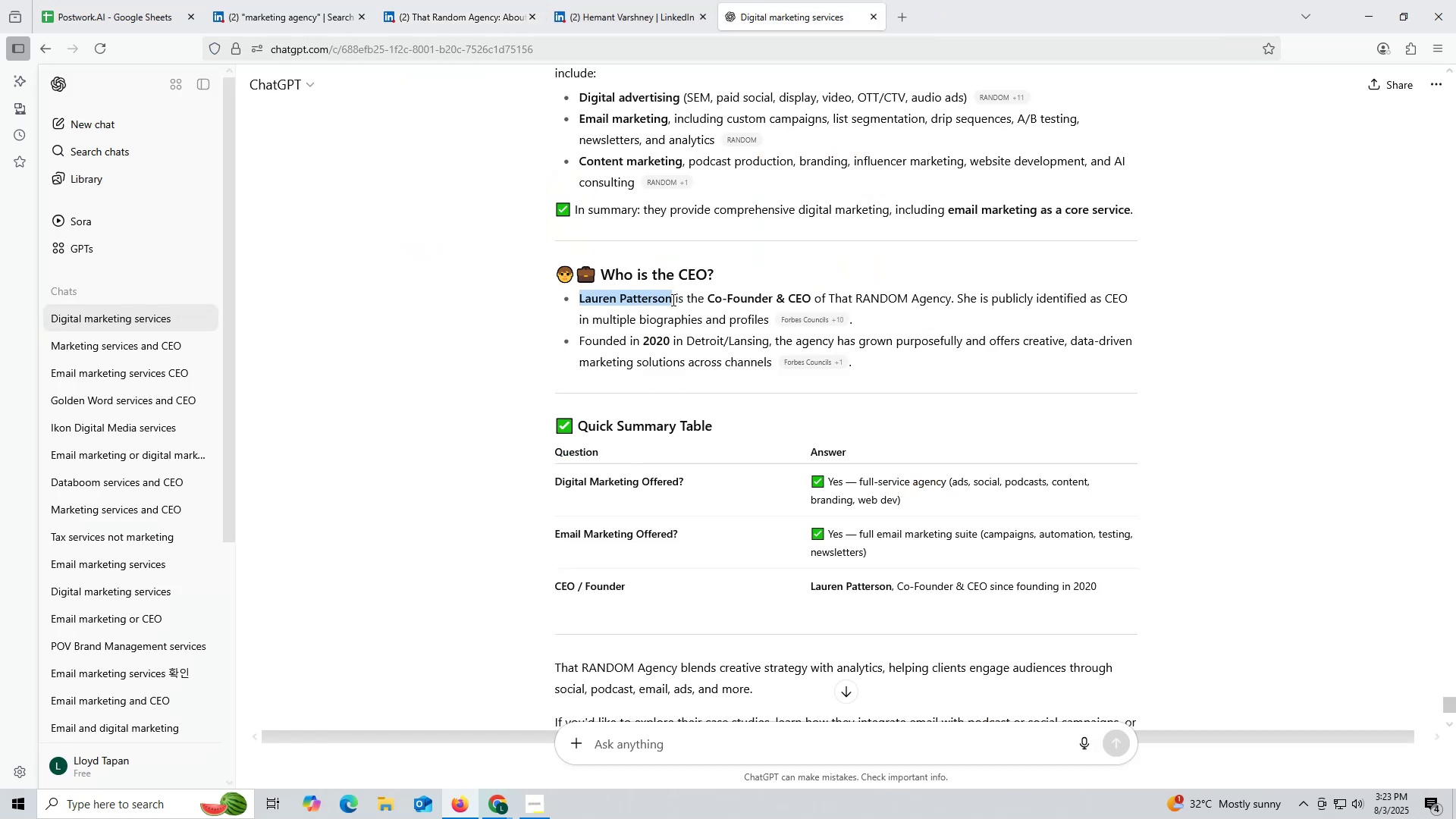 
key(Control+ControlLeft)
 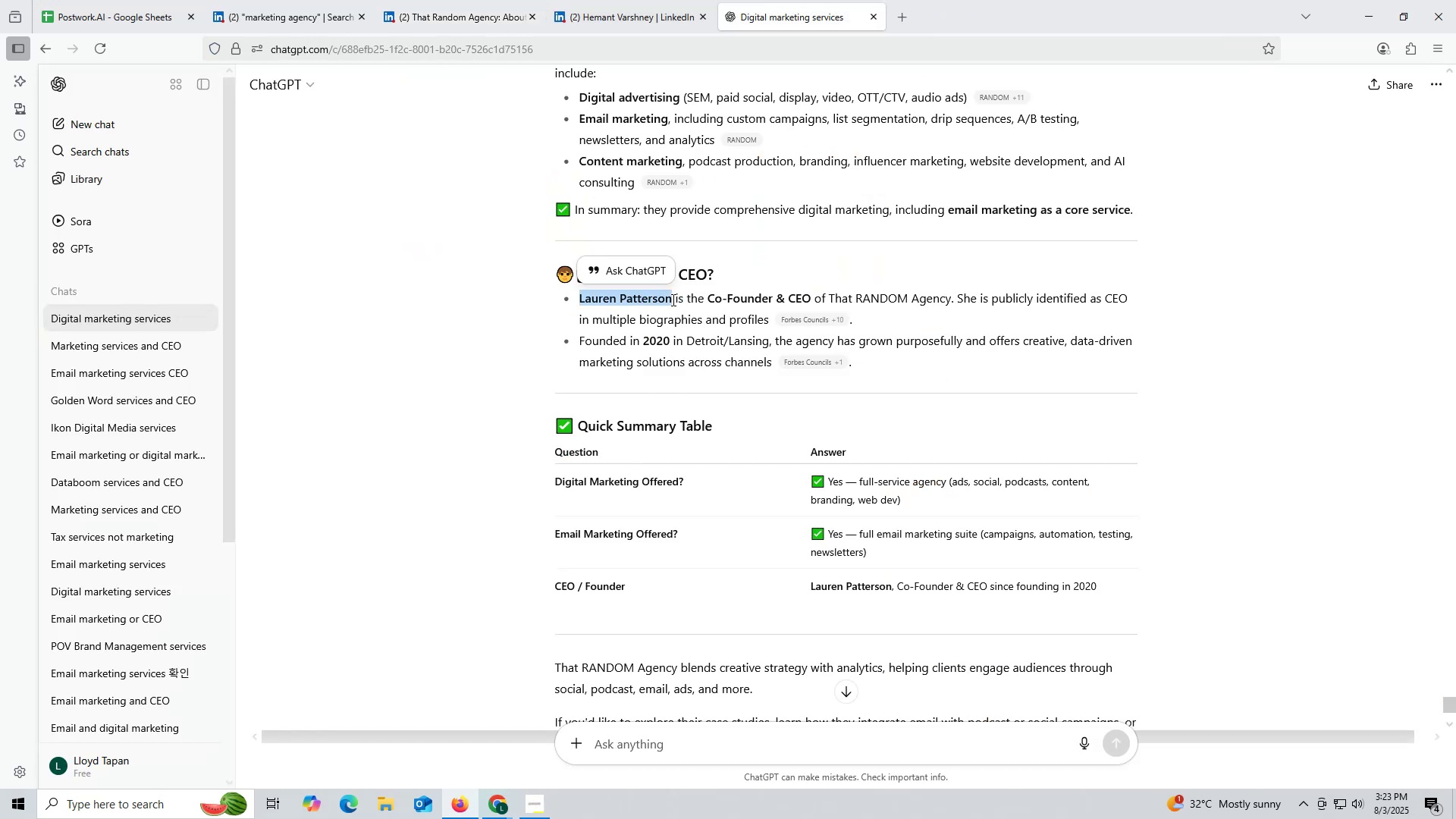 
key(Control+C)
 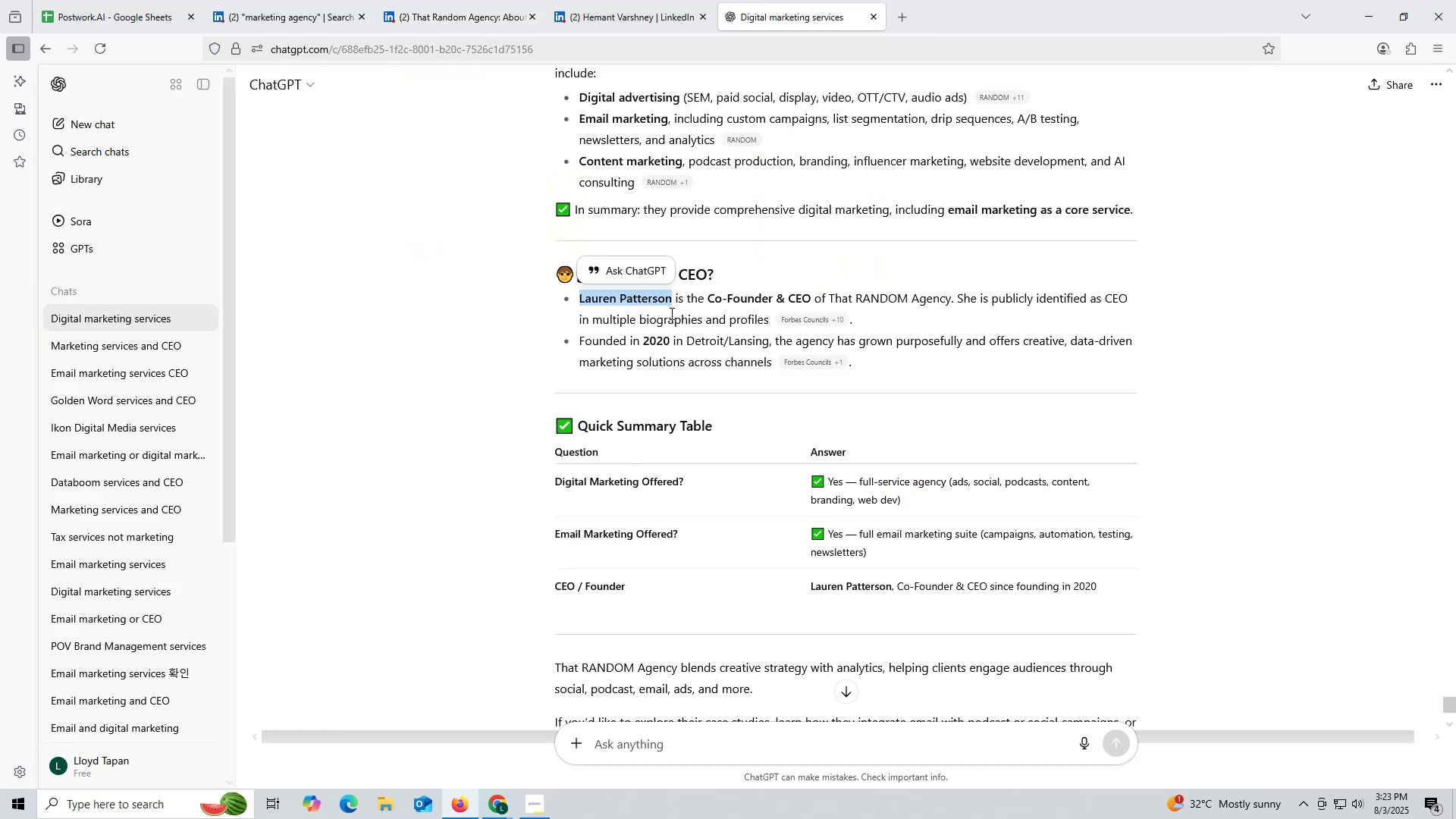 
key(Control+ControlLeft)
 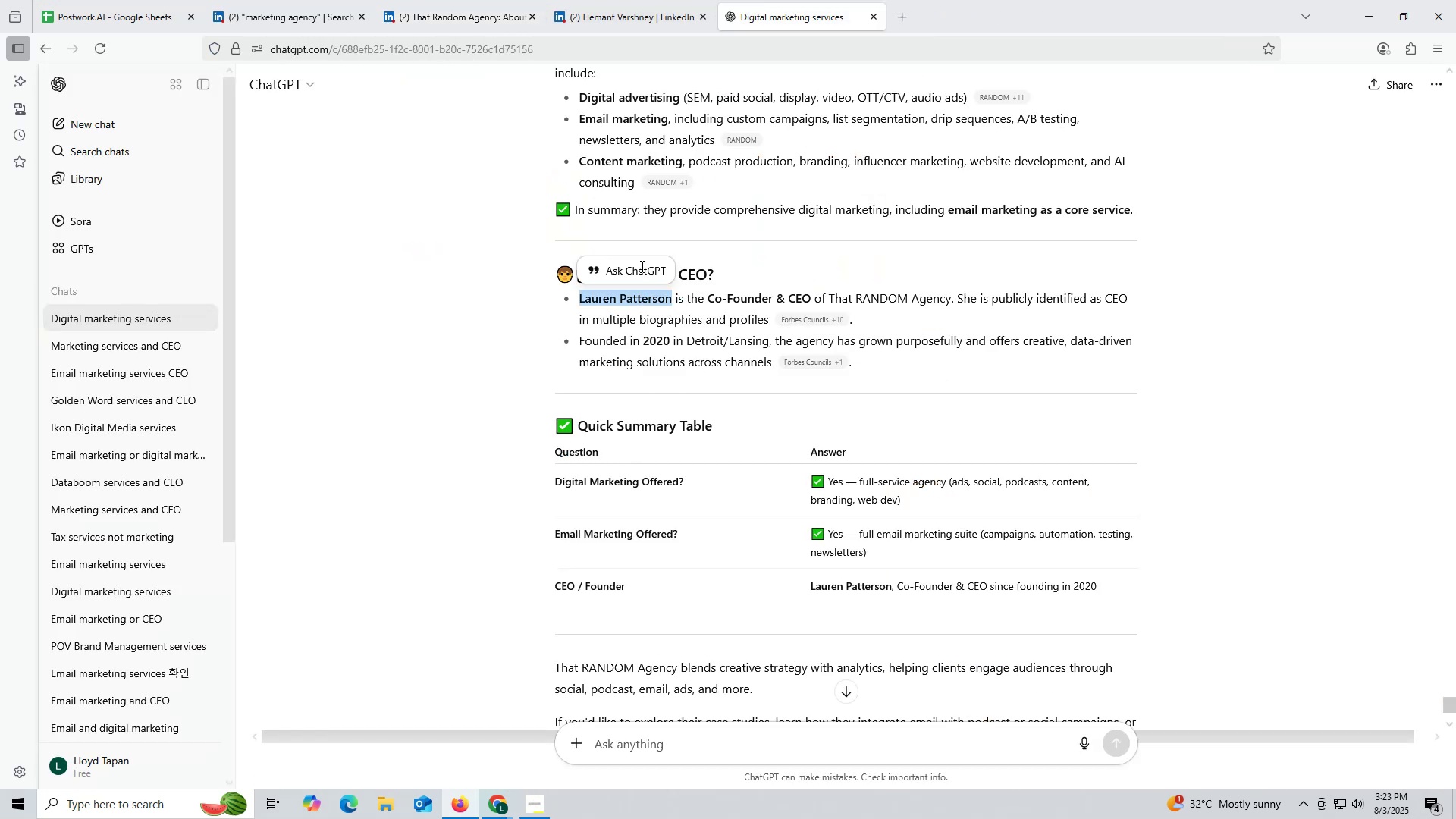 
key(Control+C)
 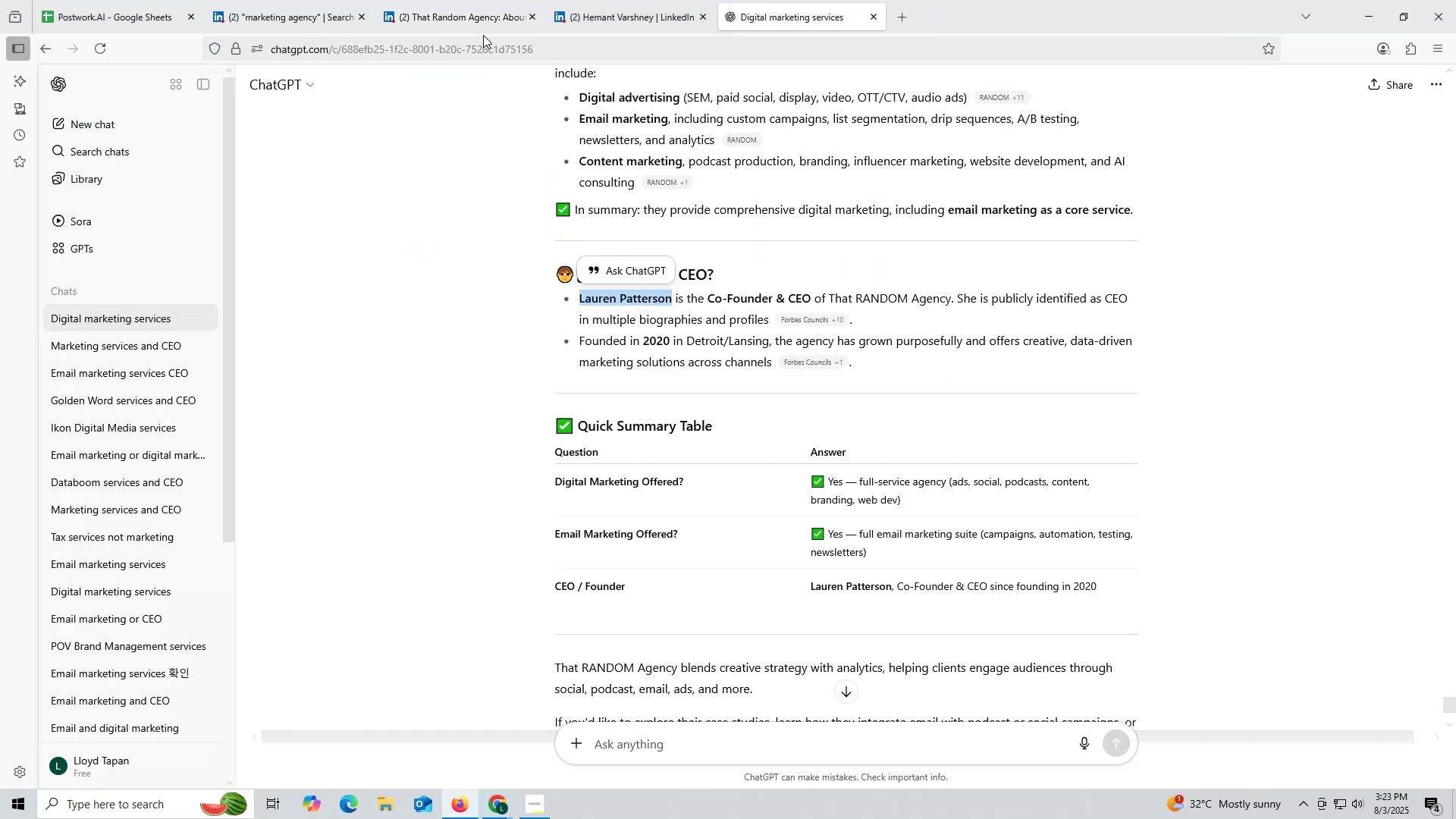 
mouse_move([487, 20])
 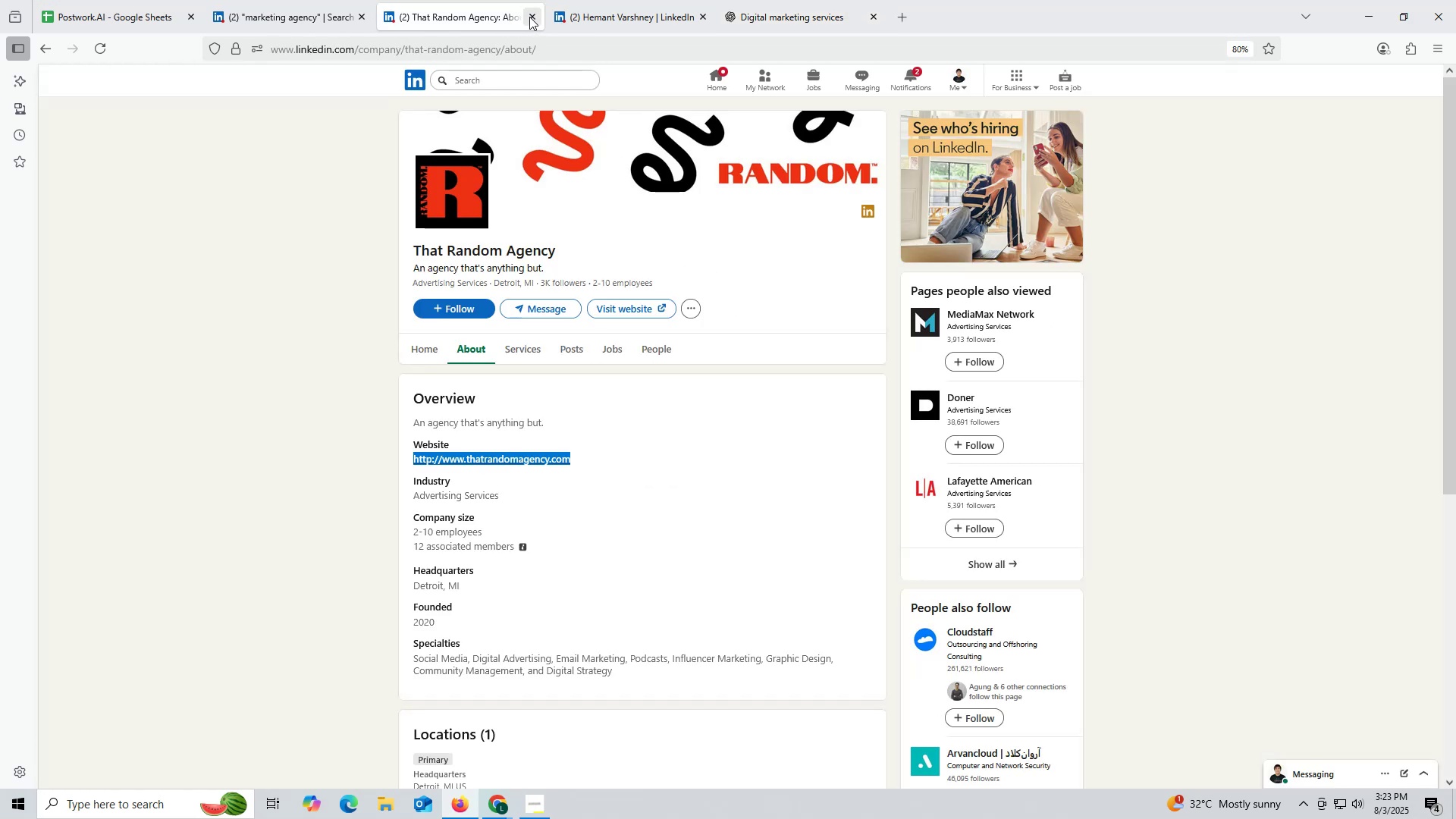 
left_click([602, 17])
 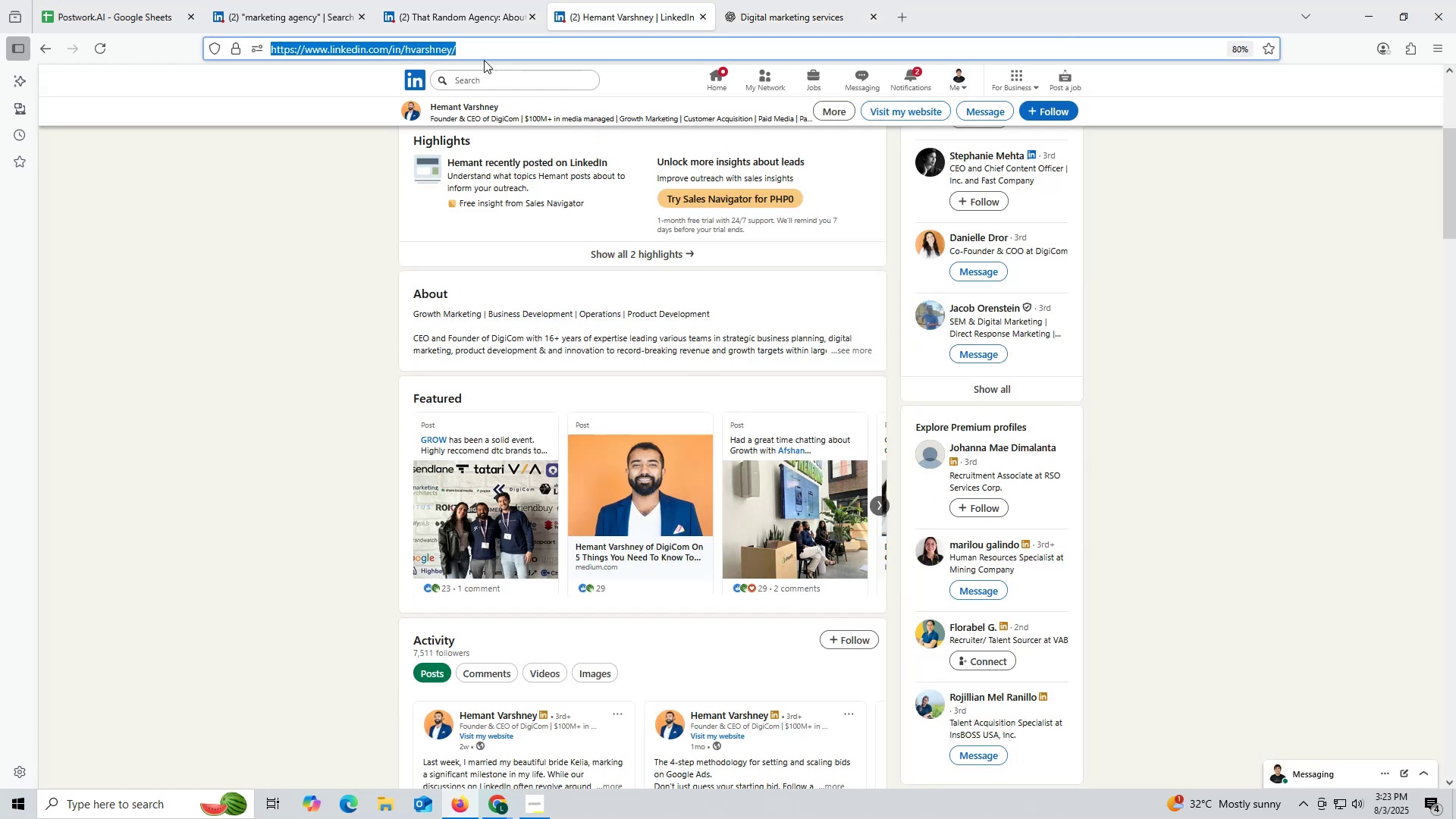 
key(Control+ControlLeft)
 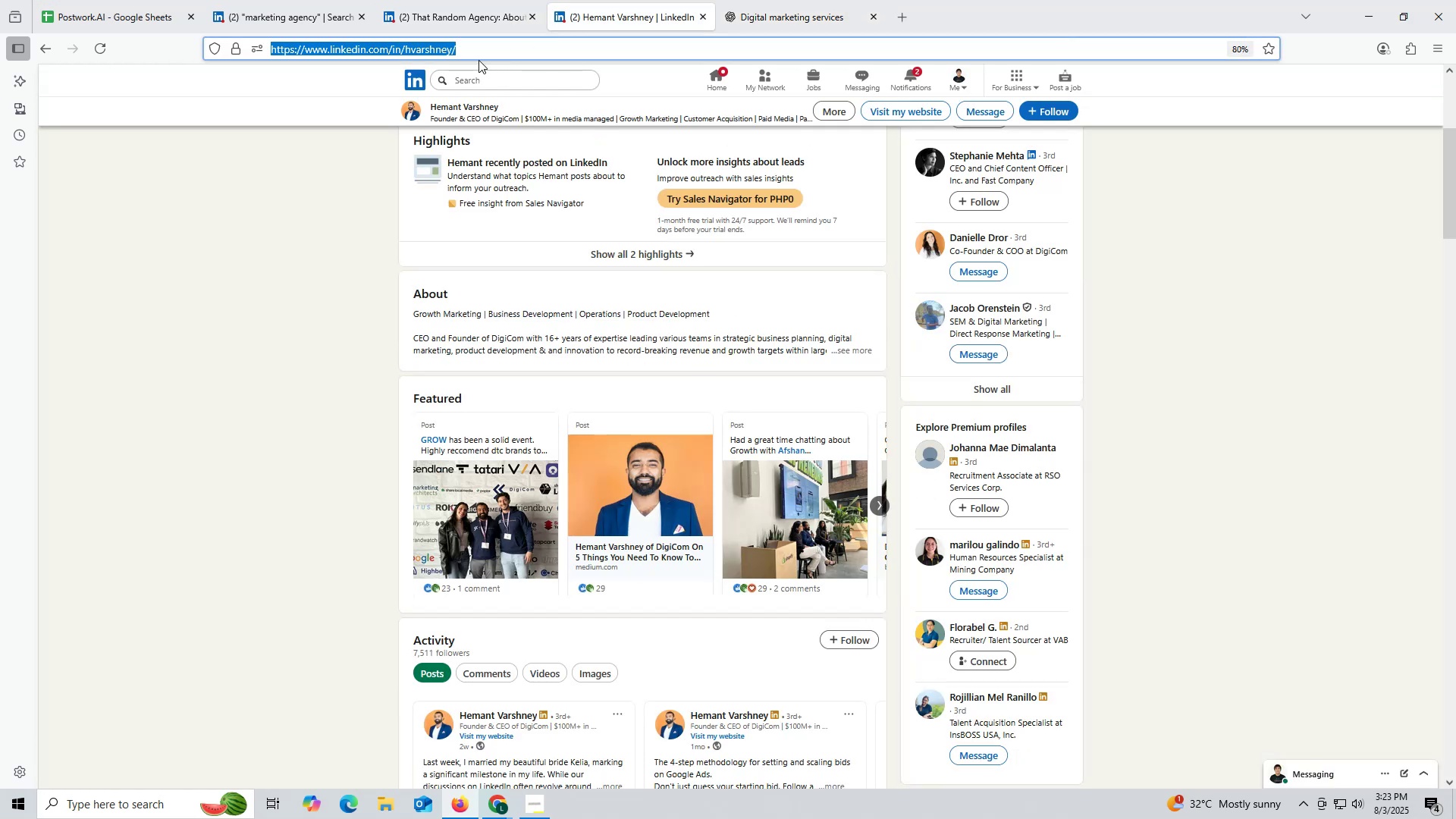 
key(Control+V)
 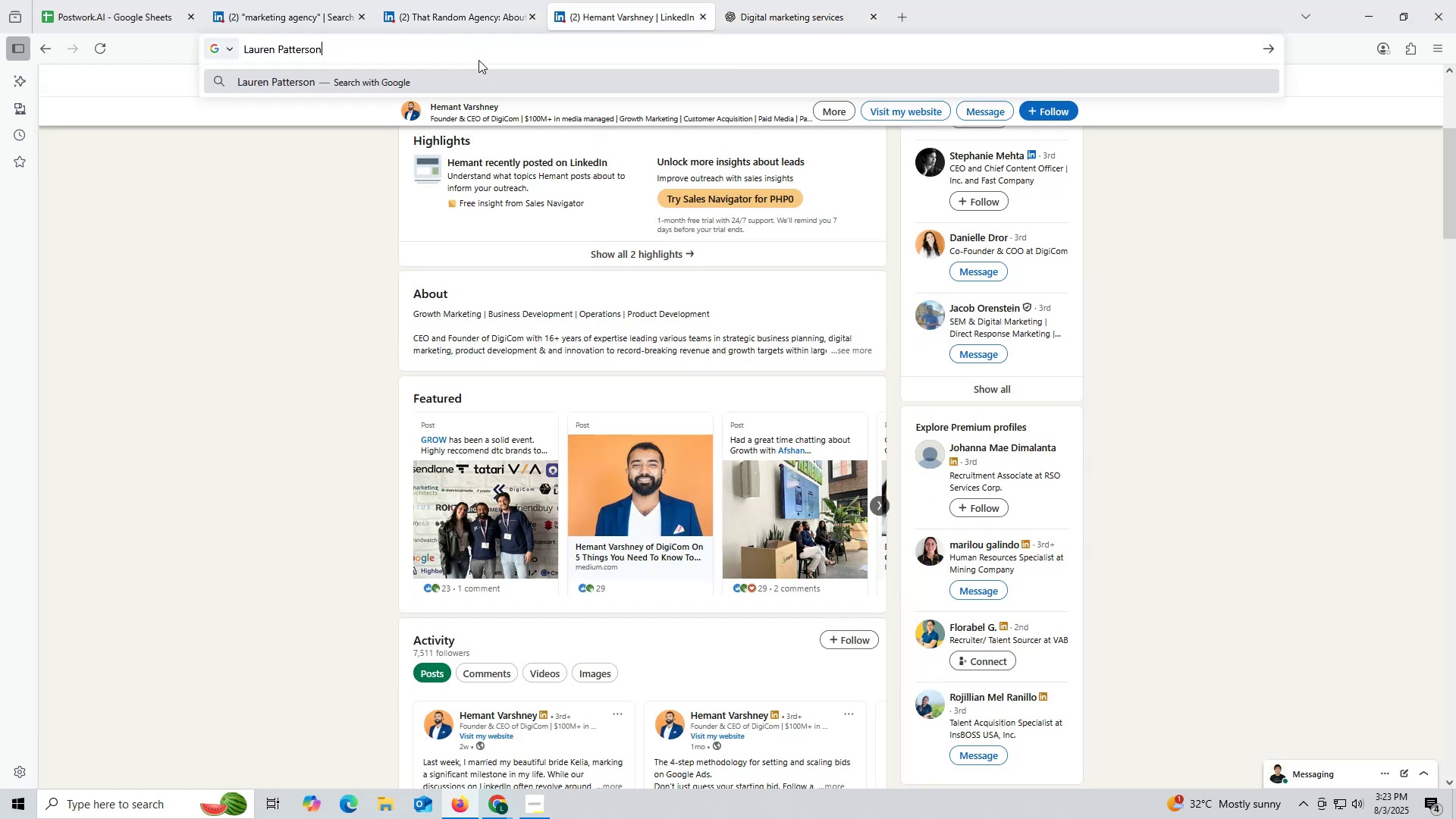 
key(Space)
 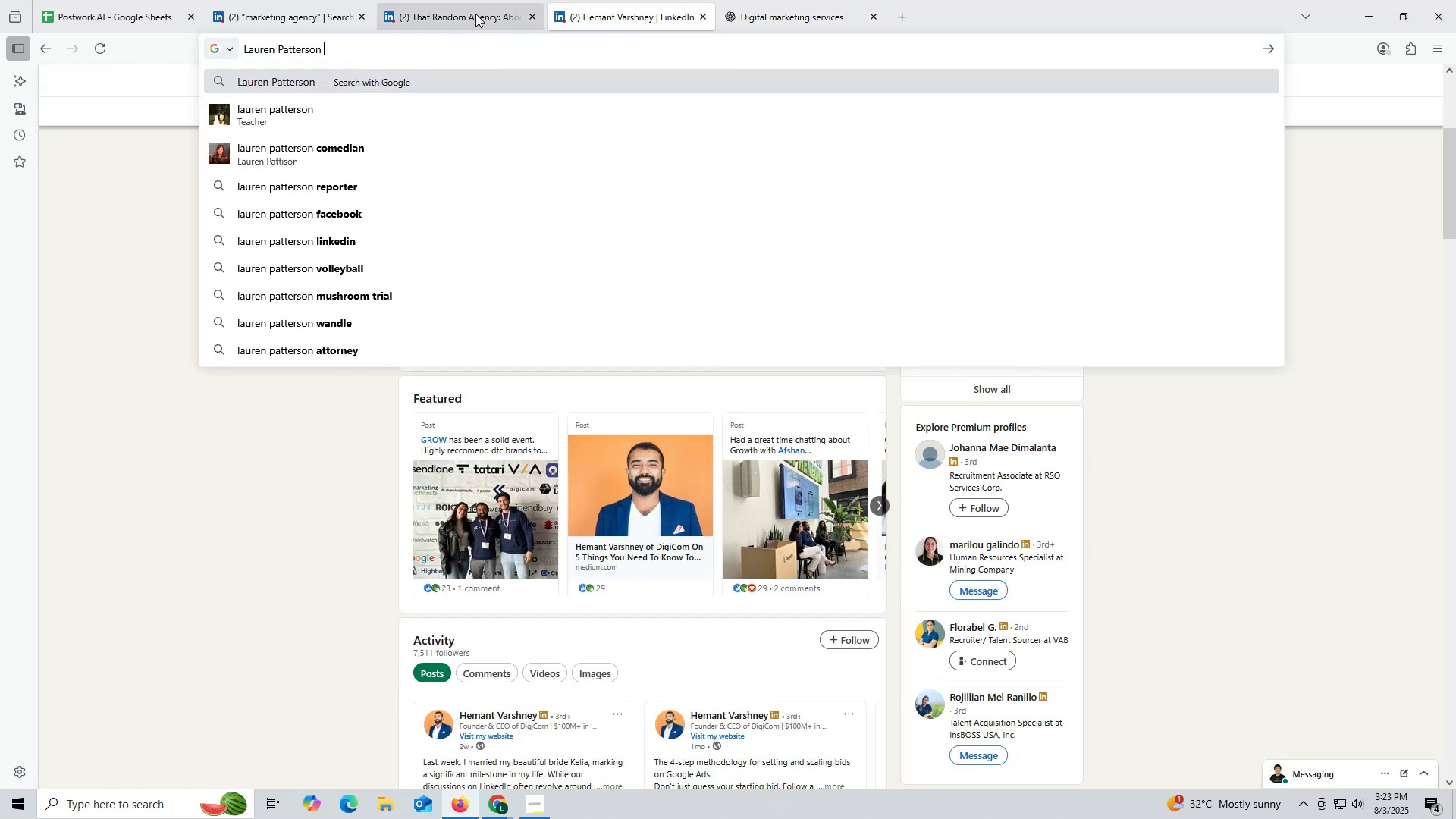 
left_click([475, 12])
 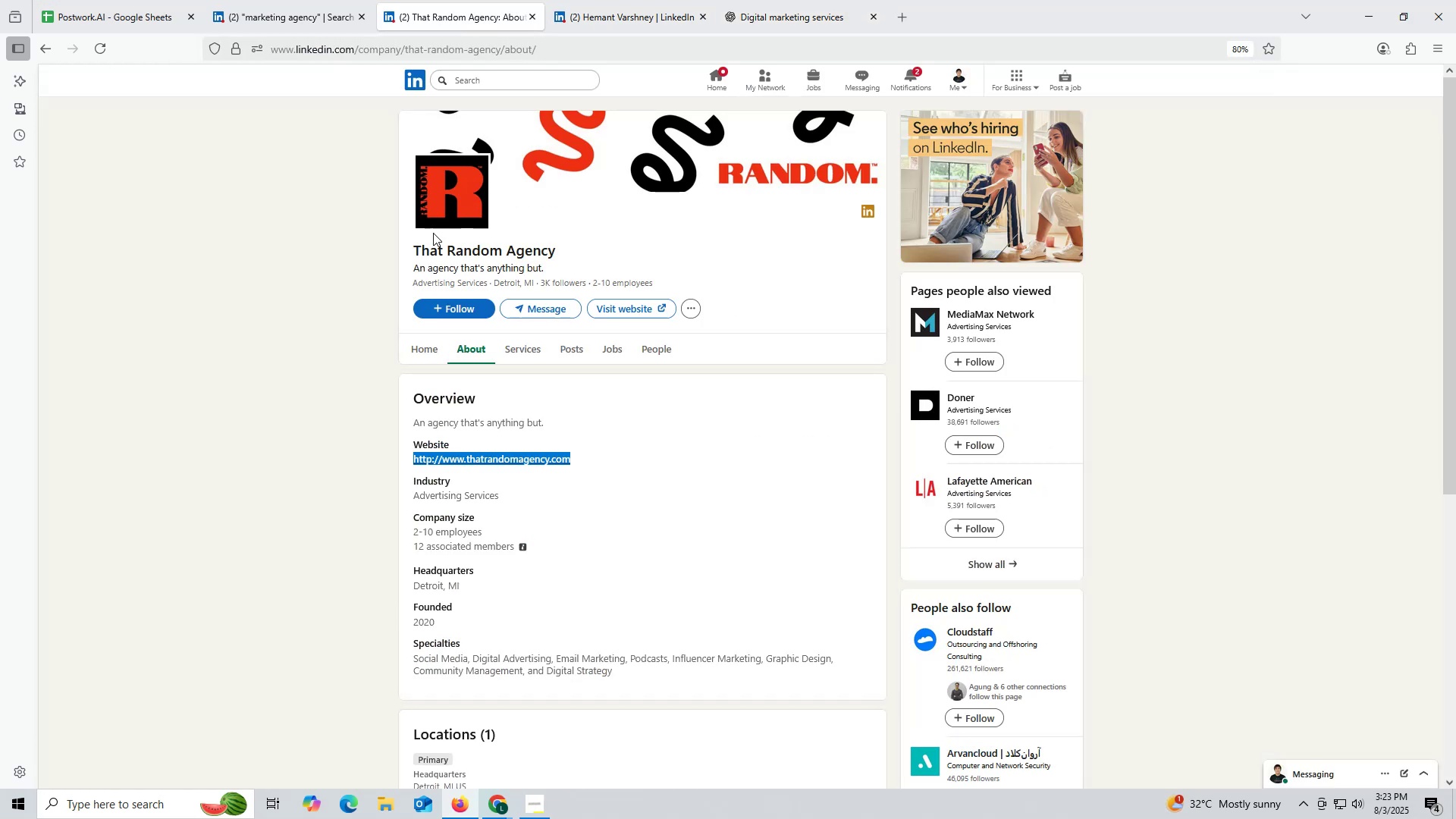 
left_click_drag(start_coordinate=[406, 248], to_coordinate=[575, 244])
 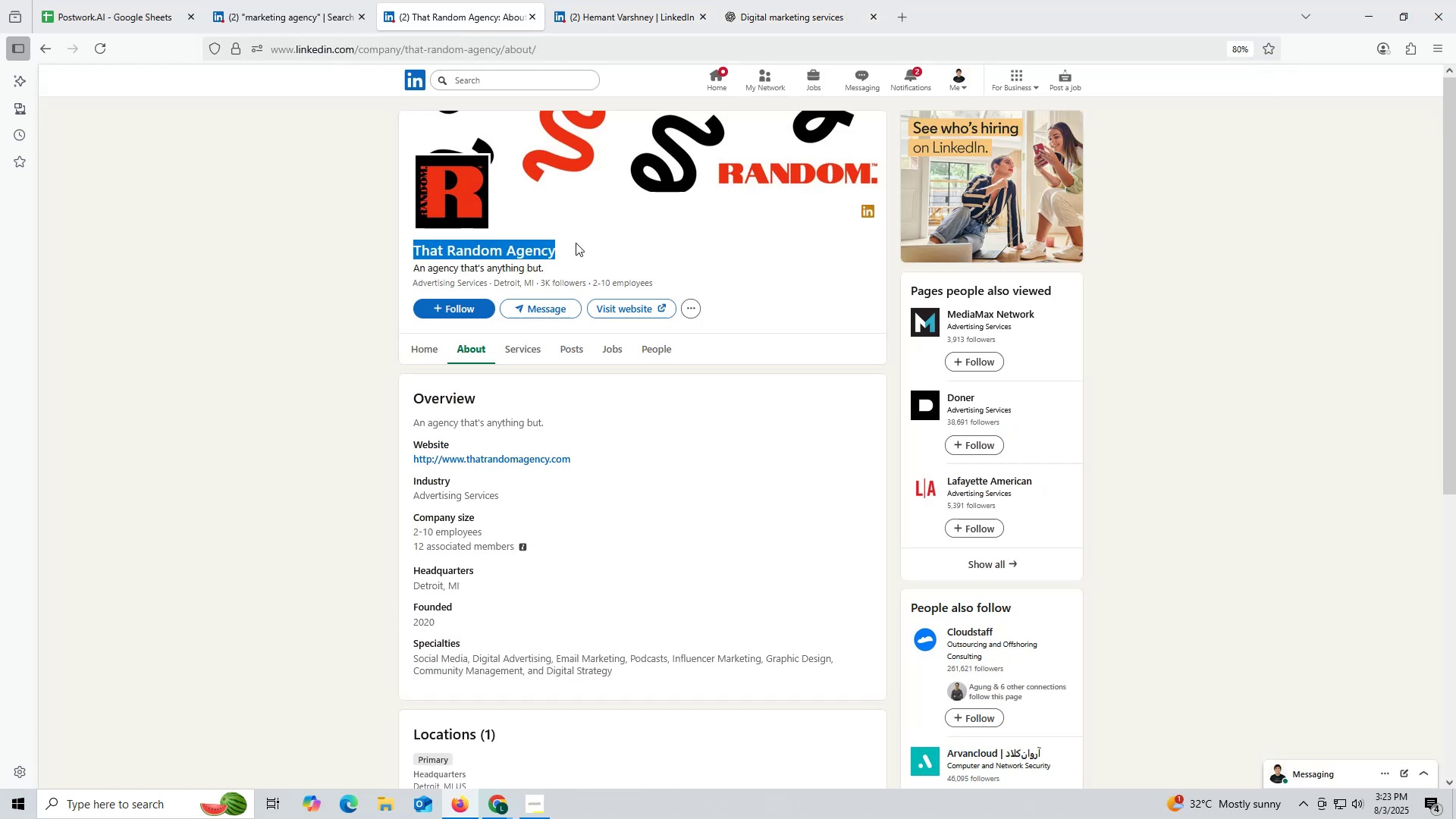 
key(Control+ControlLeft)
 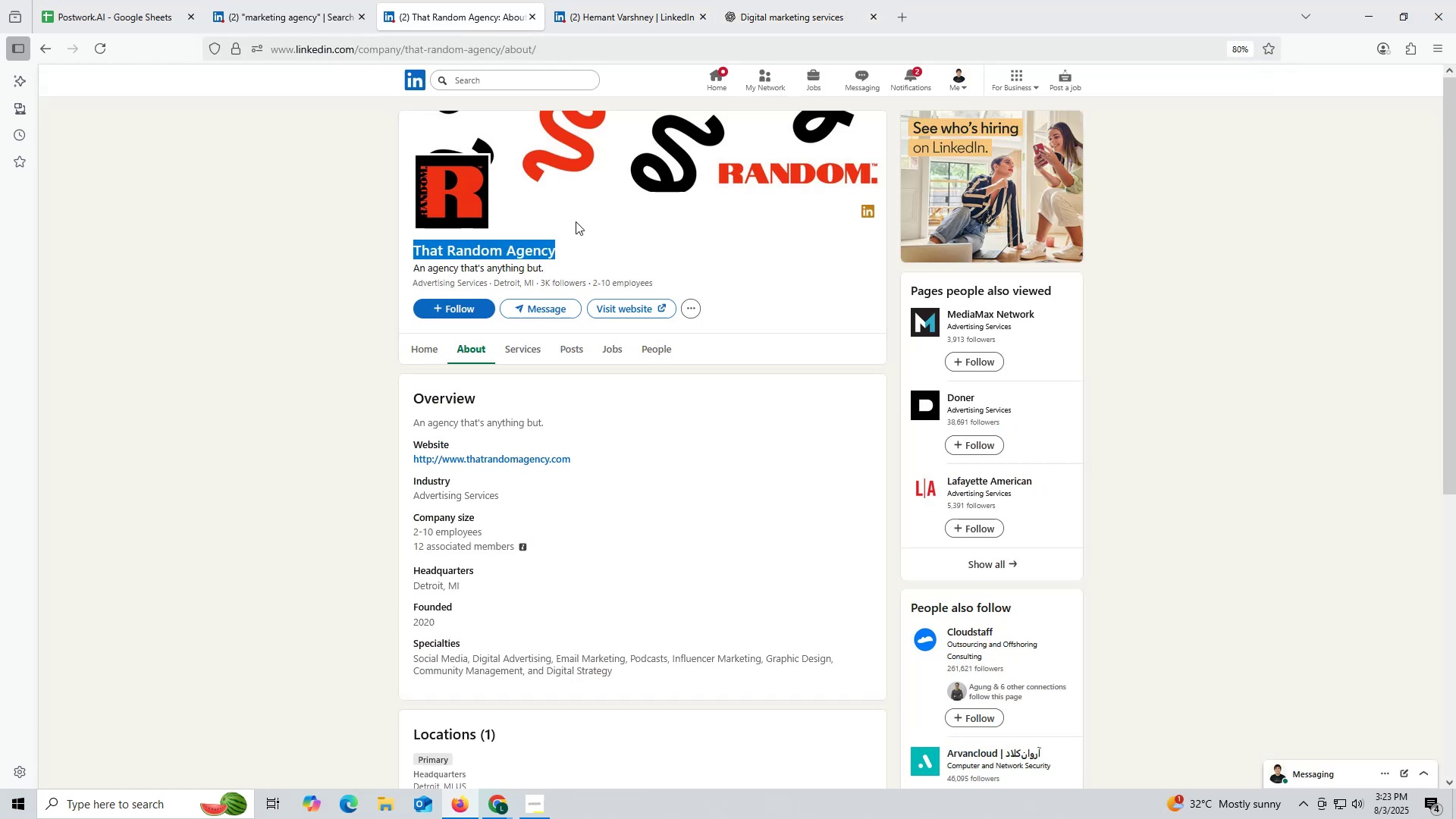 
key(Control+C)
 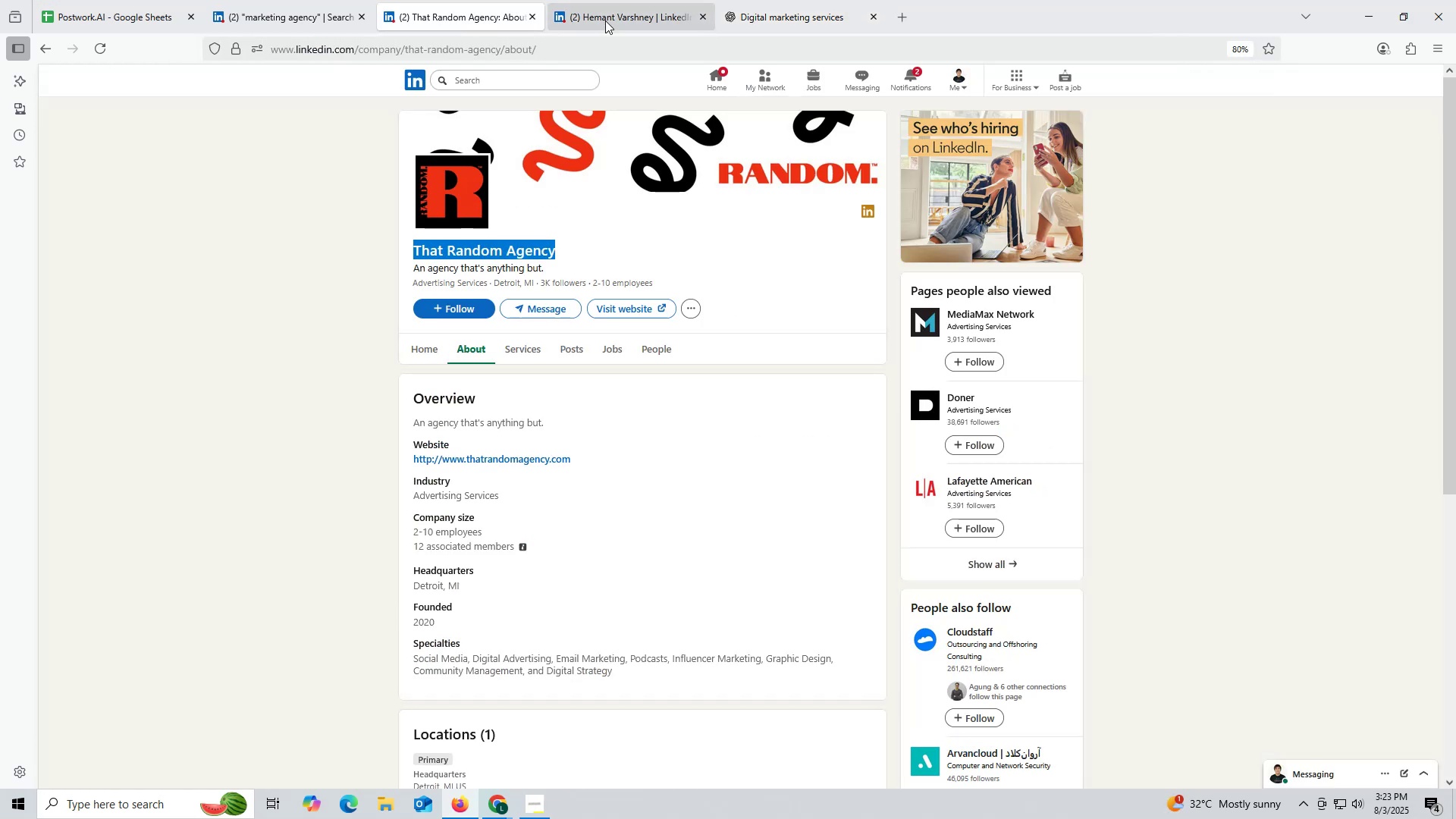 
left_click([605, 20])
 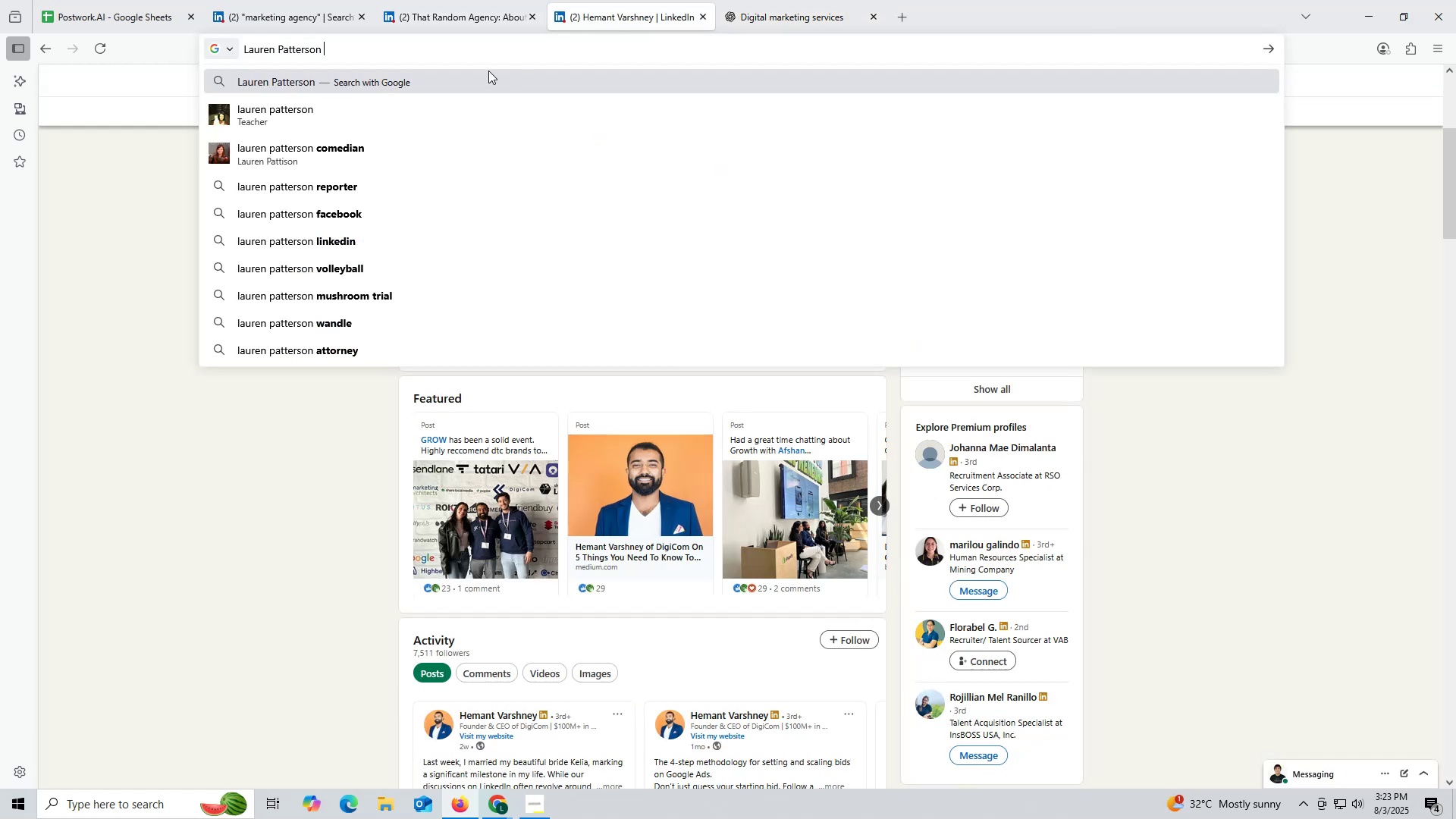 
key(Control+ControlLeft)
 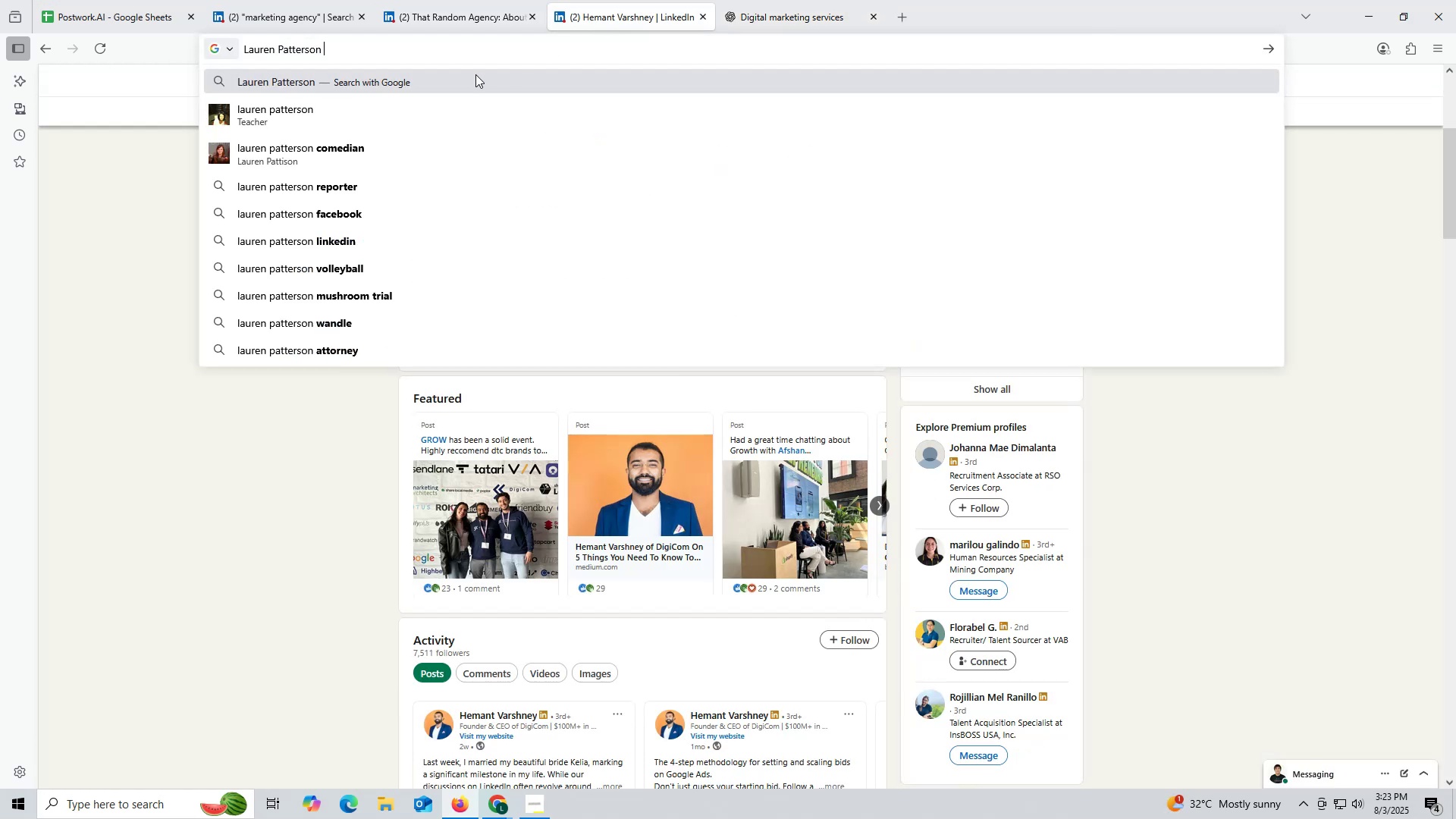 
key(Control+V)
 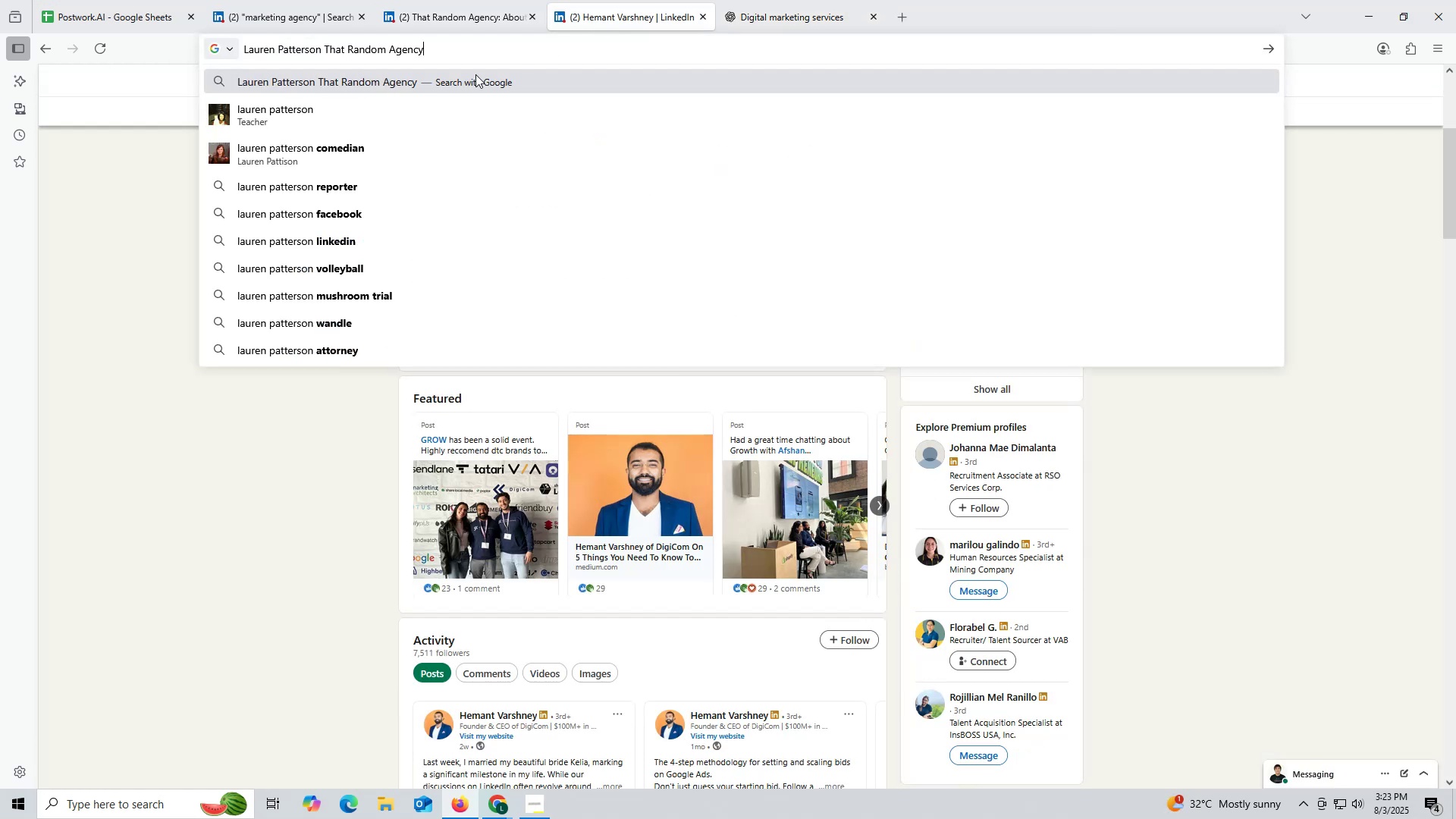 
type( link)
 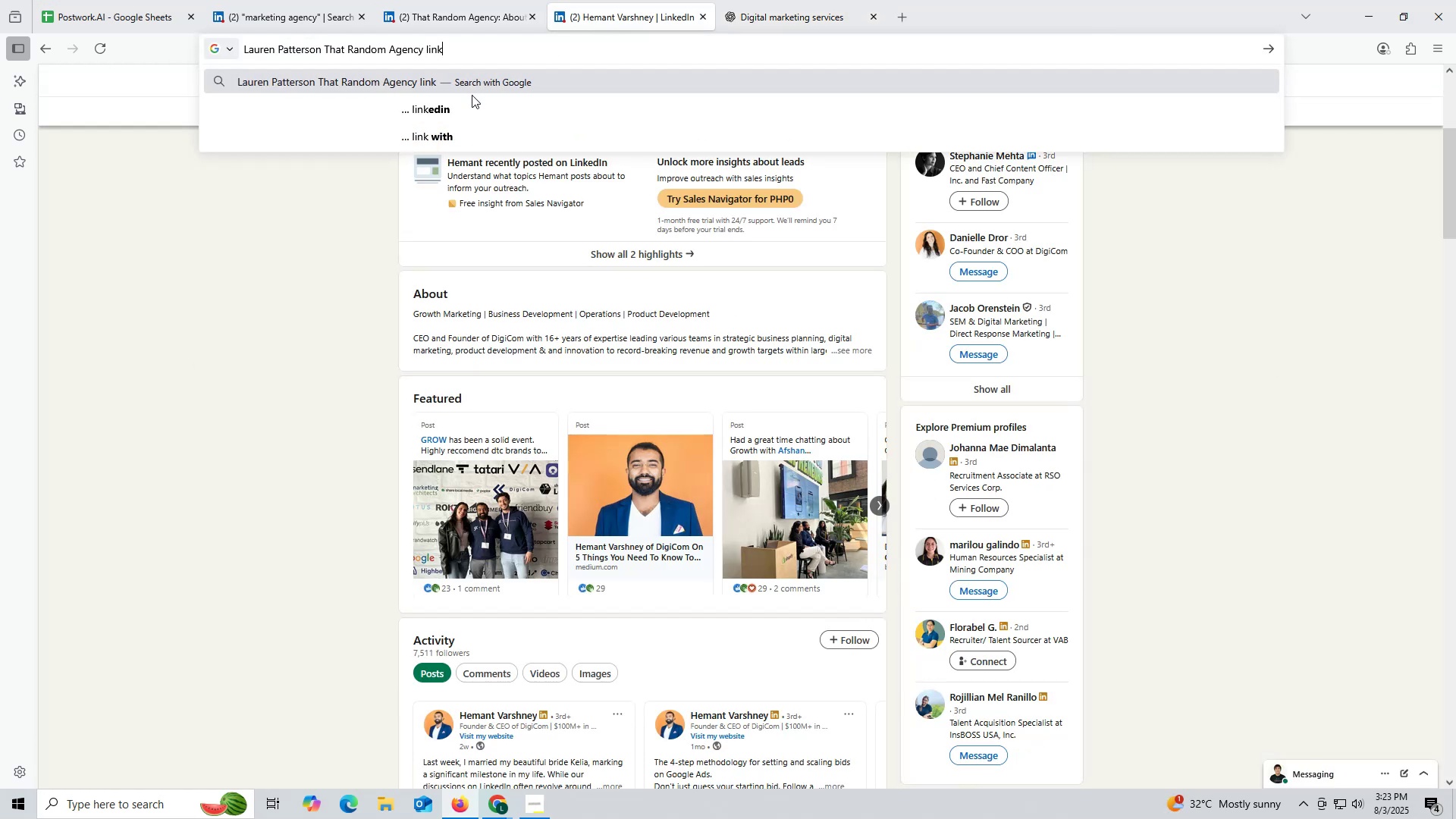 
left_click([471, 106])
 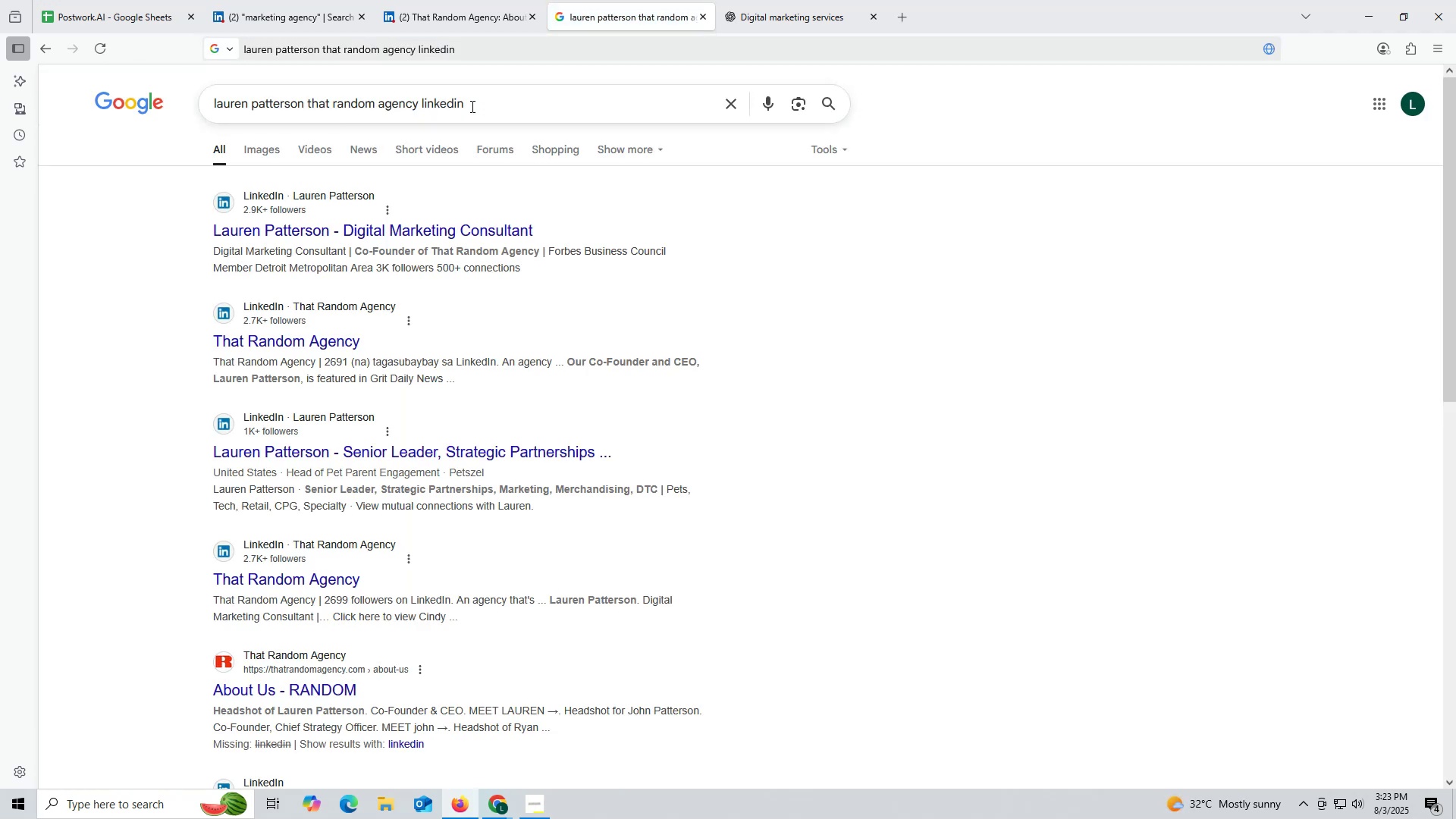 
wait(11.13)
 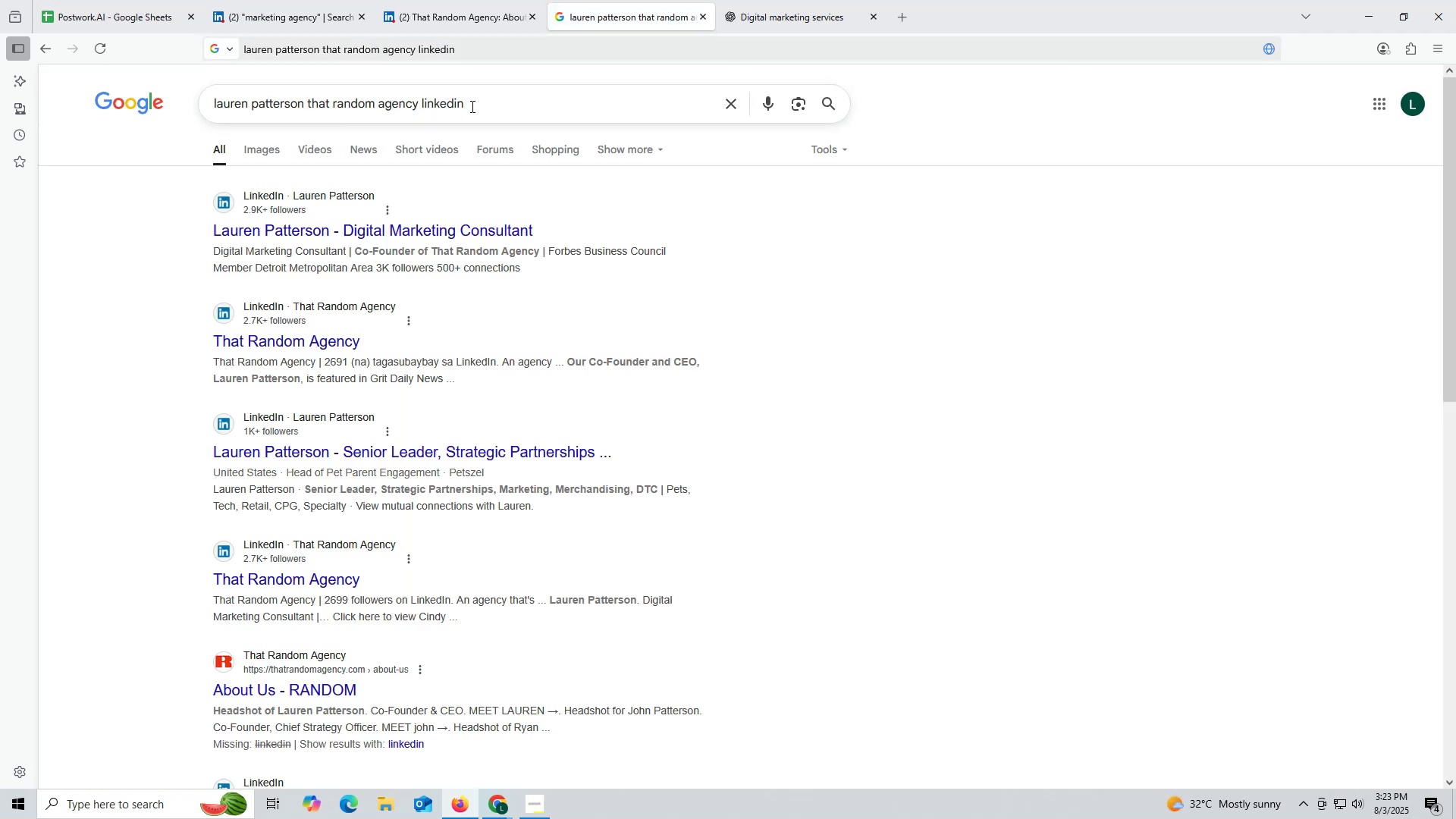 
left_click([346, 233])
 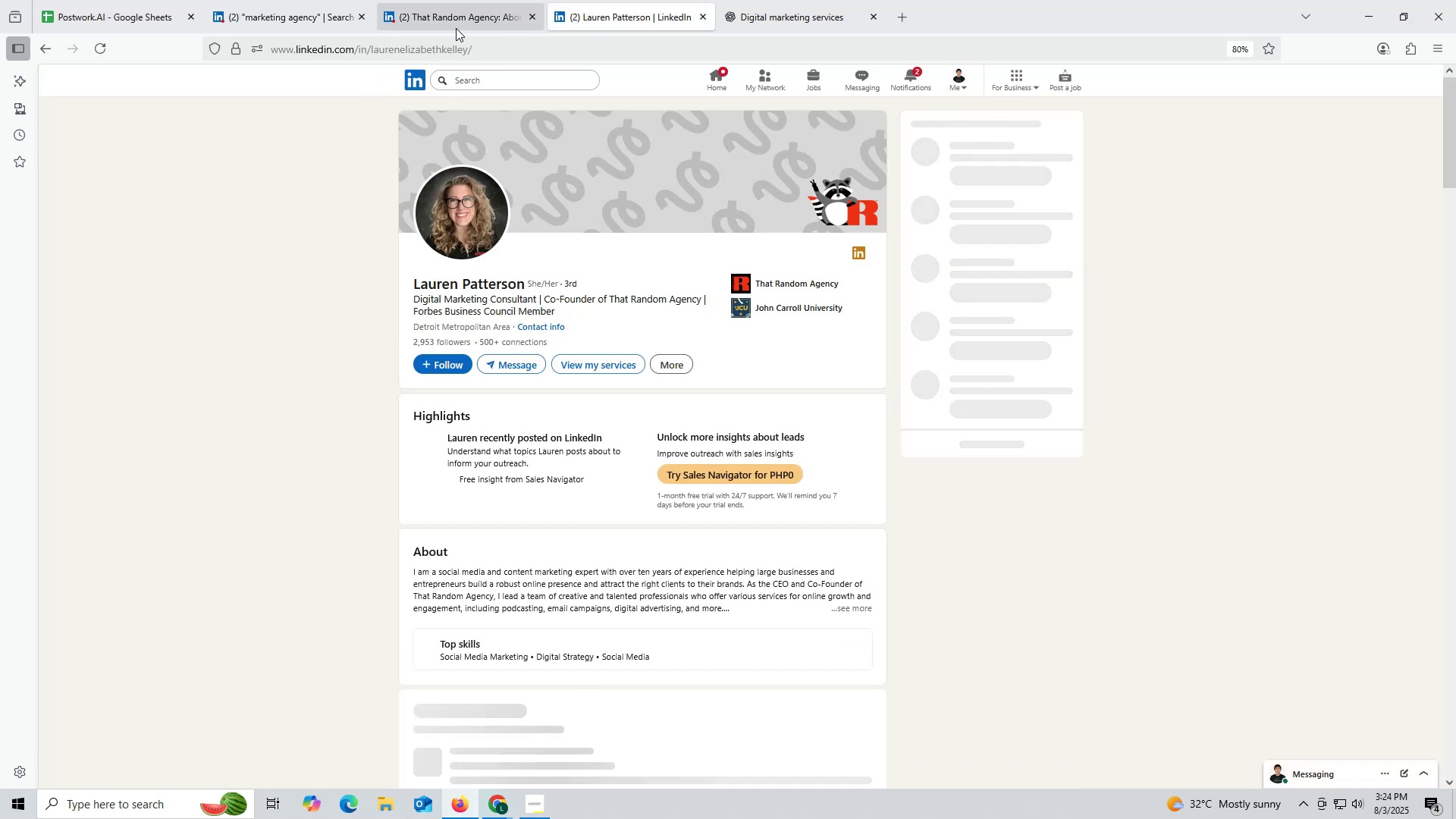 
left_click([459, 20])
 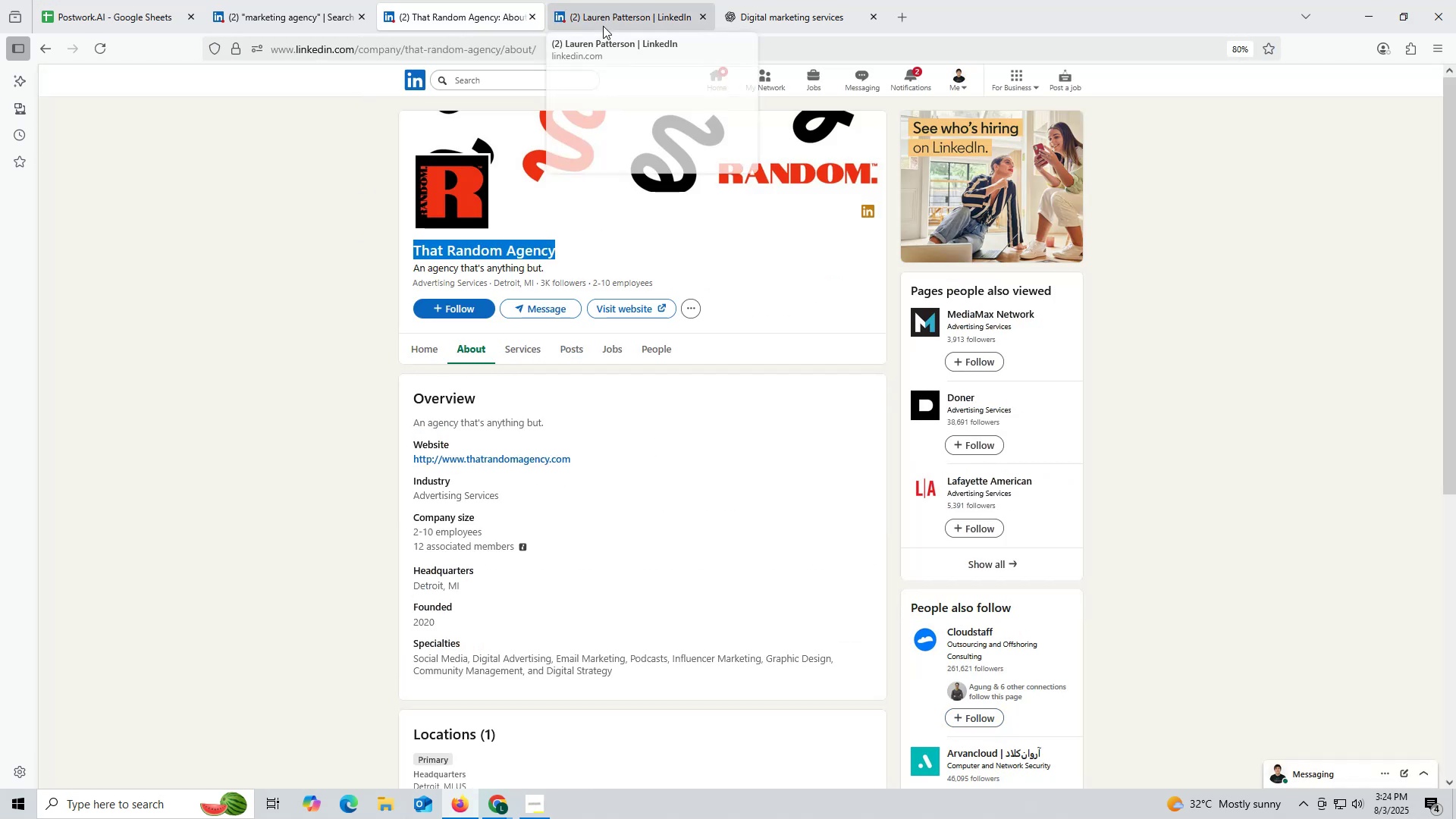 
left_click([603, 26])
 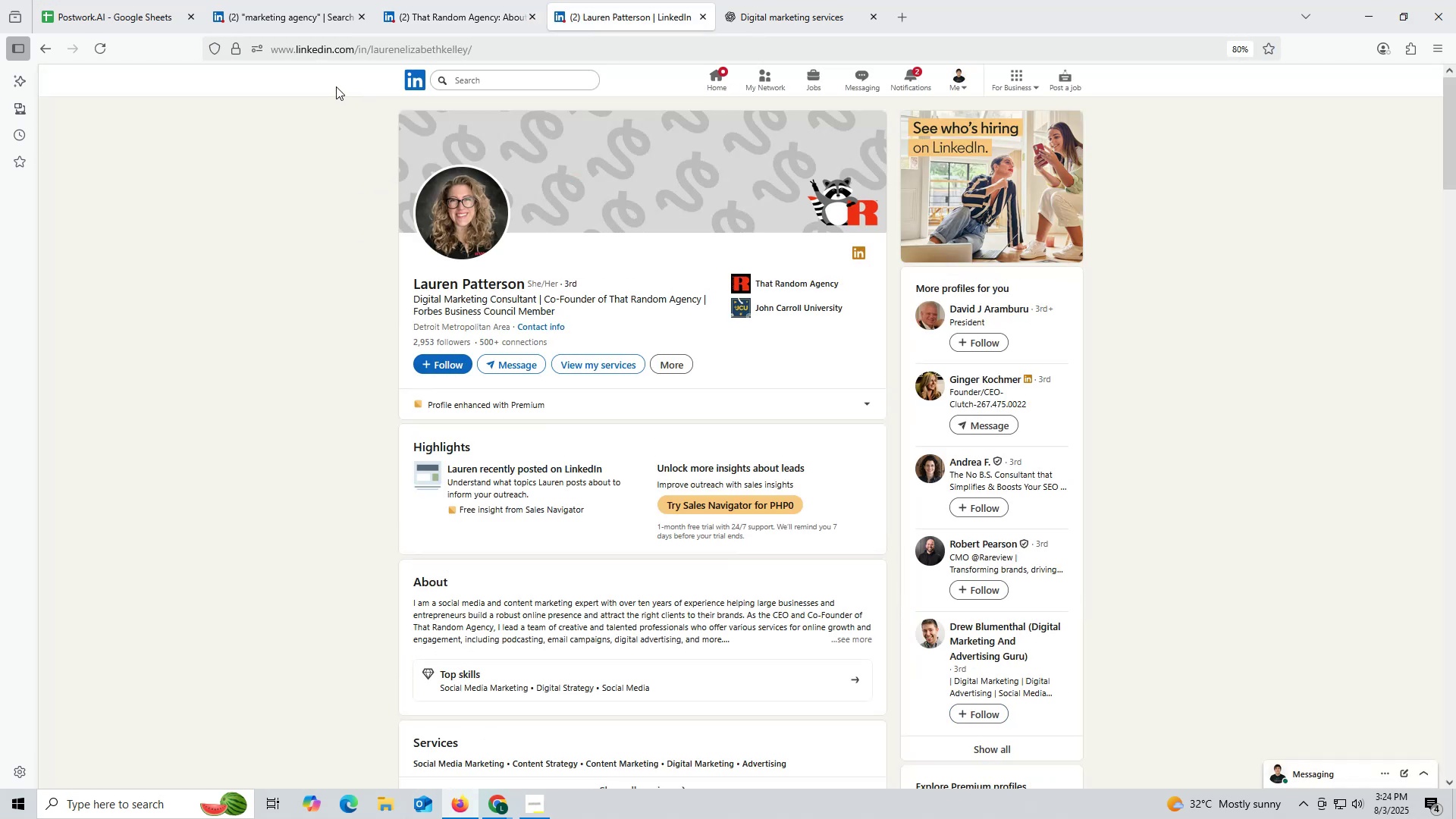 
left_click([456, 18])
 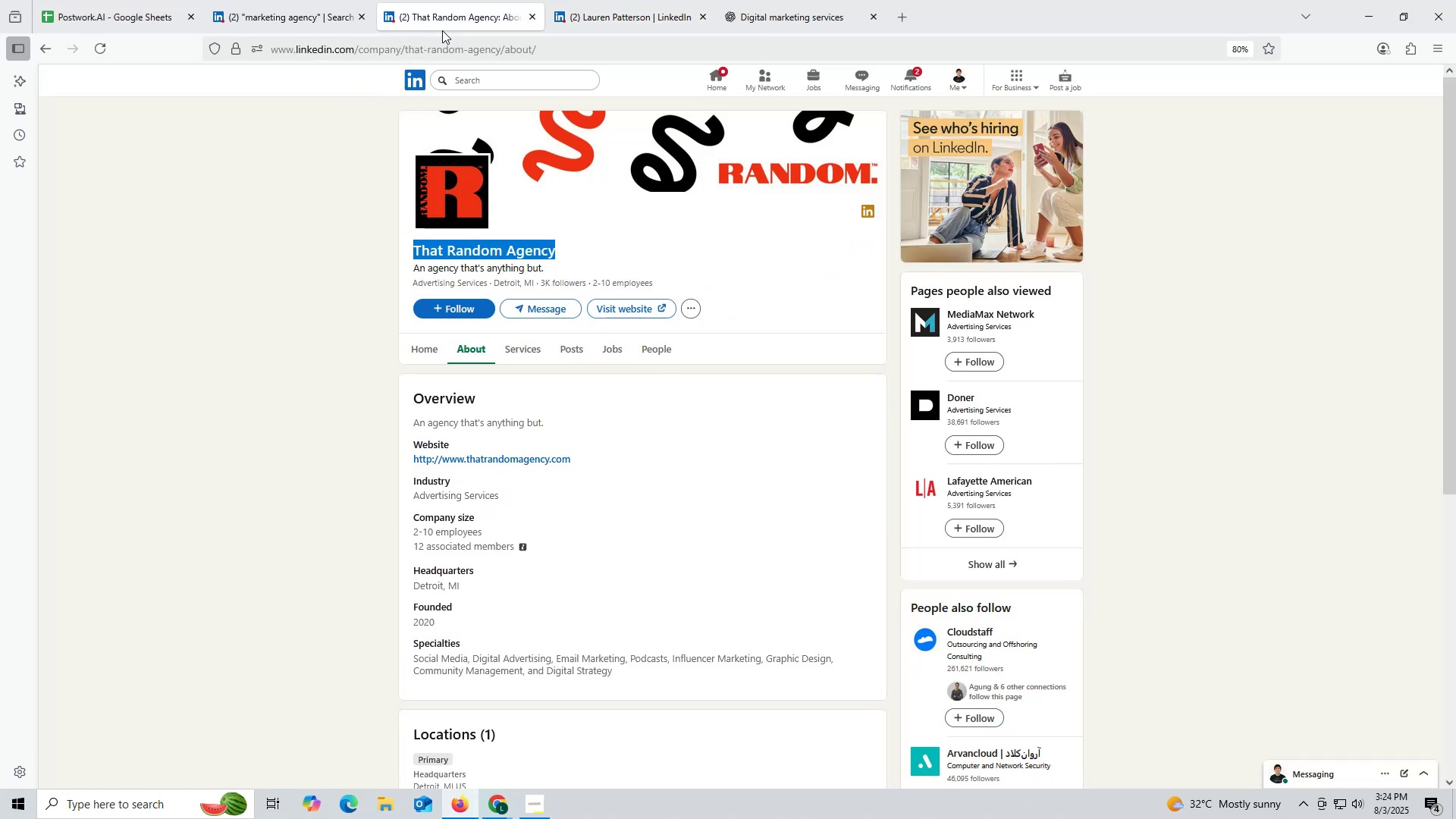 
key(Control+ControlLeft)
 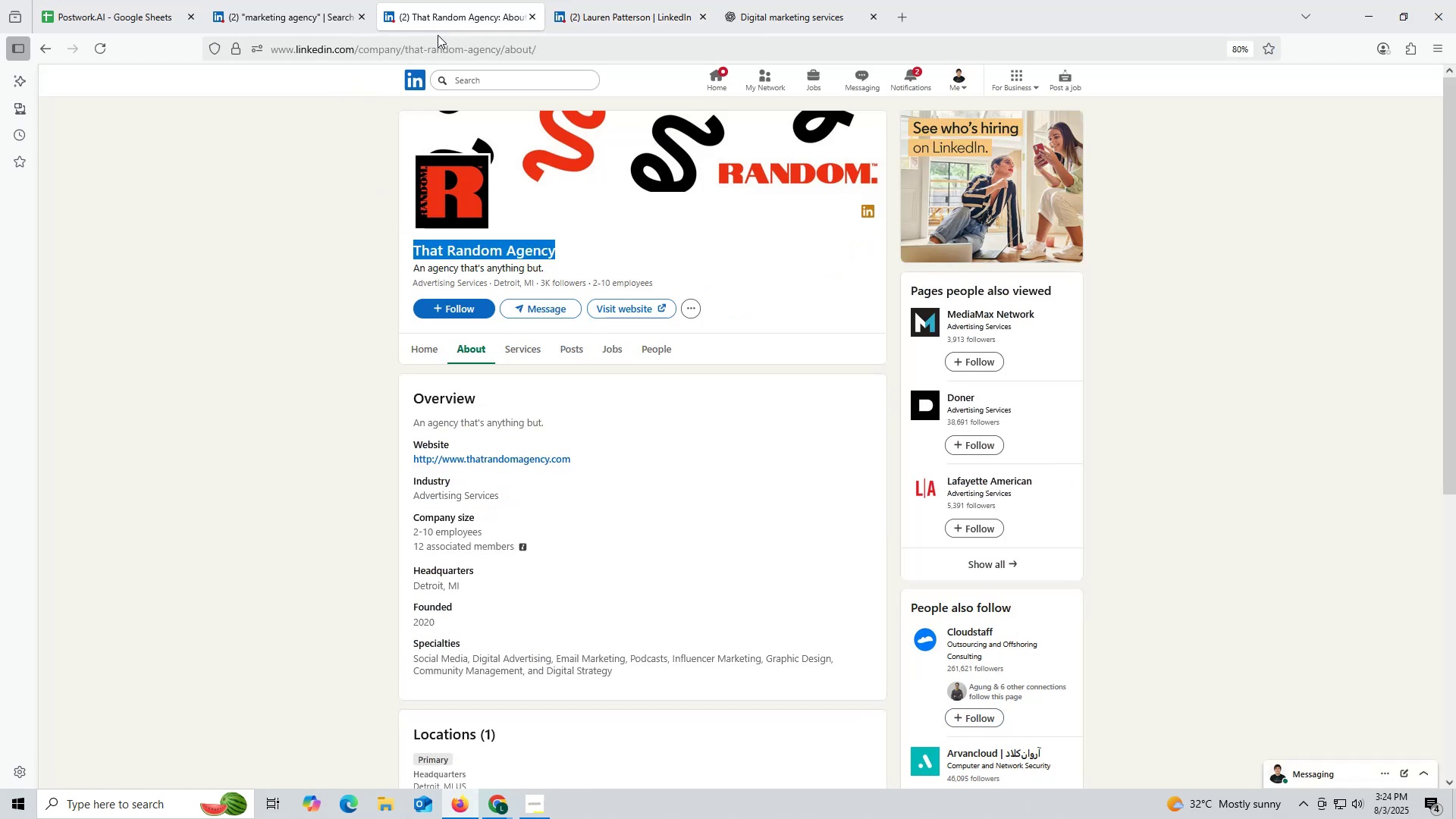 
key(Control+C)
 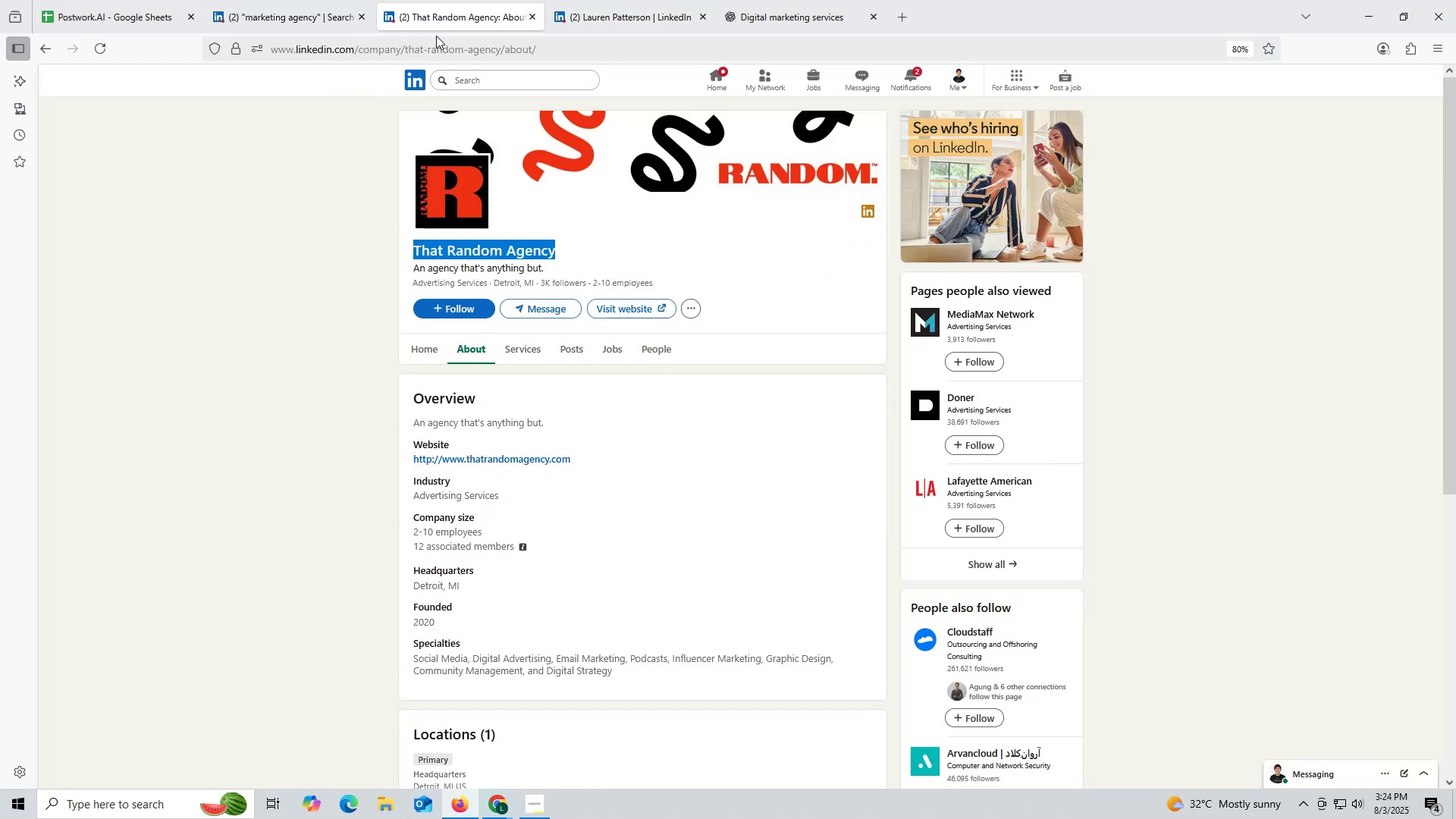 
key(Control+ControlLeft)
 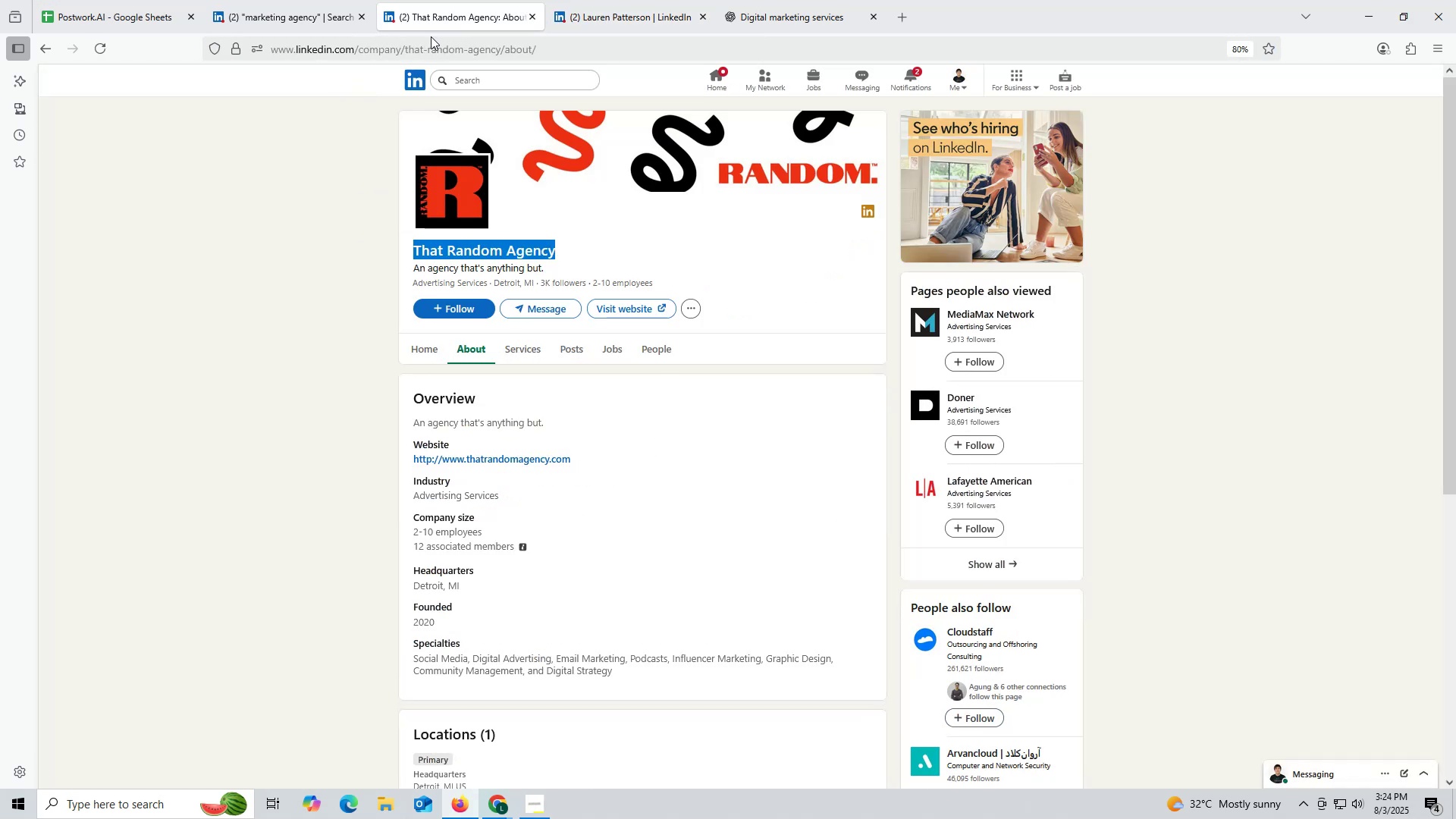 
key(Control+C)
 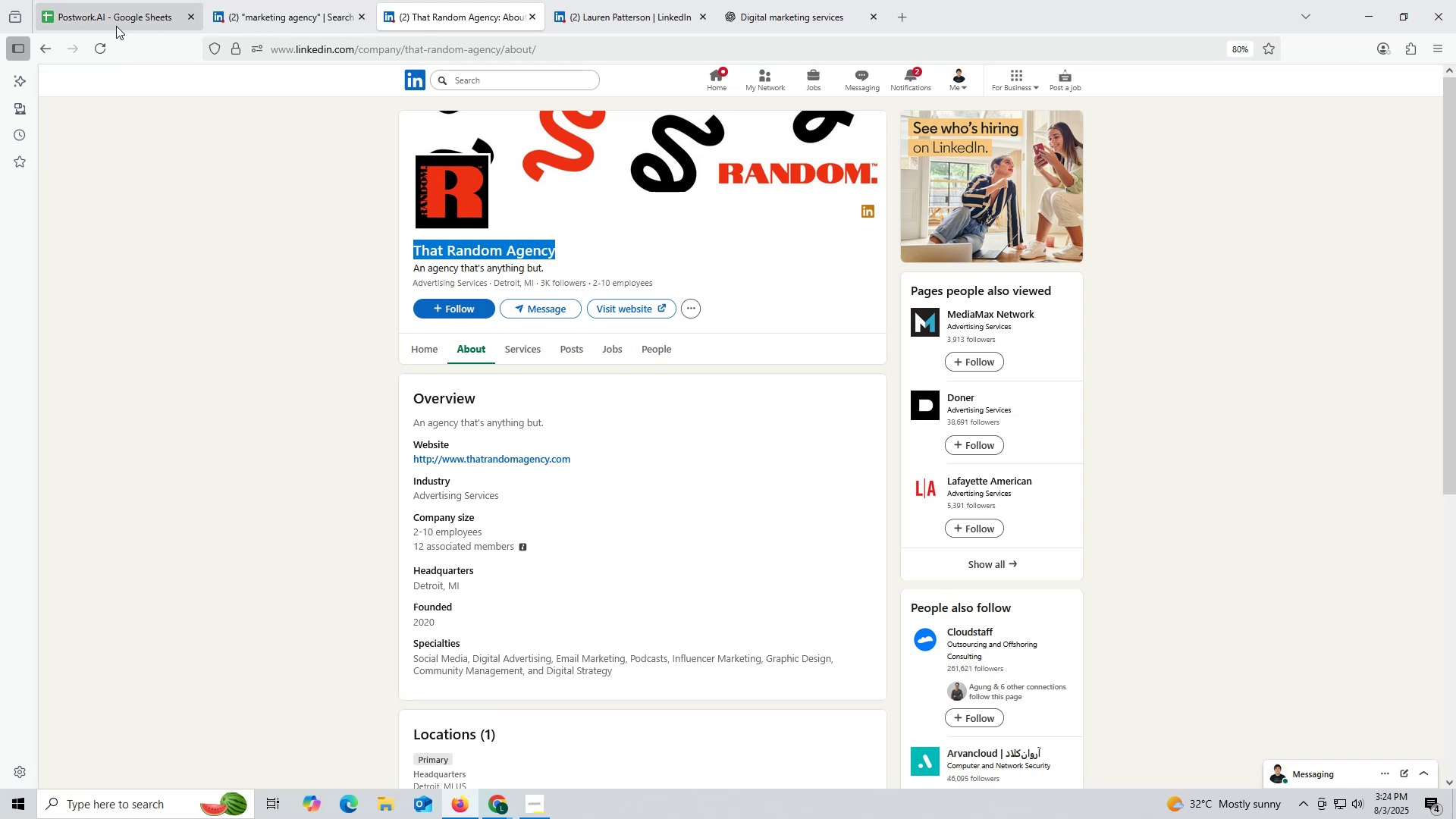 
left_click([107, 18])
 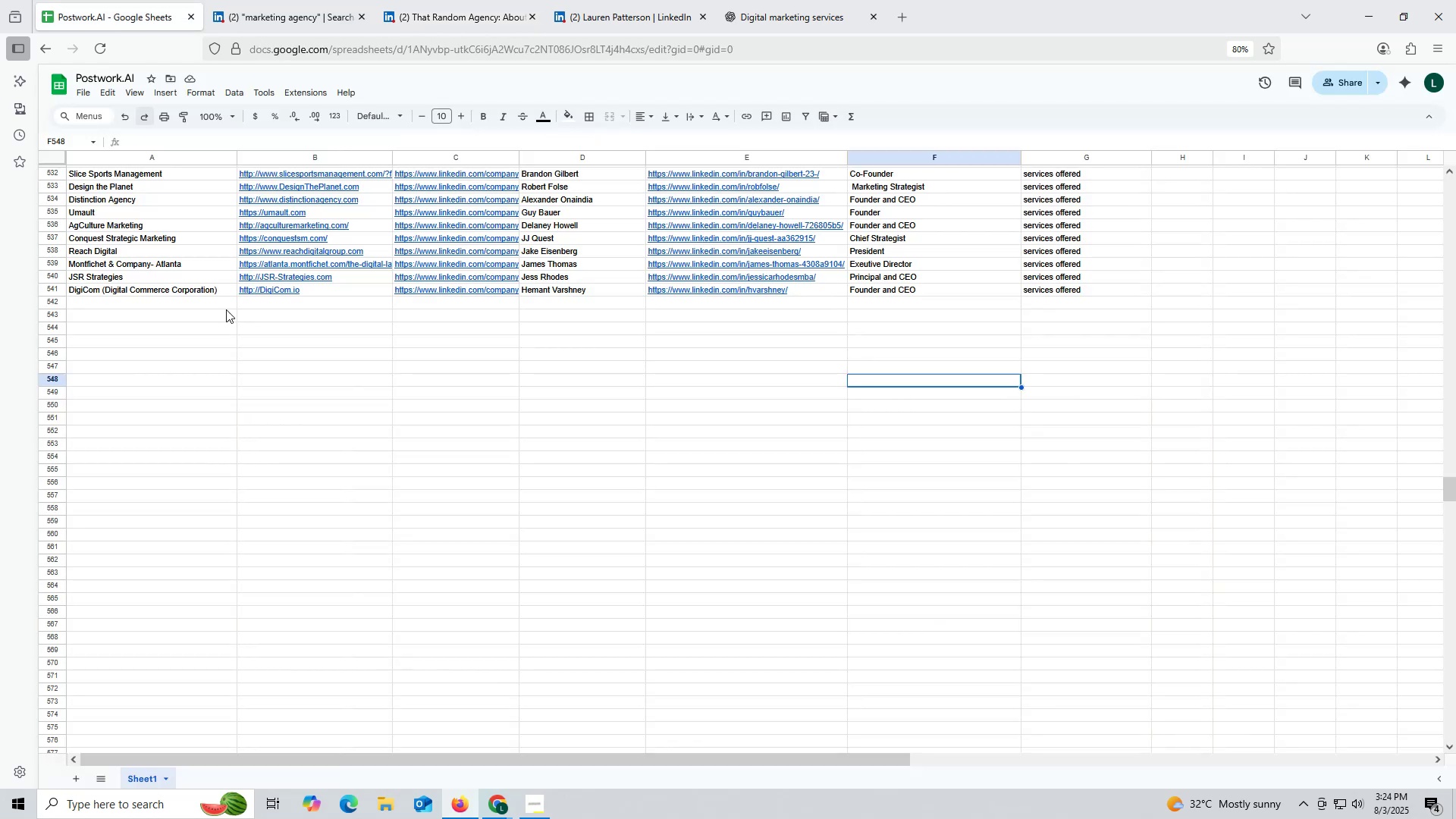 
key(Control+ControlLeft)
 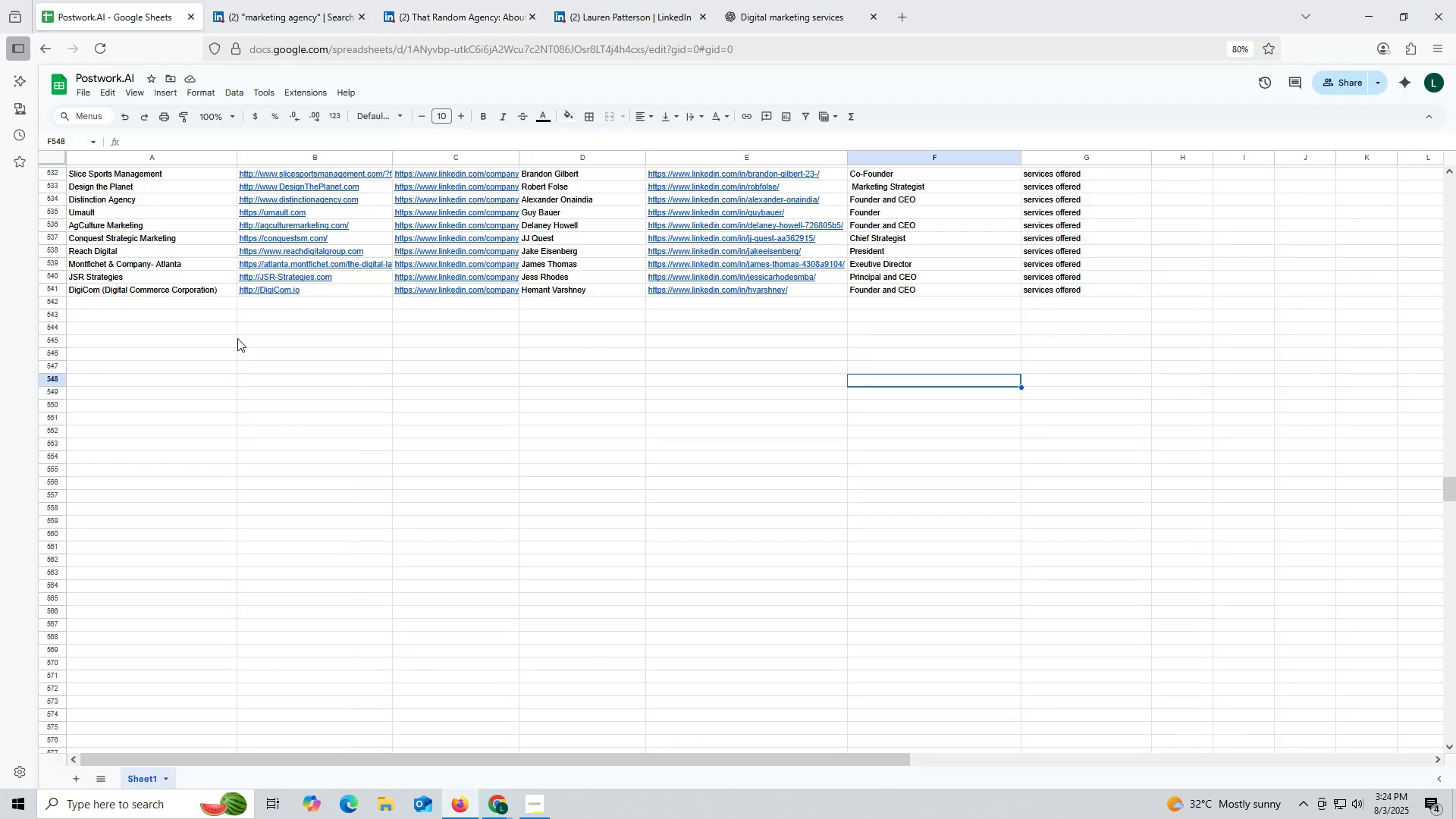 
key(Control+F)
 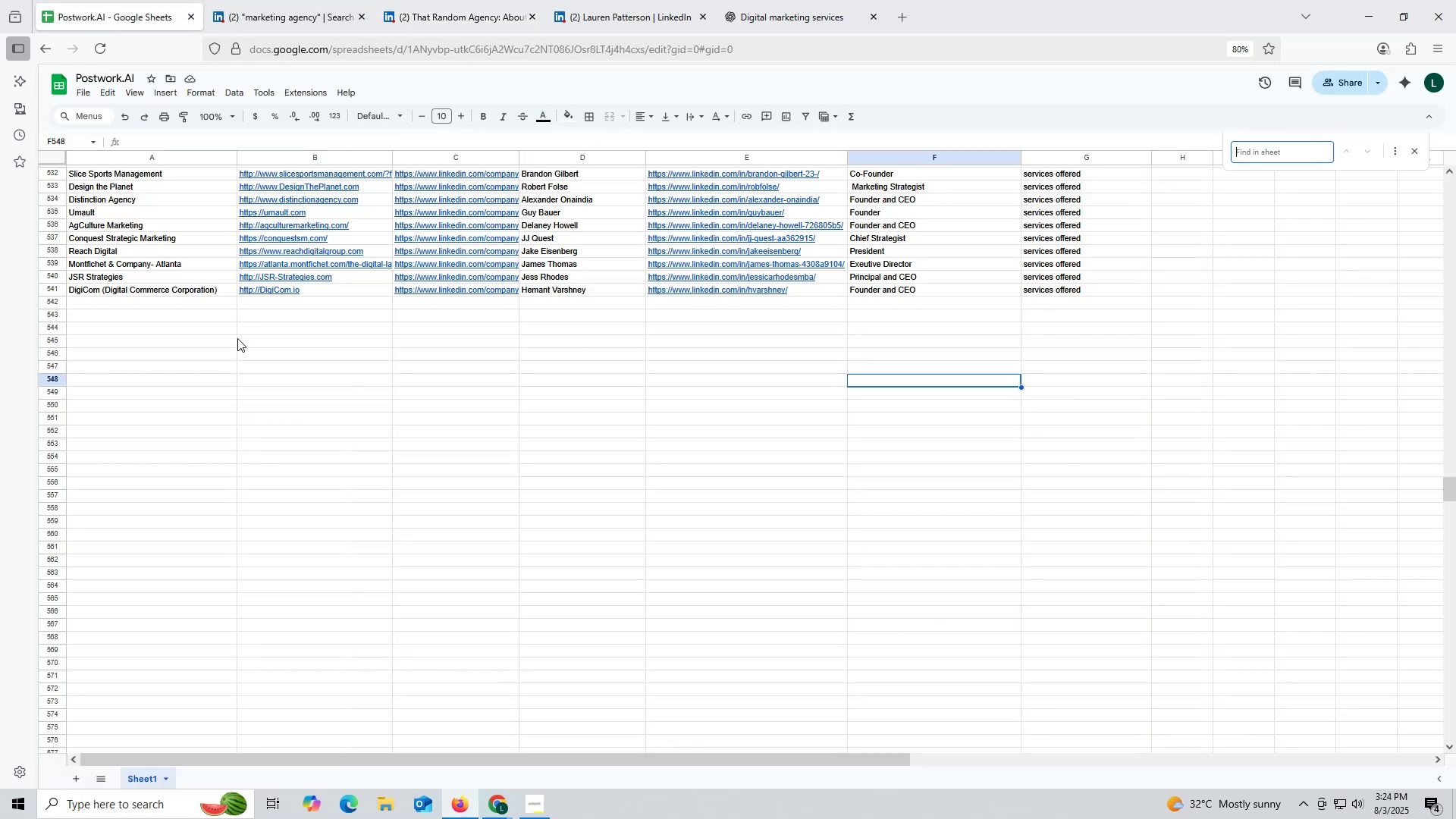 
key(Control+ControlLeft)
 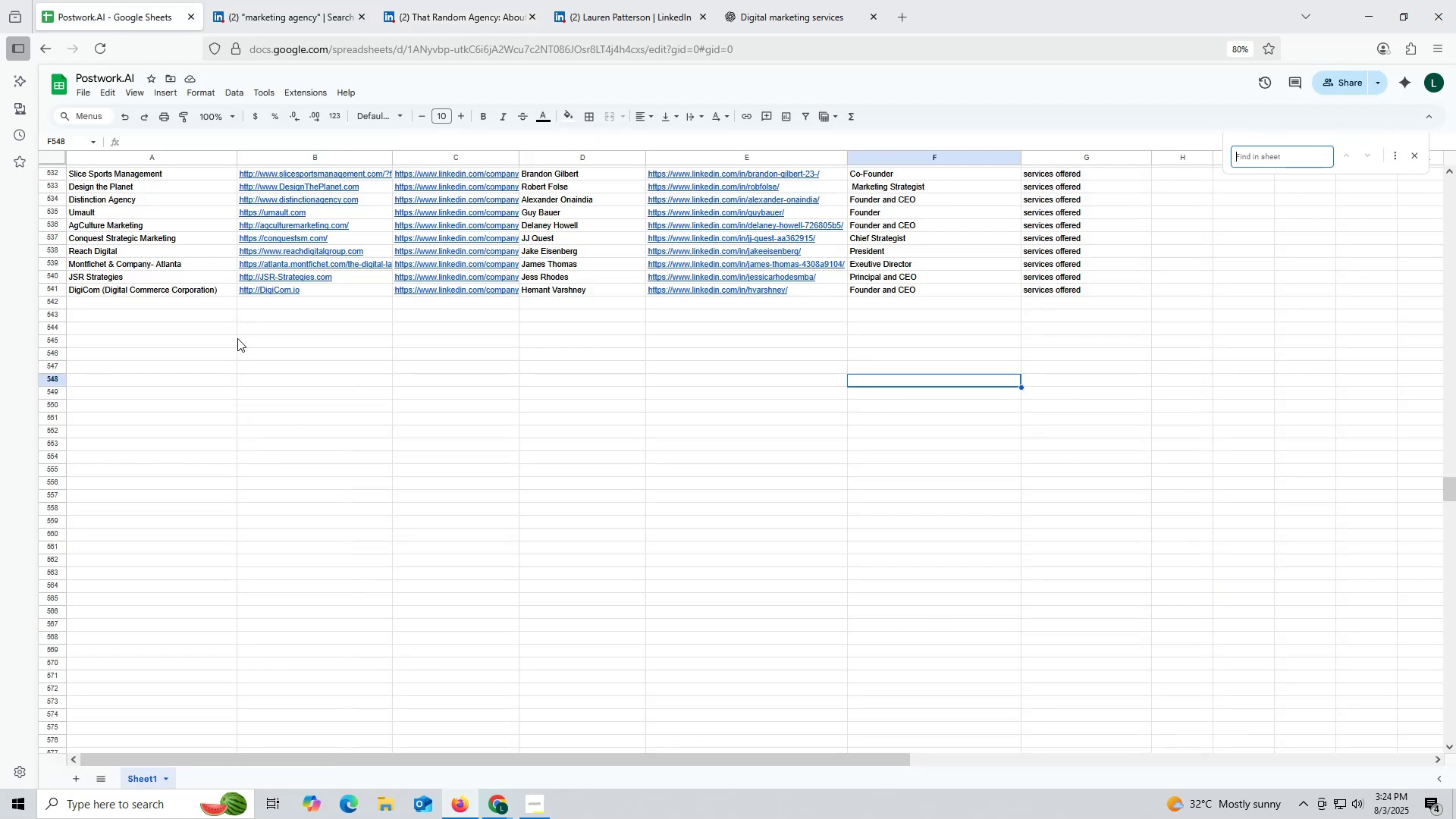 
key(Control+V)
 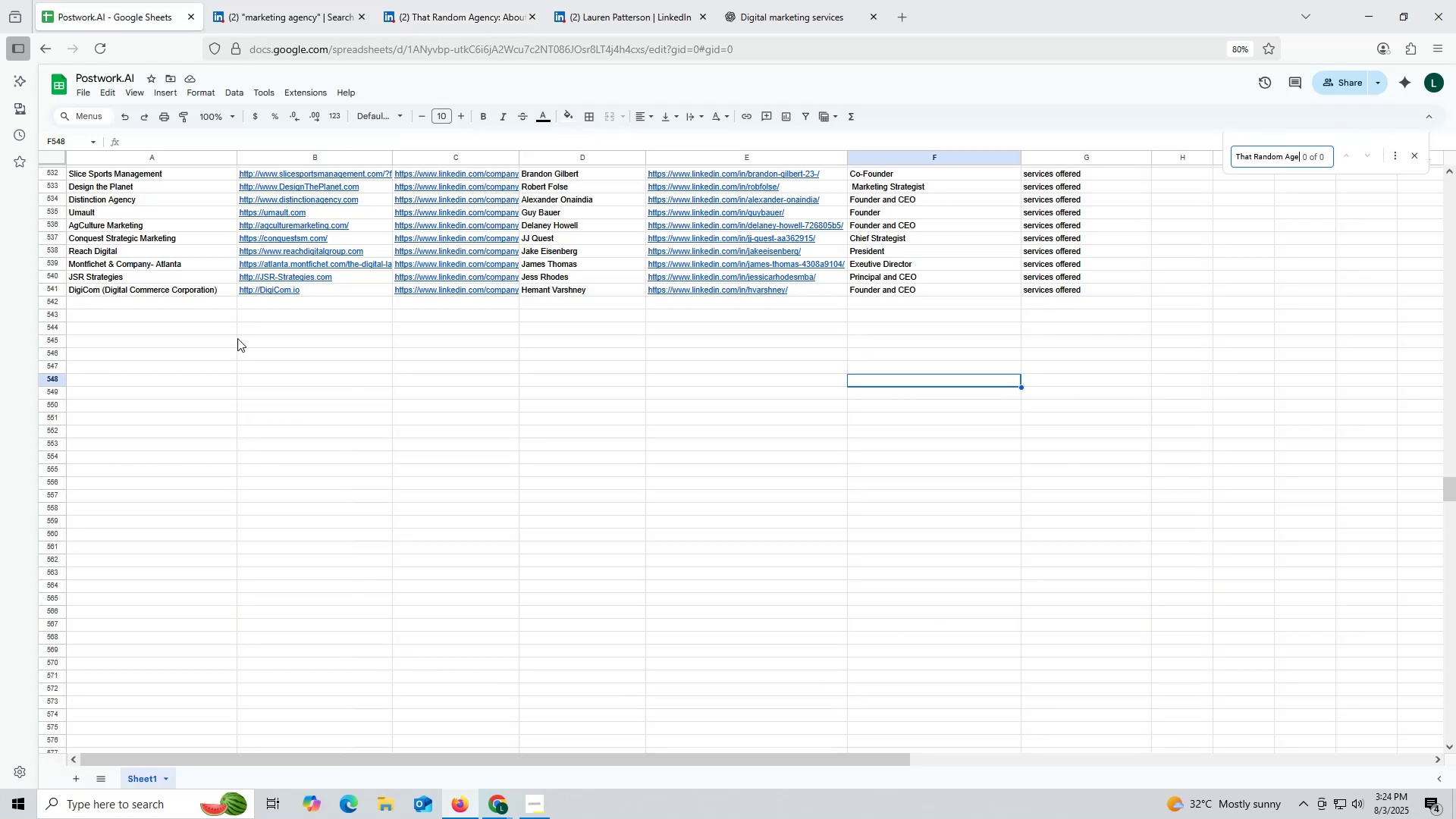 
key(Enter)
 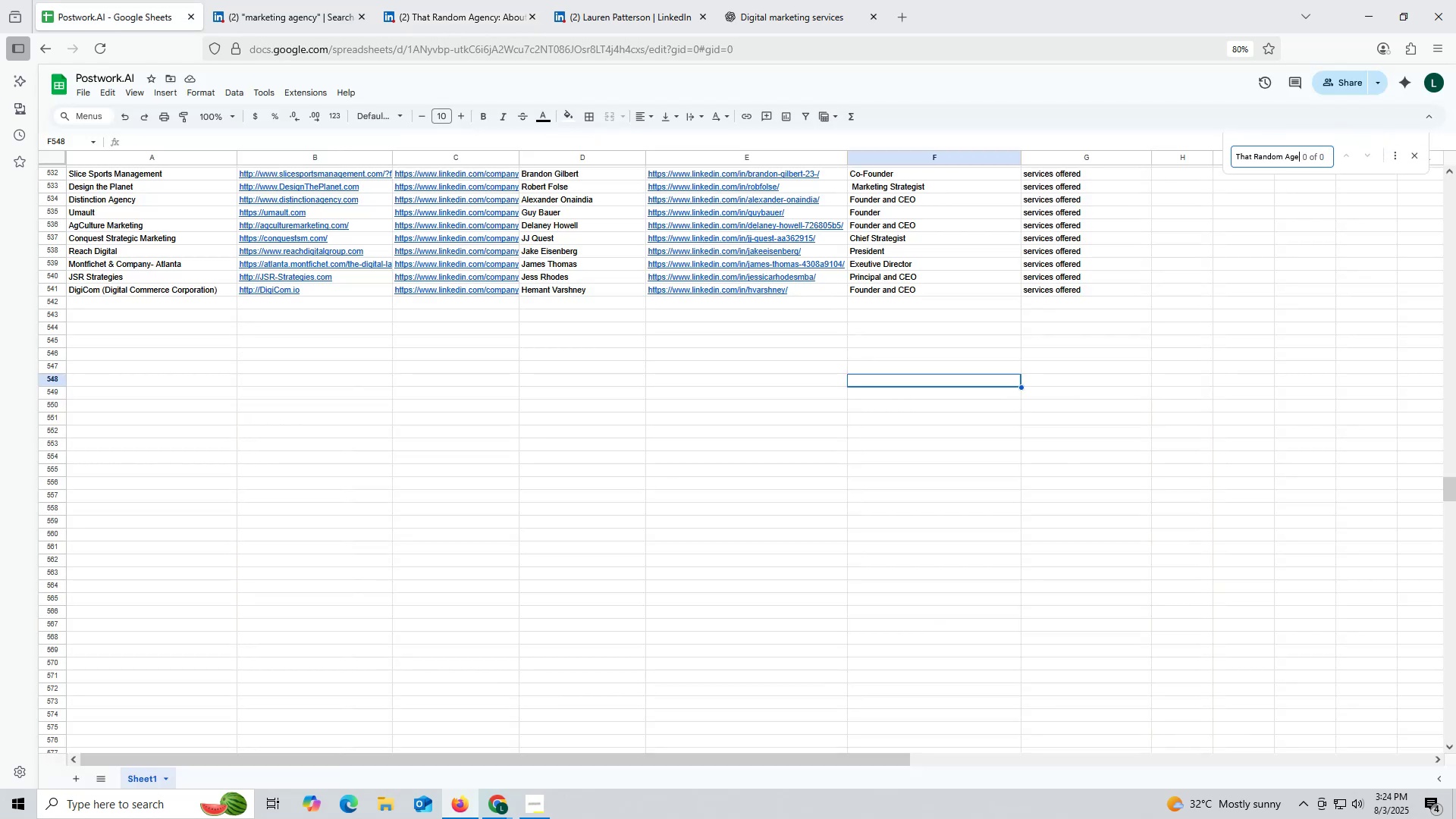 
key(Enter)
 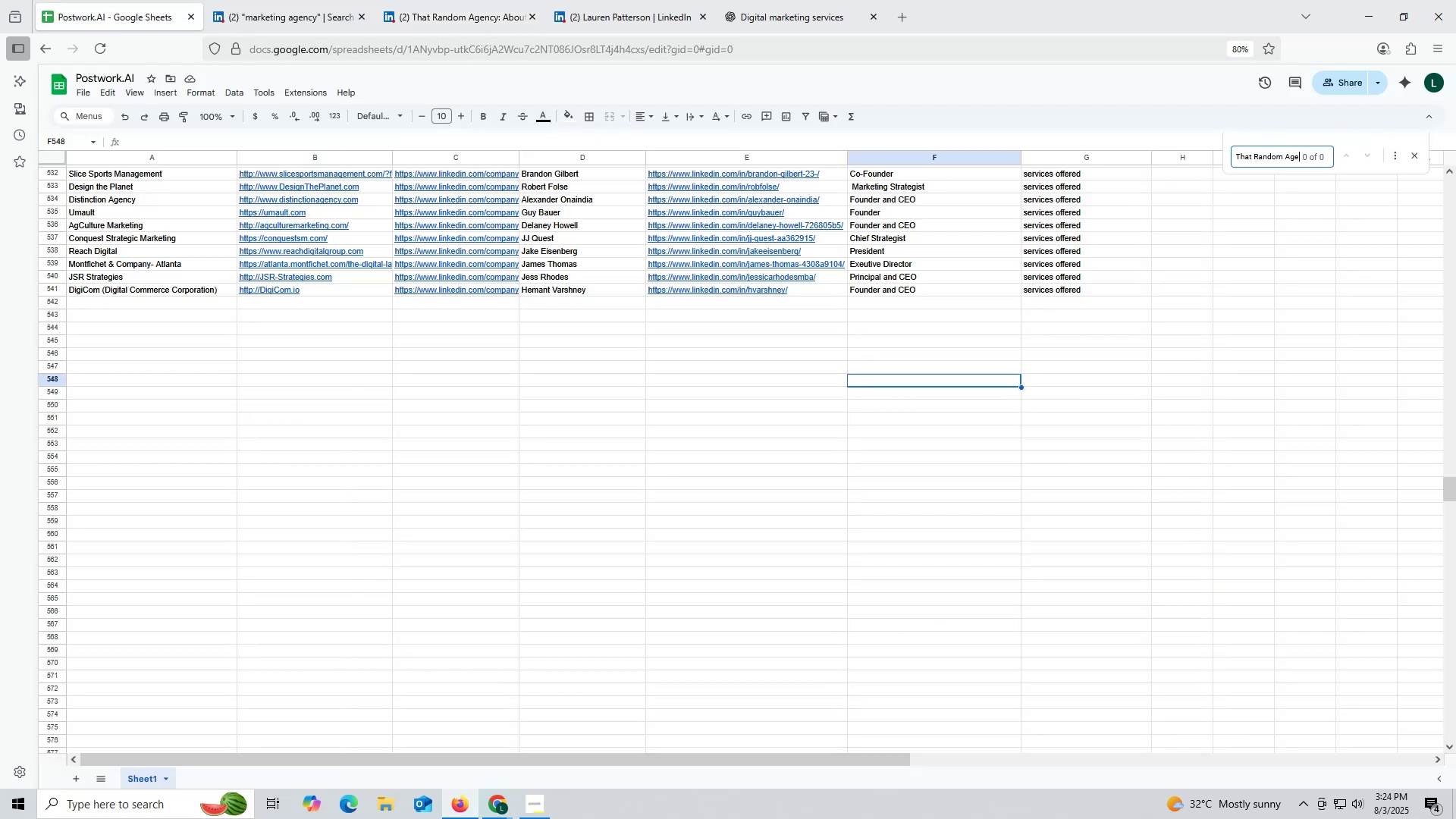 
key(Enter)
 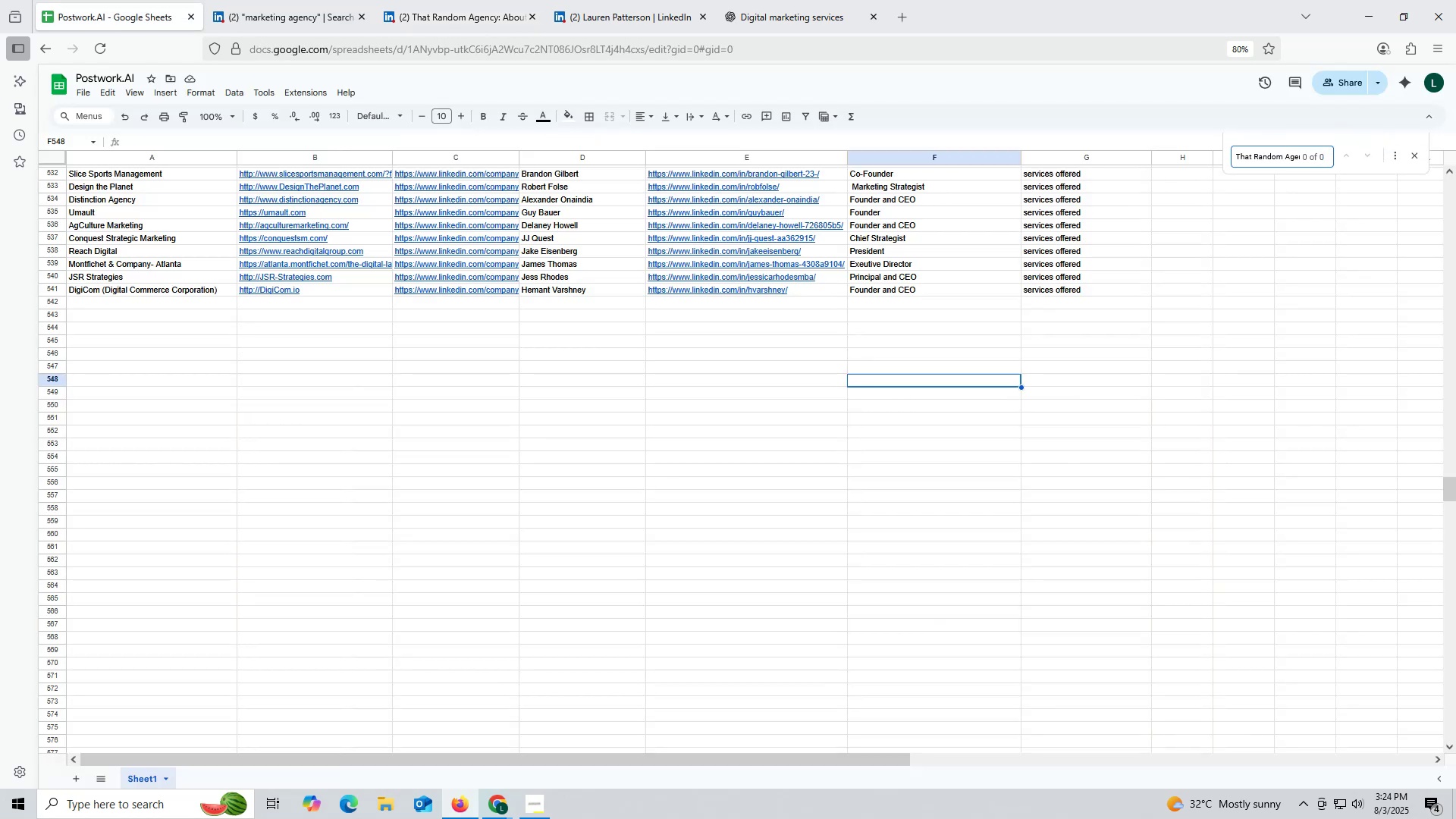 
key(Escape)
 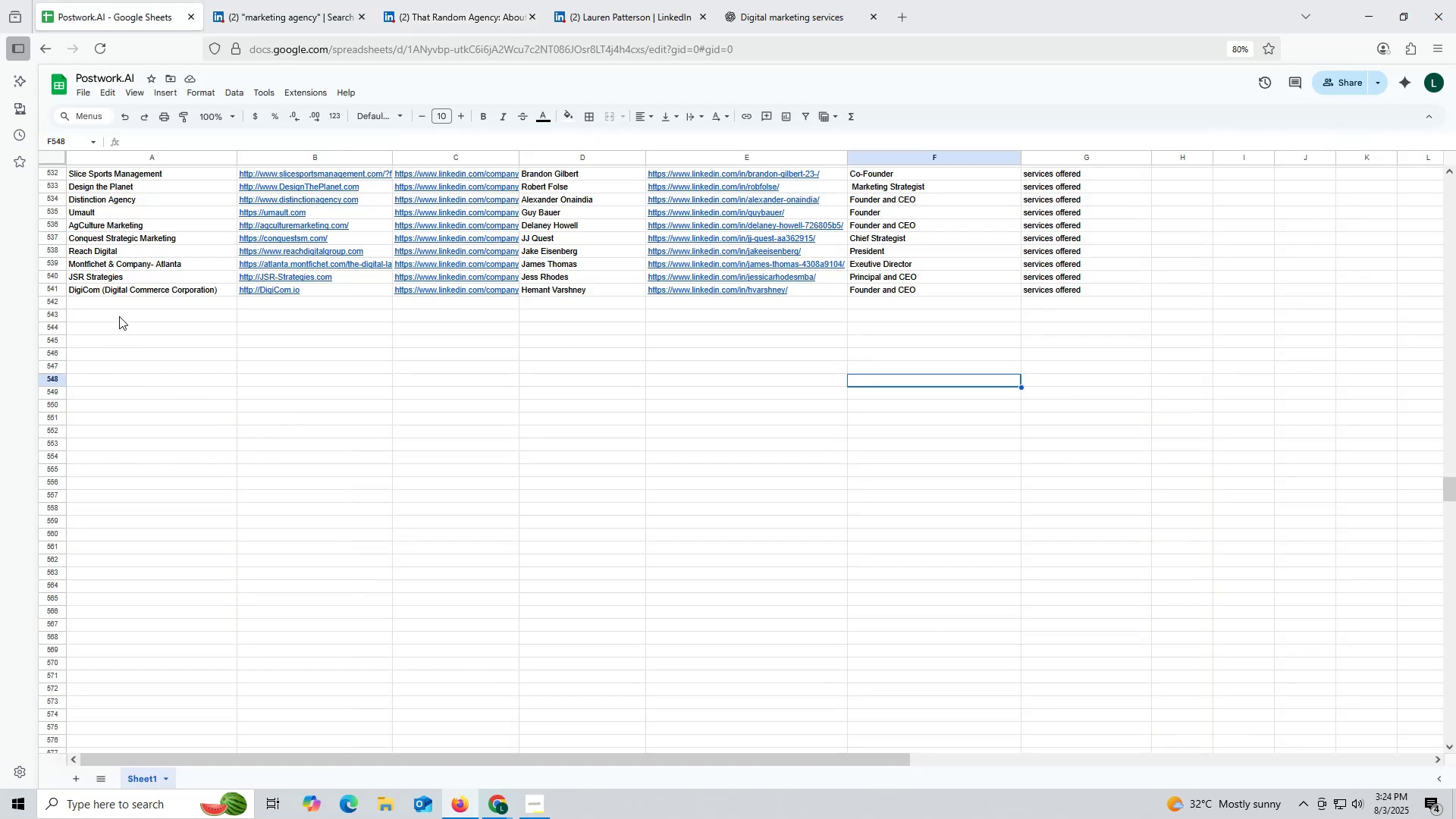 
double_click([120, 308])
 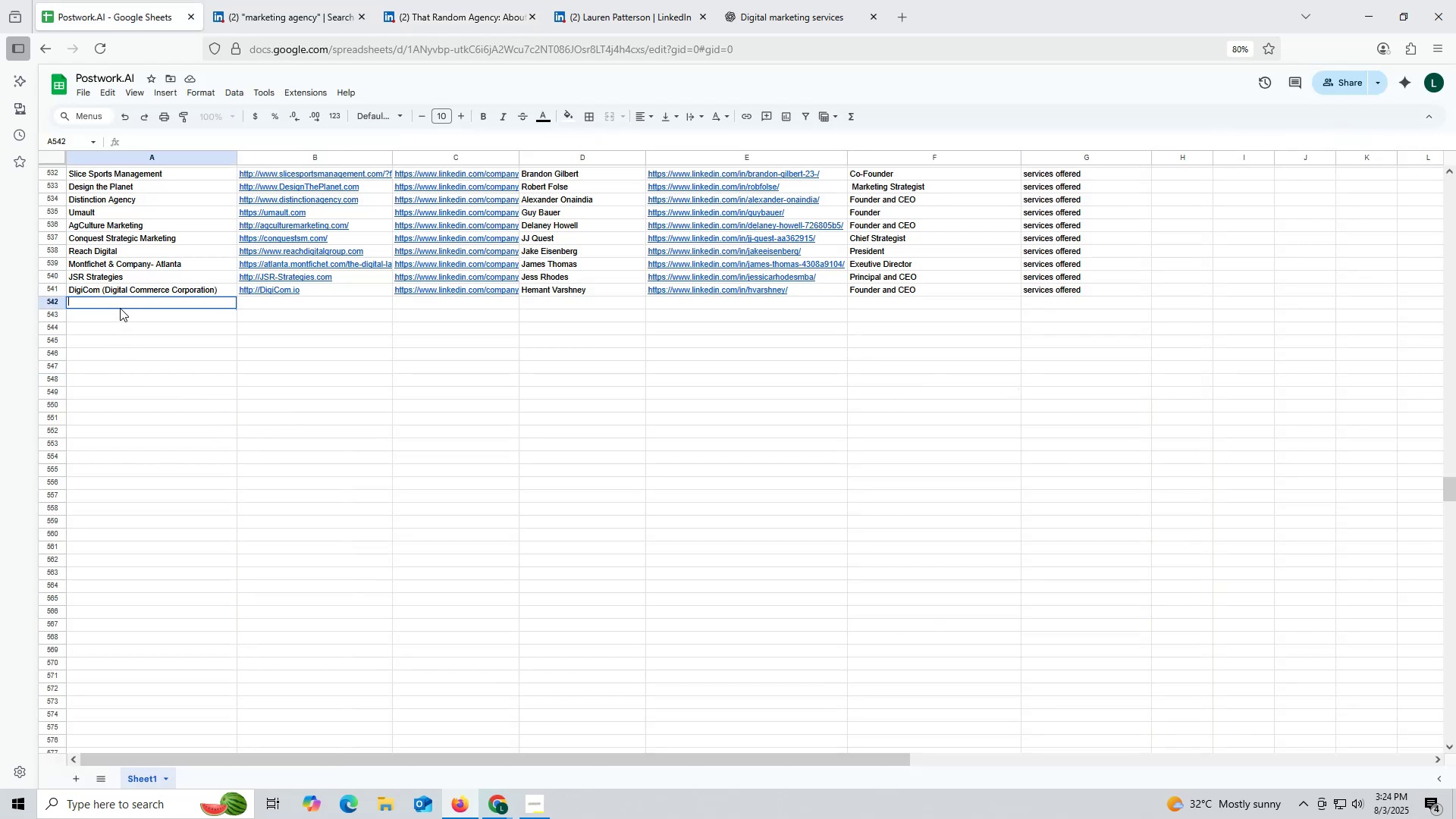 
key(Control+ControlLeft)
 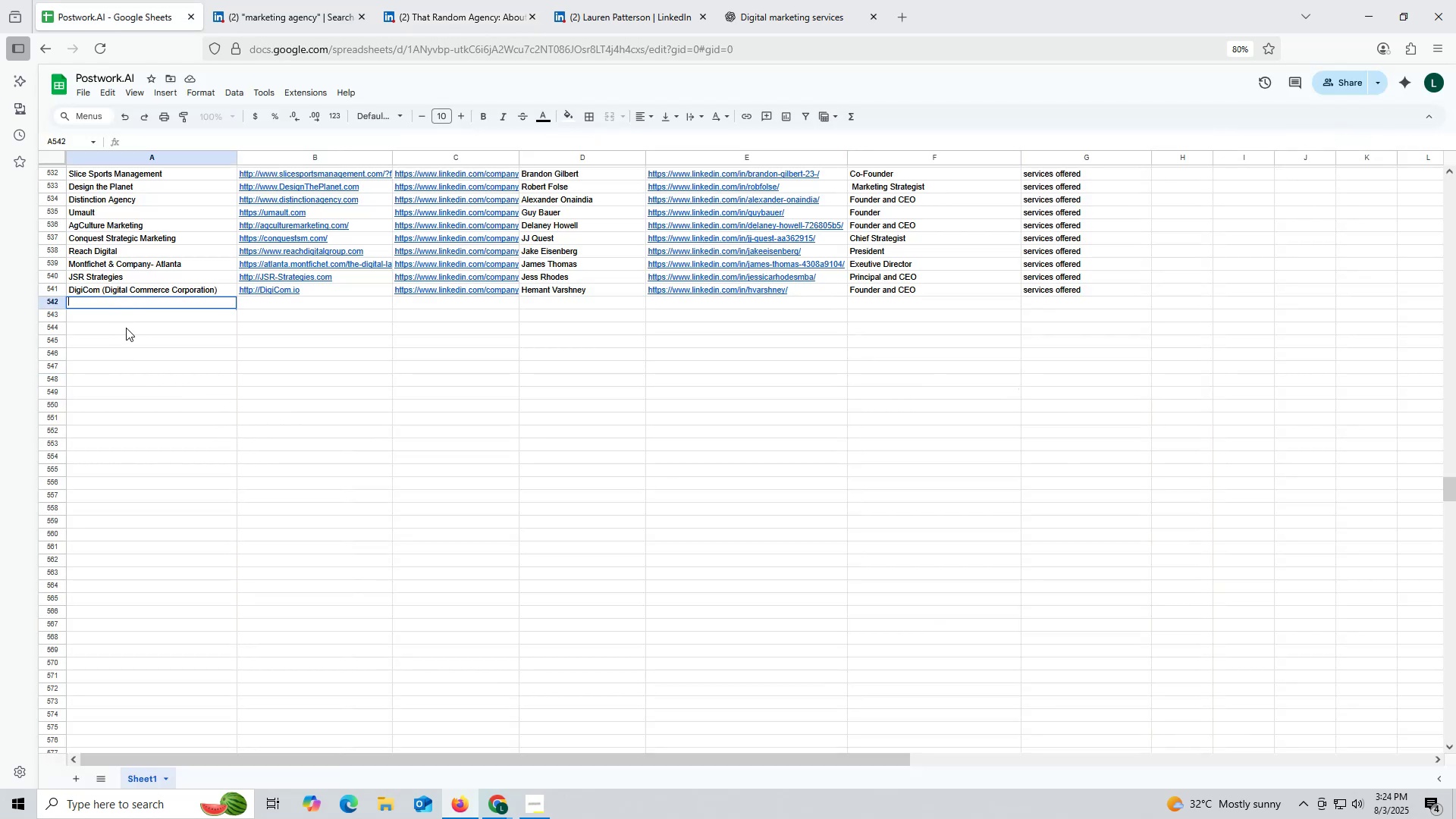 
key(Control+V)
 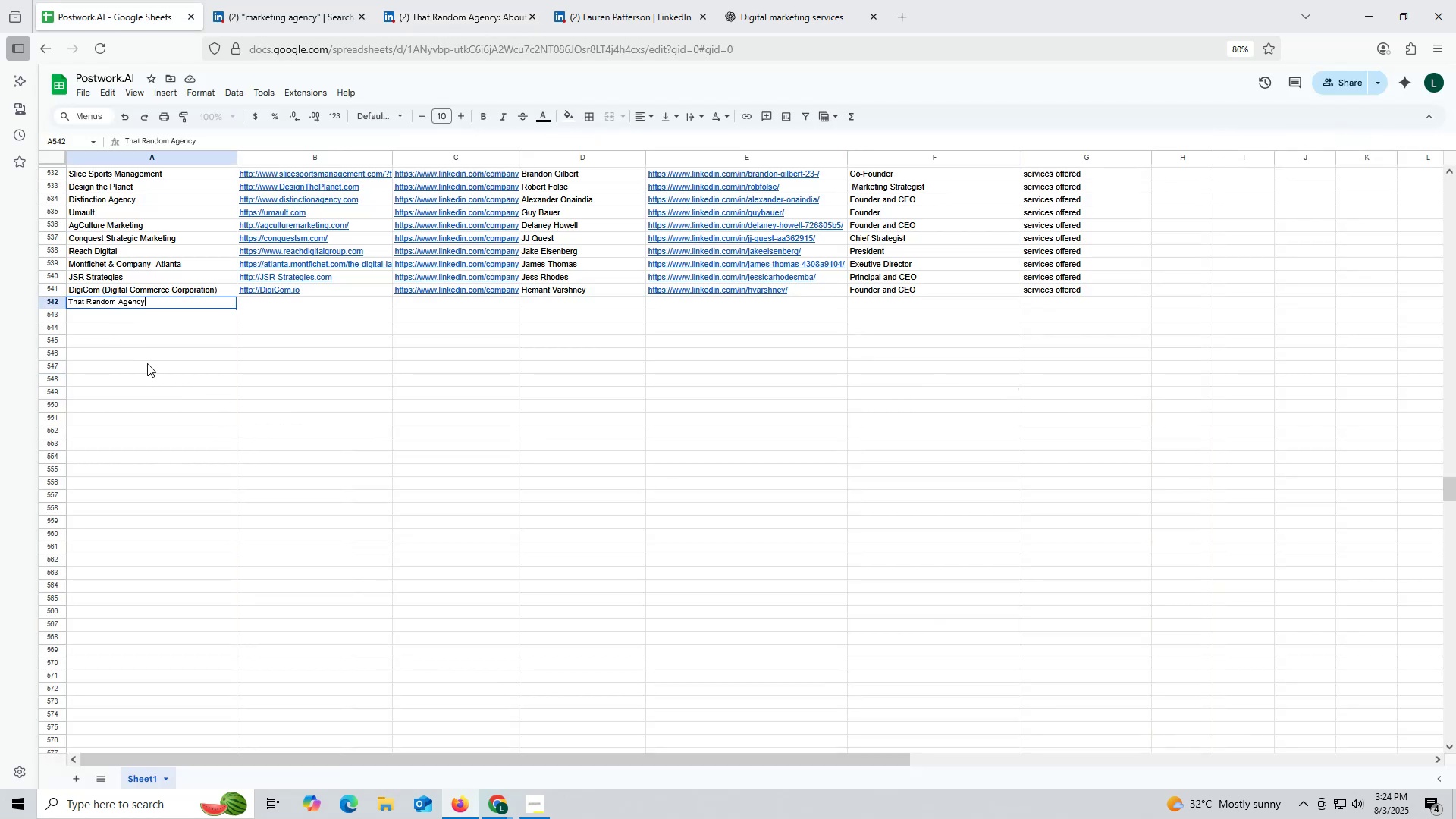 
triple_click([147, 363])
 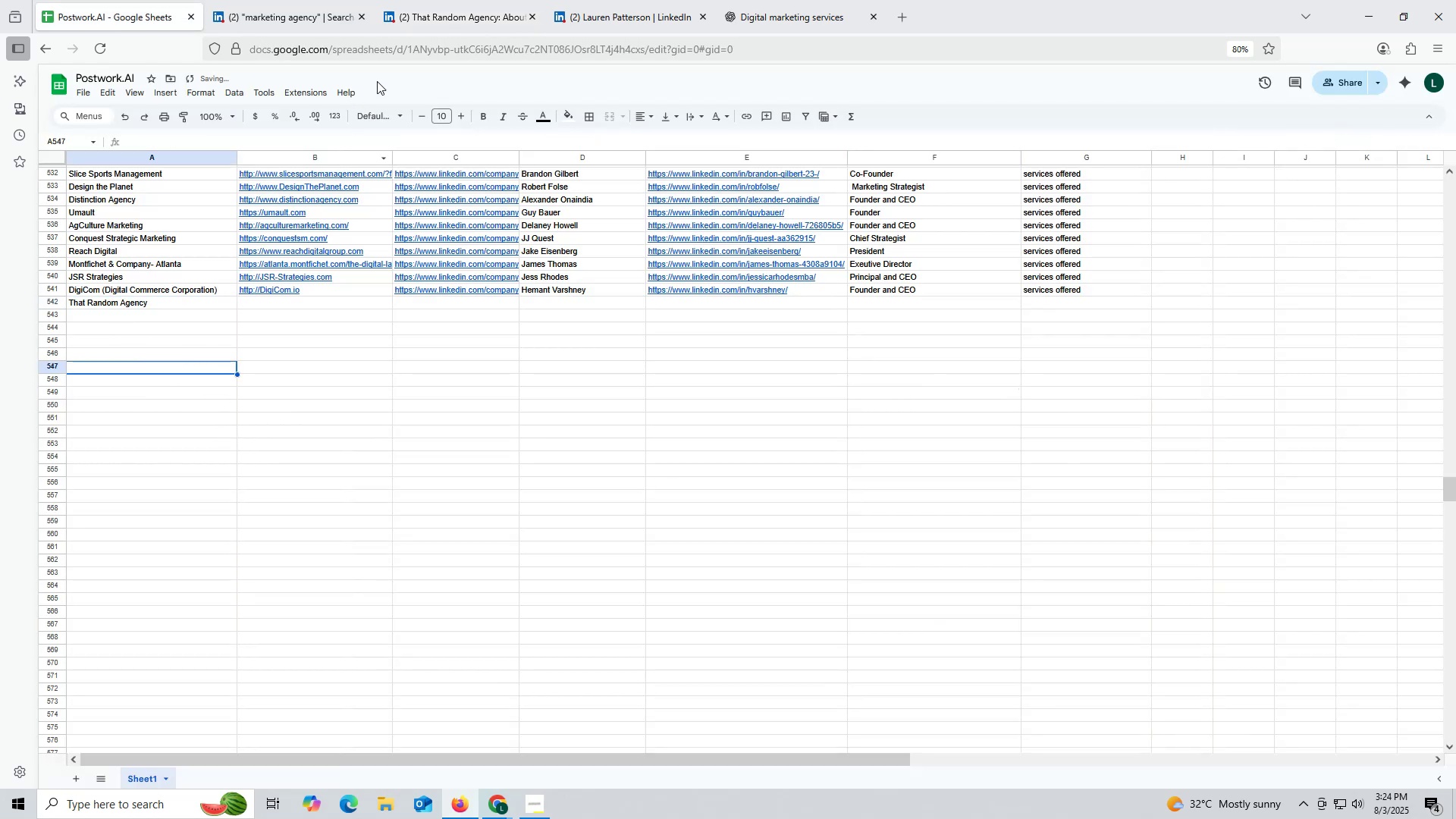 
left_click([441, 19])
 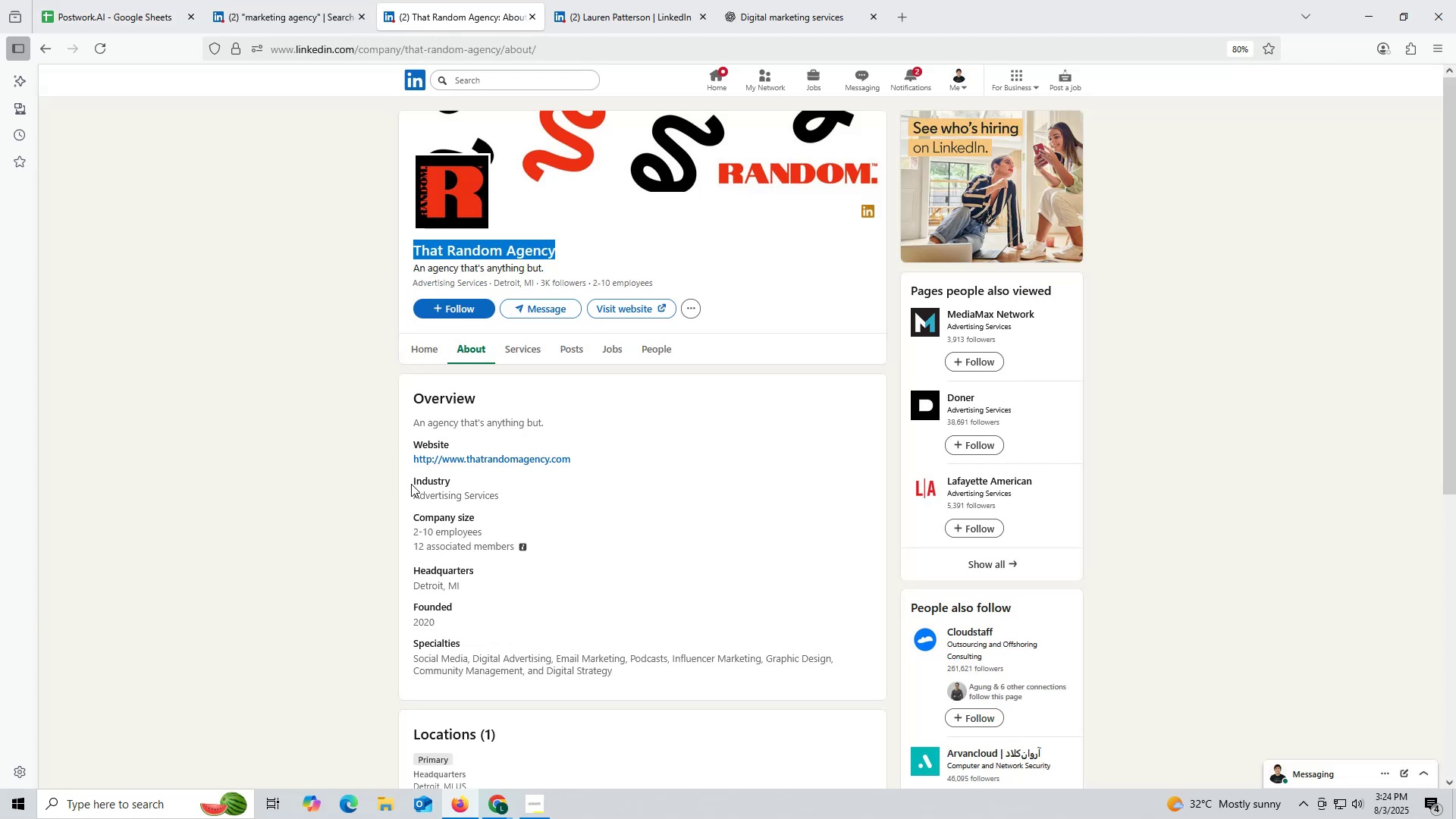 
left_click_drag(start_coordinate=[408, 451], to_coordinate=[573, 460])
 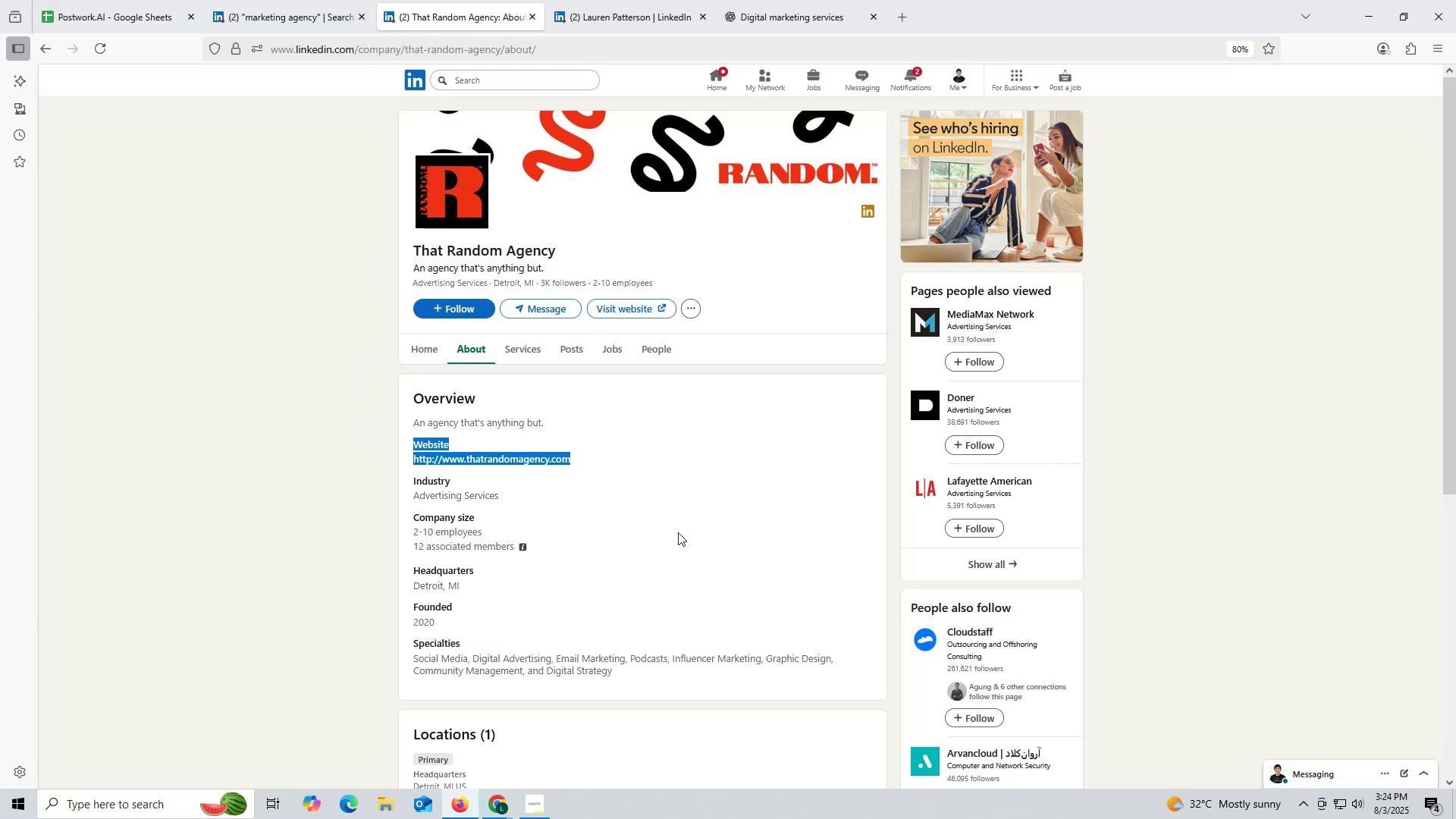 
left_click([679, 532])
 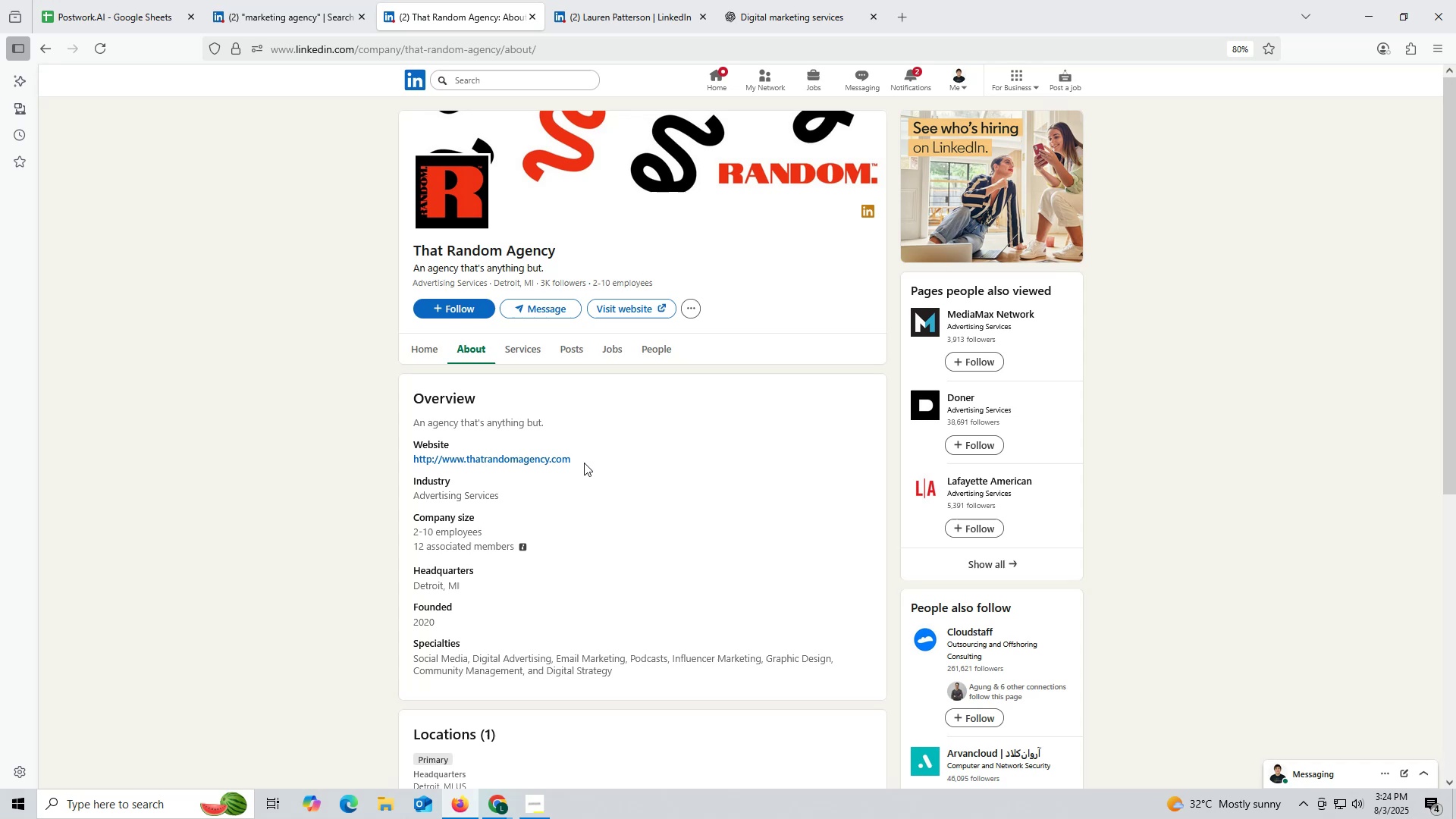 
left_click_drag(start_coordinate=[602, 459], to_coordinate=[410, 466])
 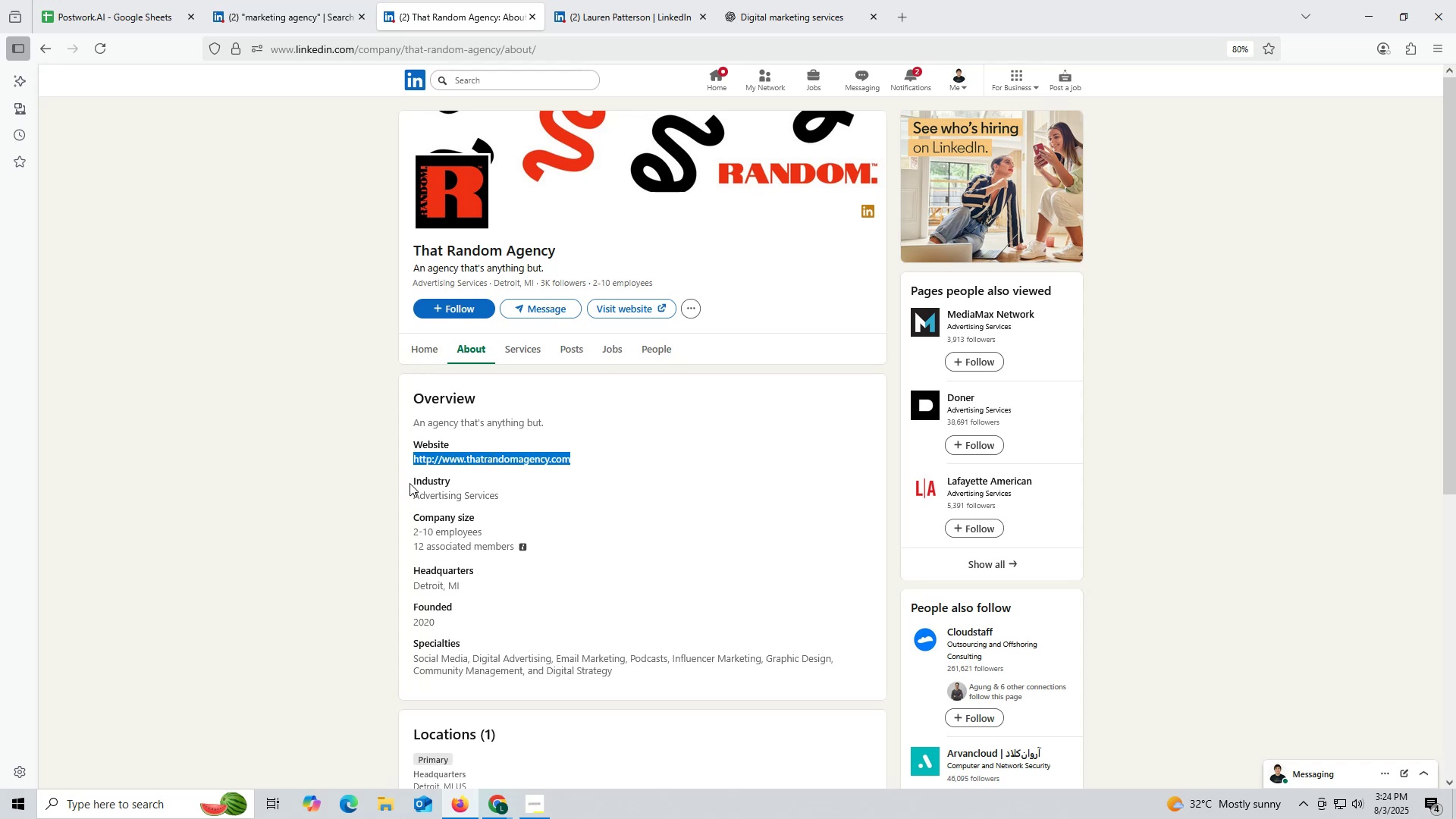 
key(Control+ControlLeft)
 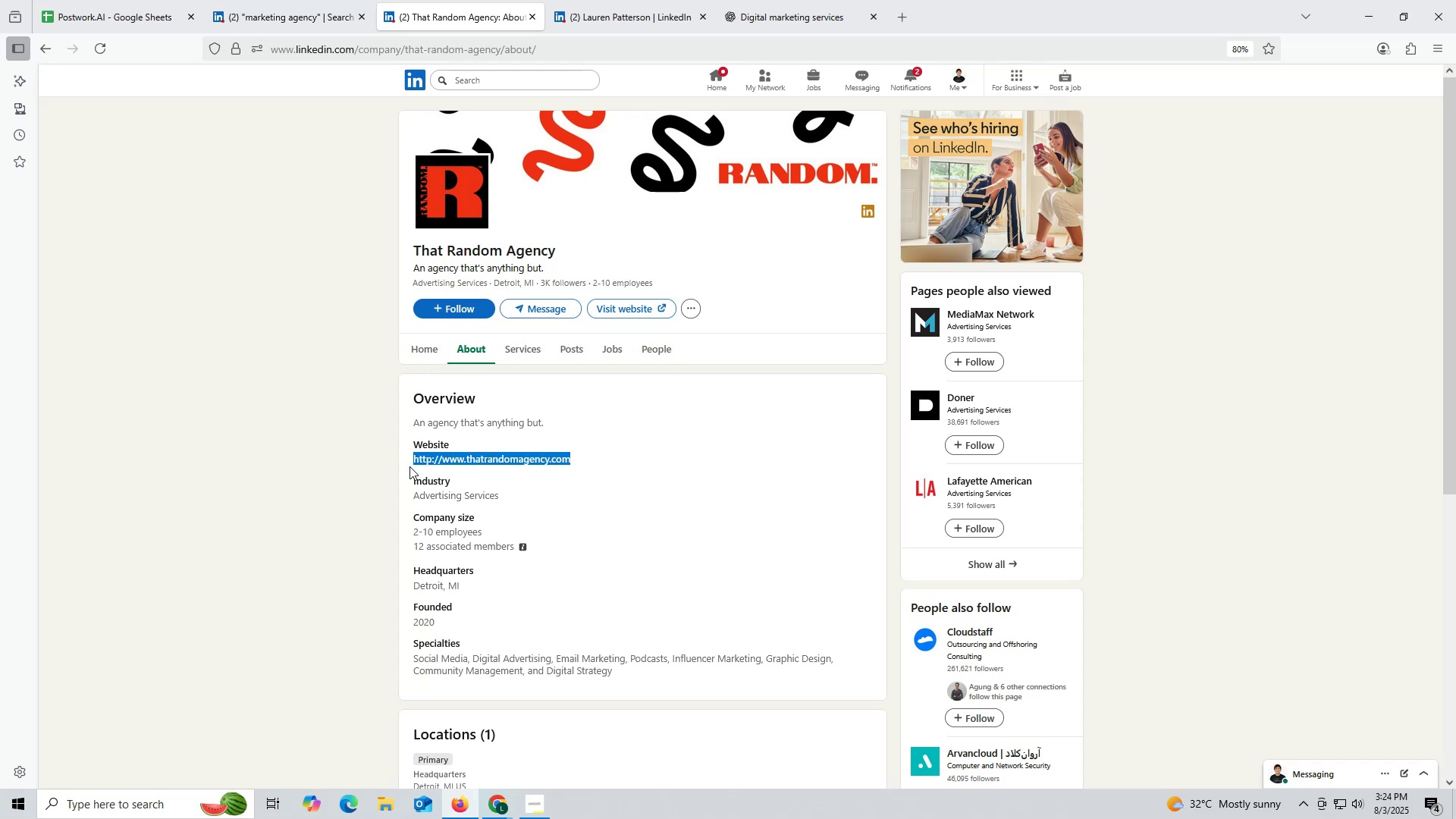 
key(Control+C)
 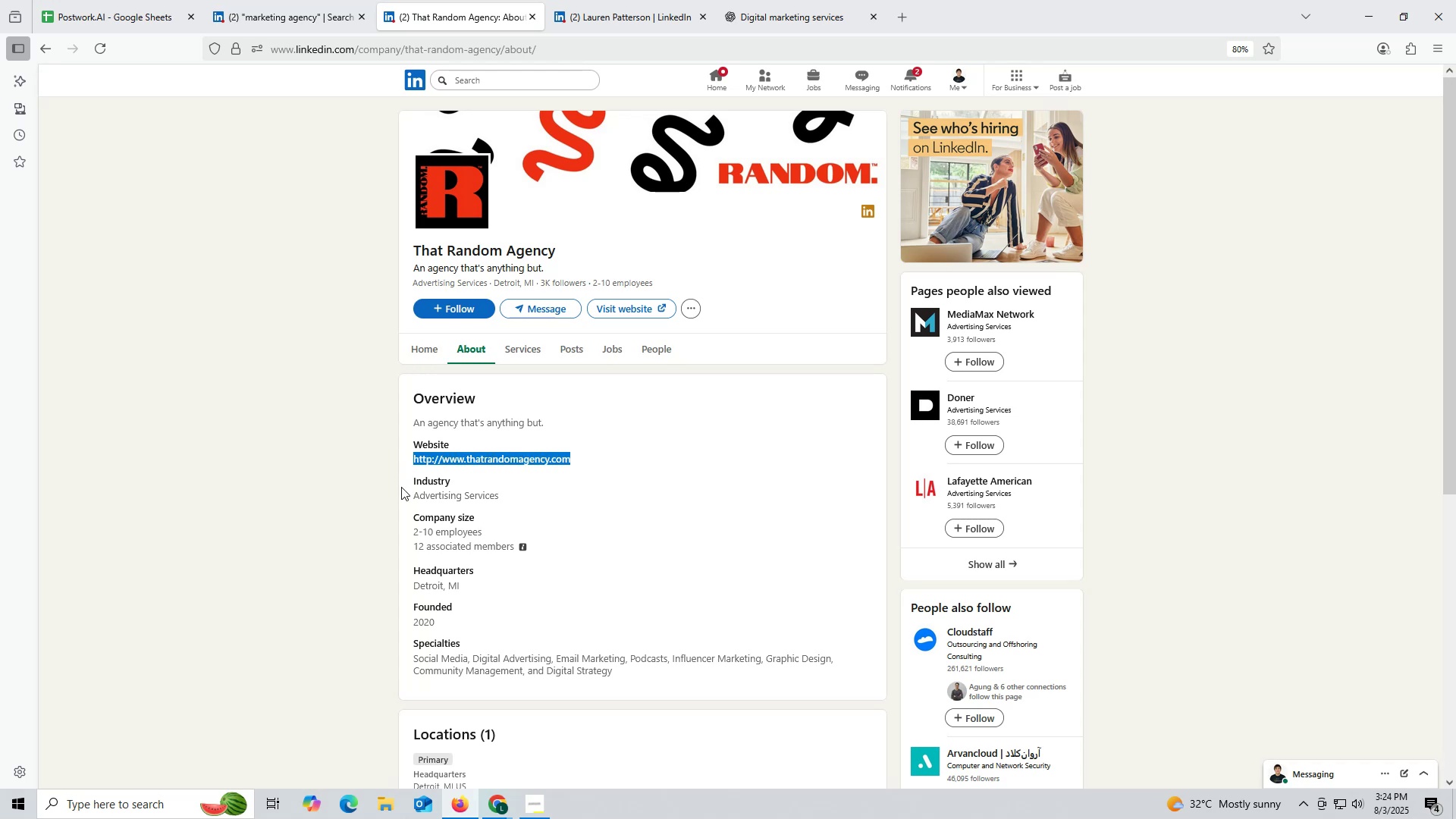 
key(Control+ControlLeft)
 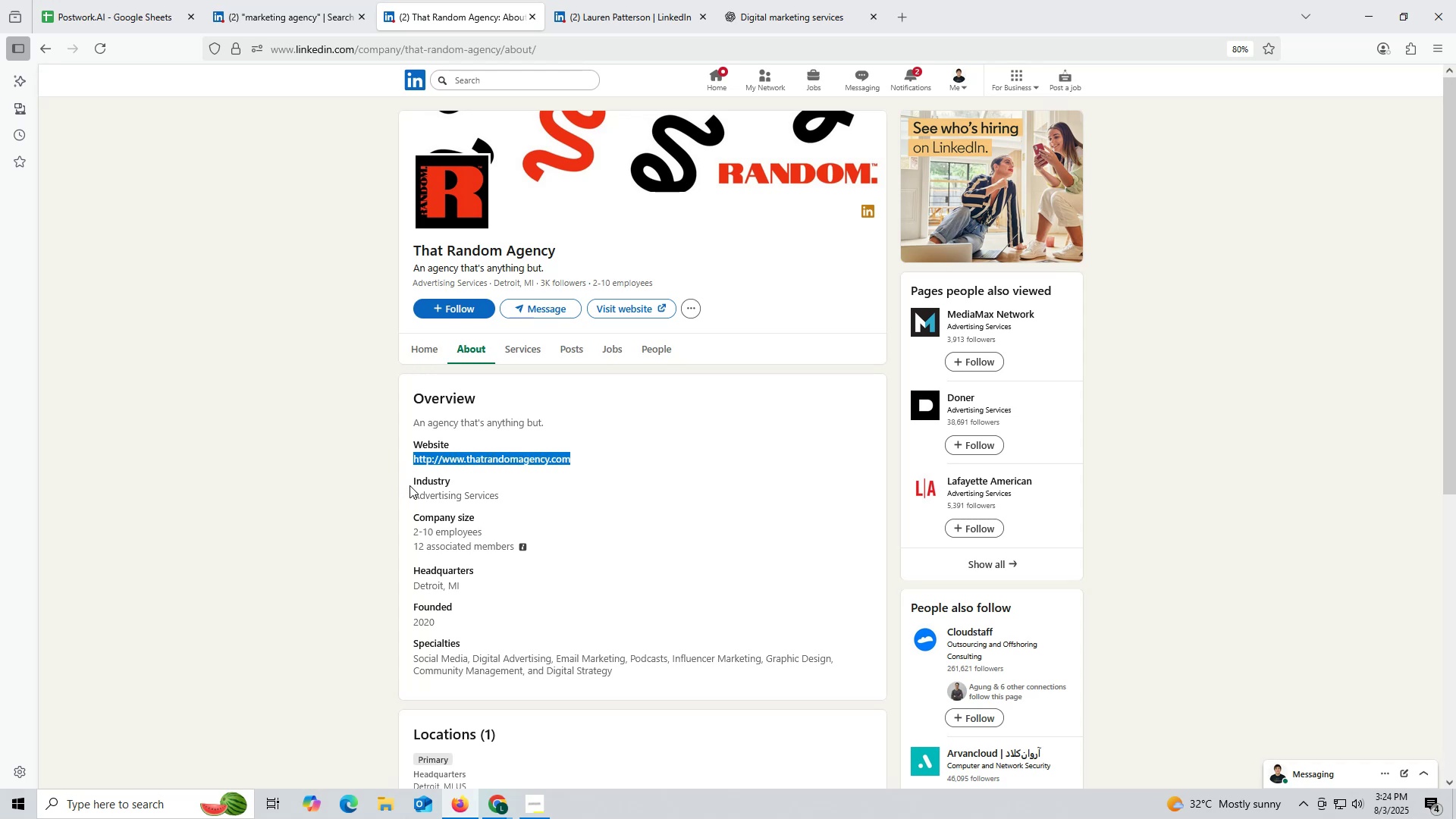 
key(Control+C)
 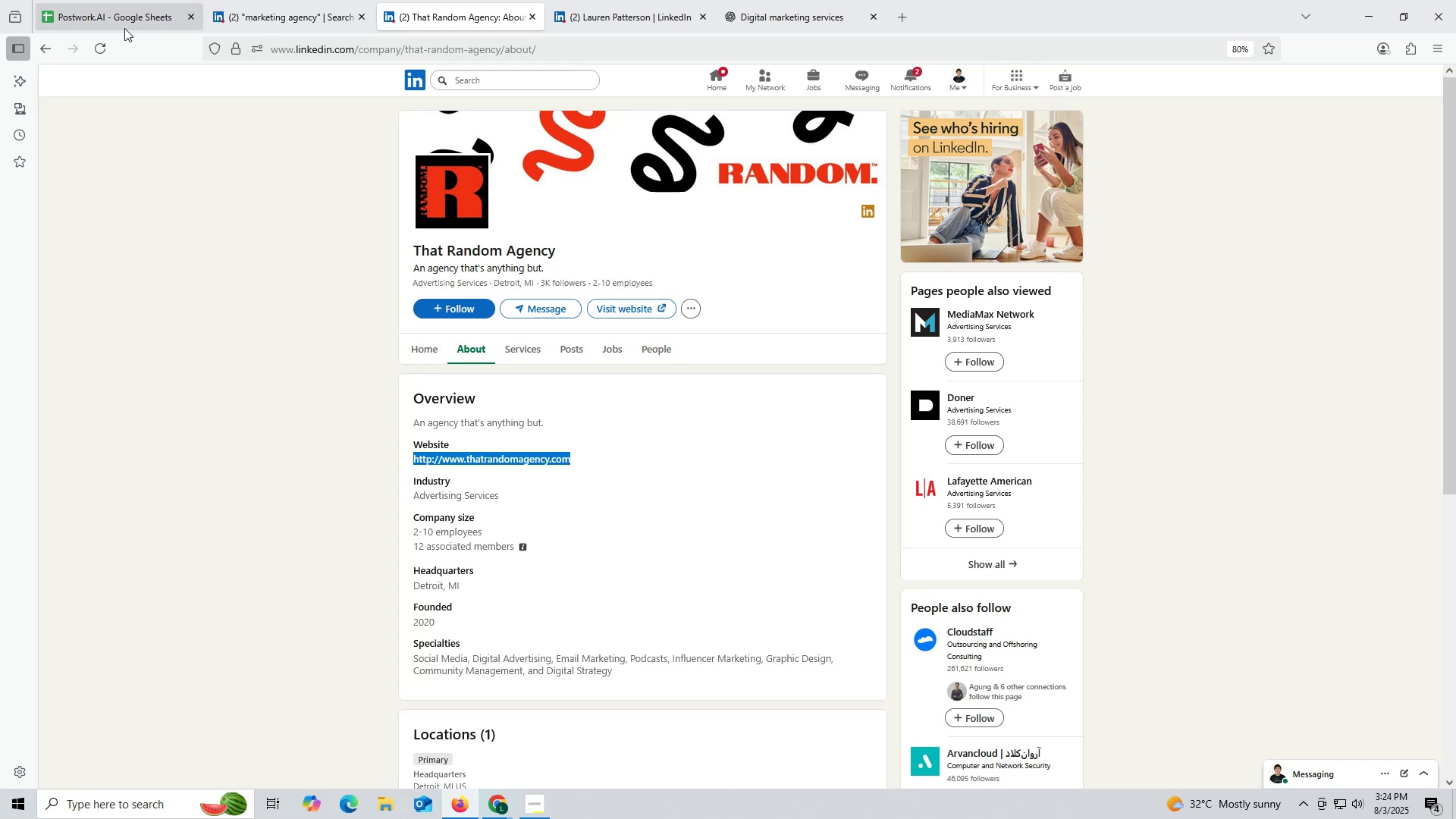 
left_click([99, 17])
 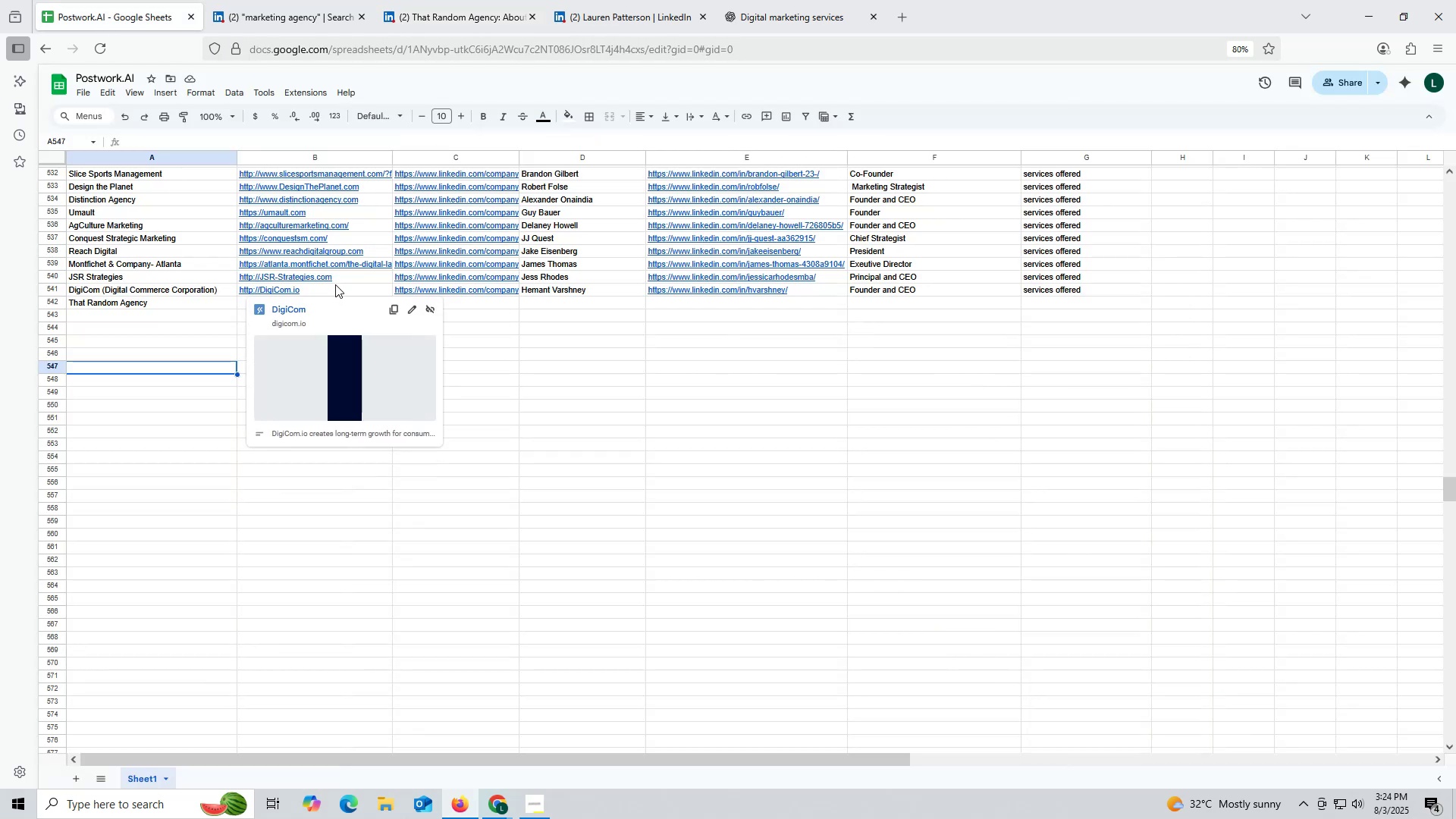 
left_click([160, 417])
 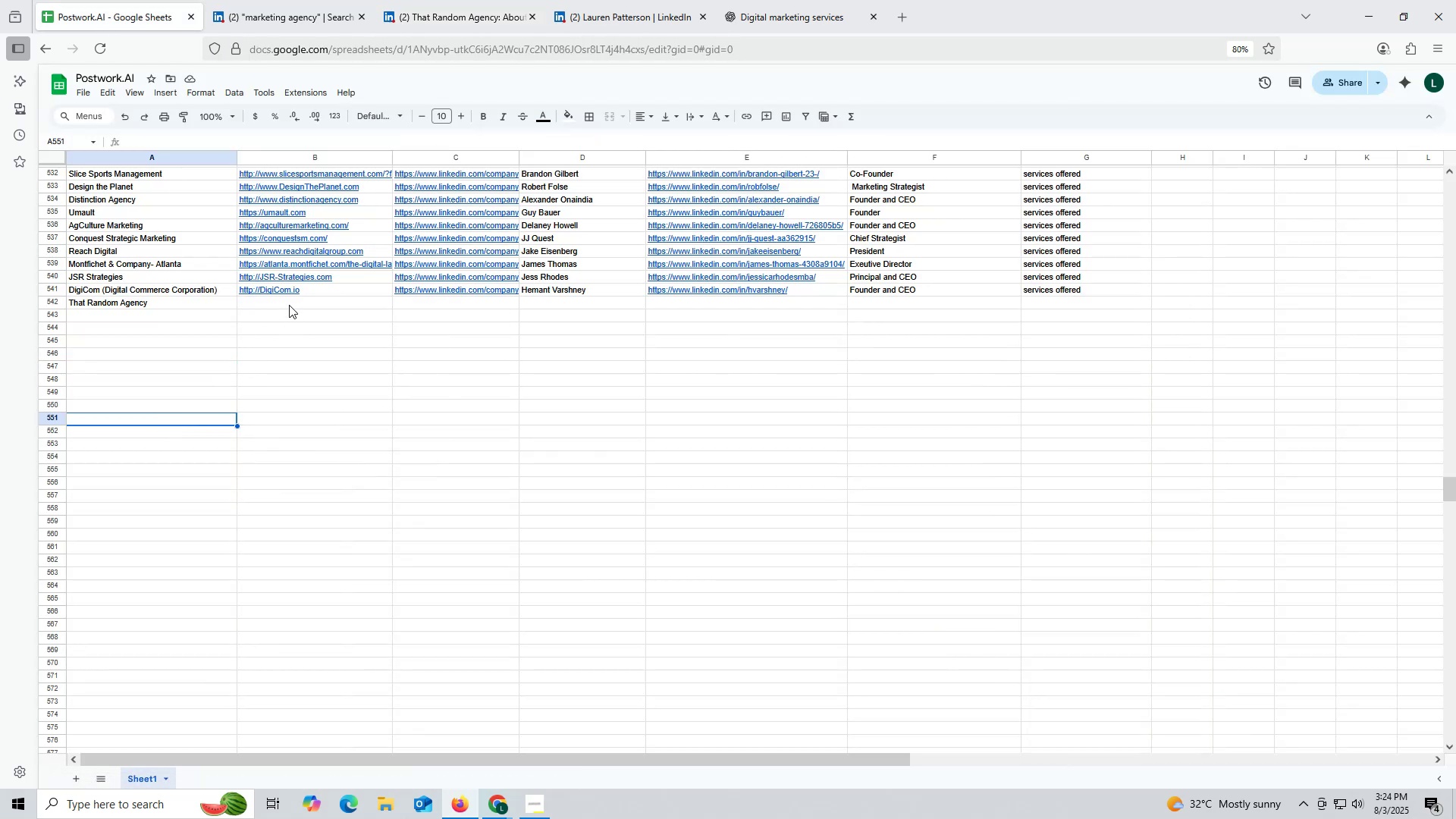 
double_click([289, 305])
 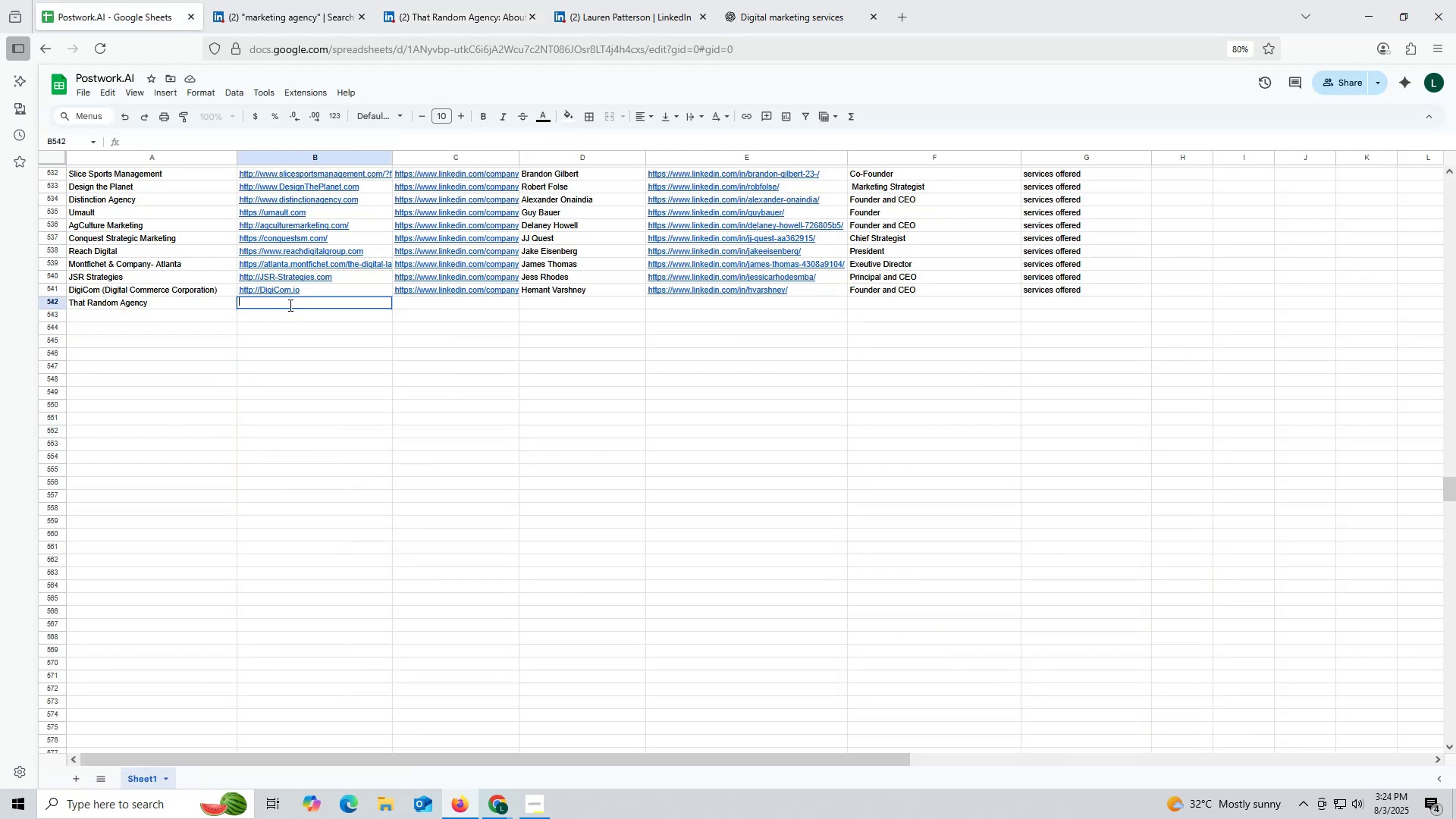 
key(Control+ControlLeft)
 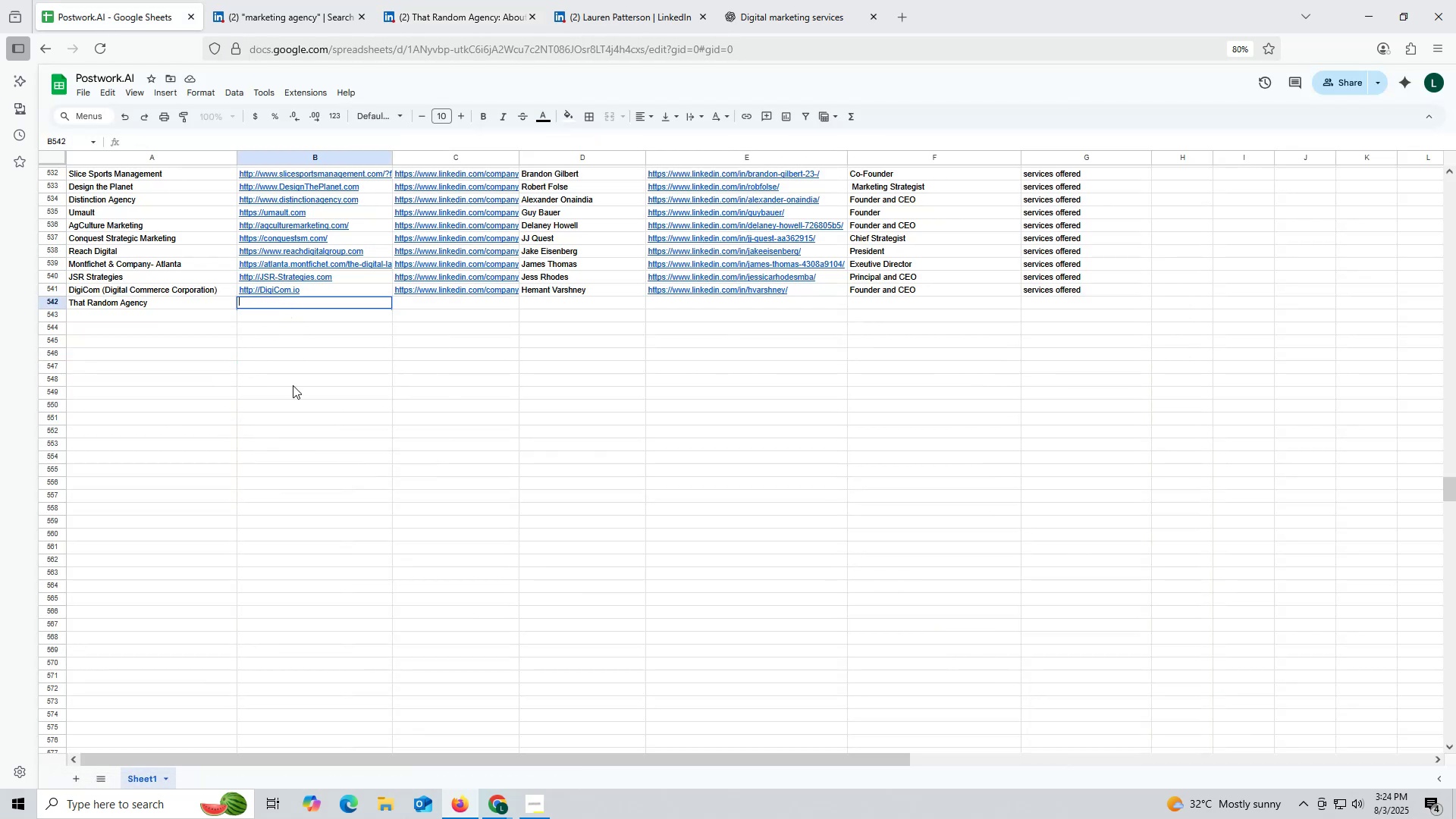 
key(Control+V)
 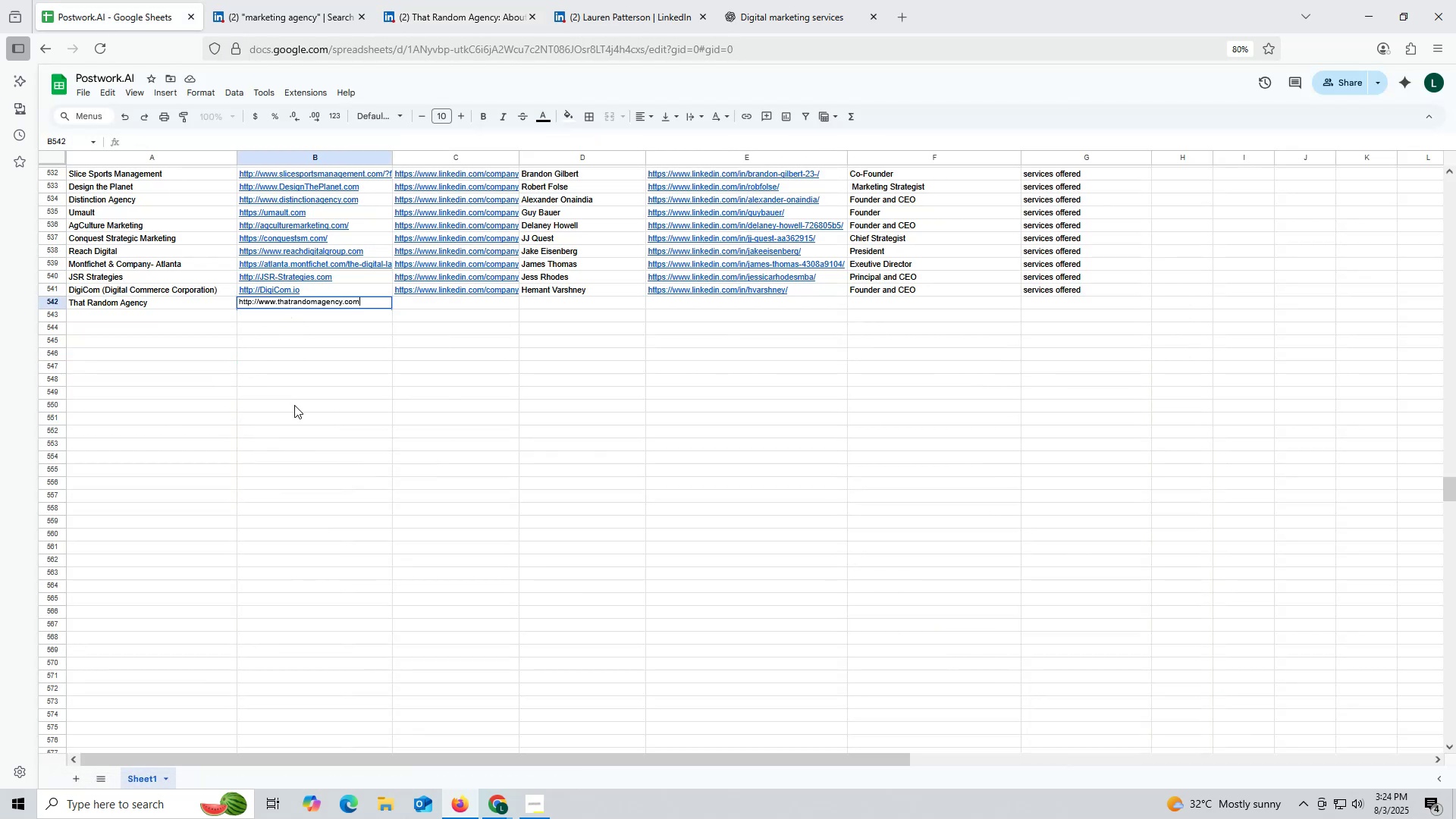 
triple_click([294, 405])
 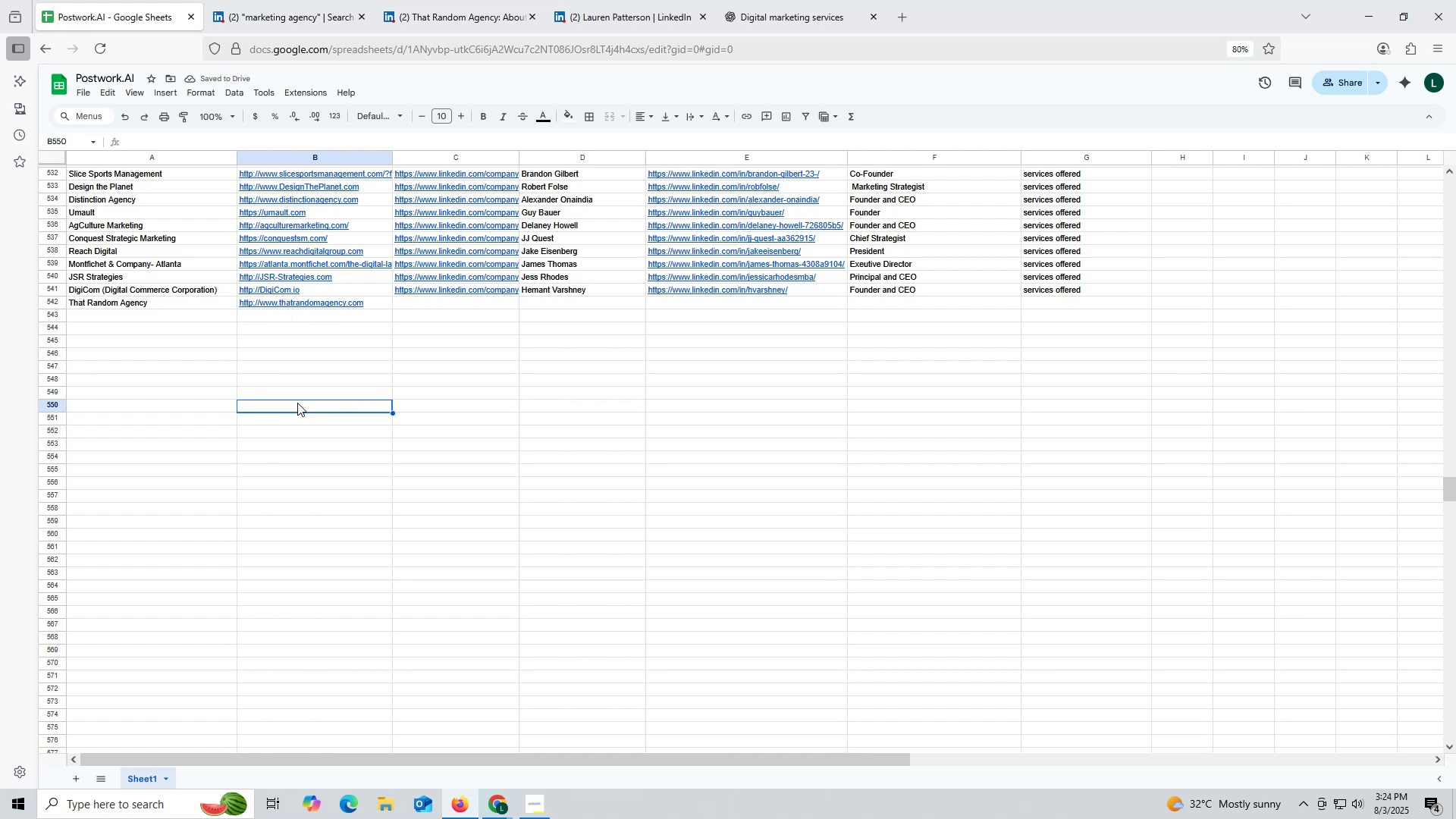 
left_click([394, 331])
 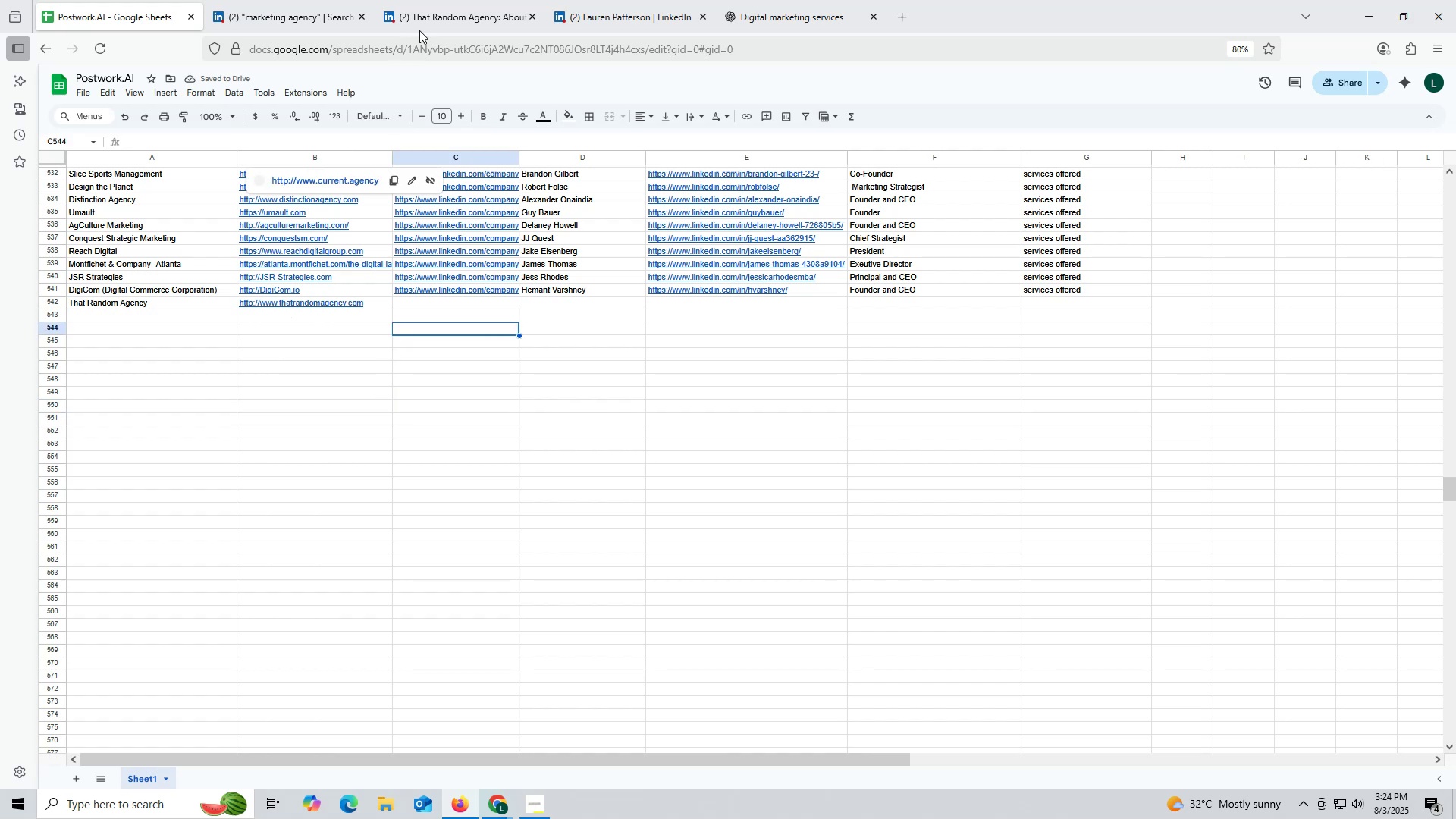 
left_click([431, 18])
 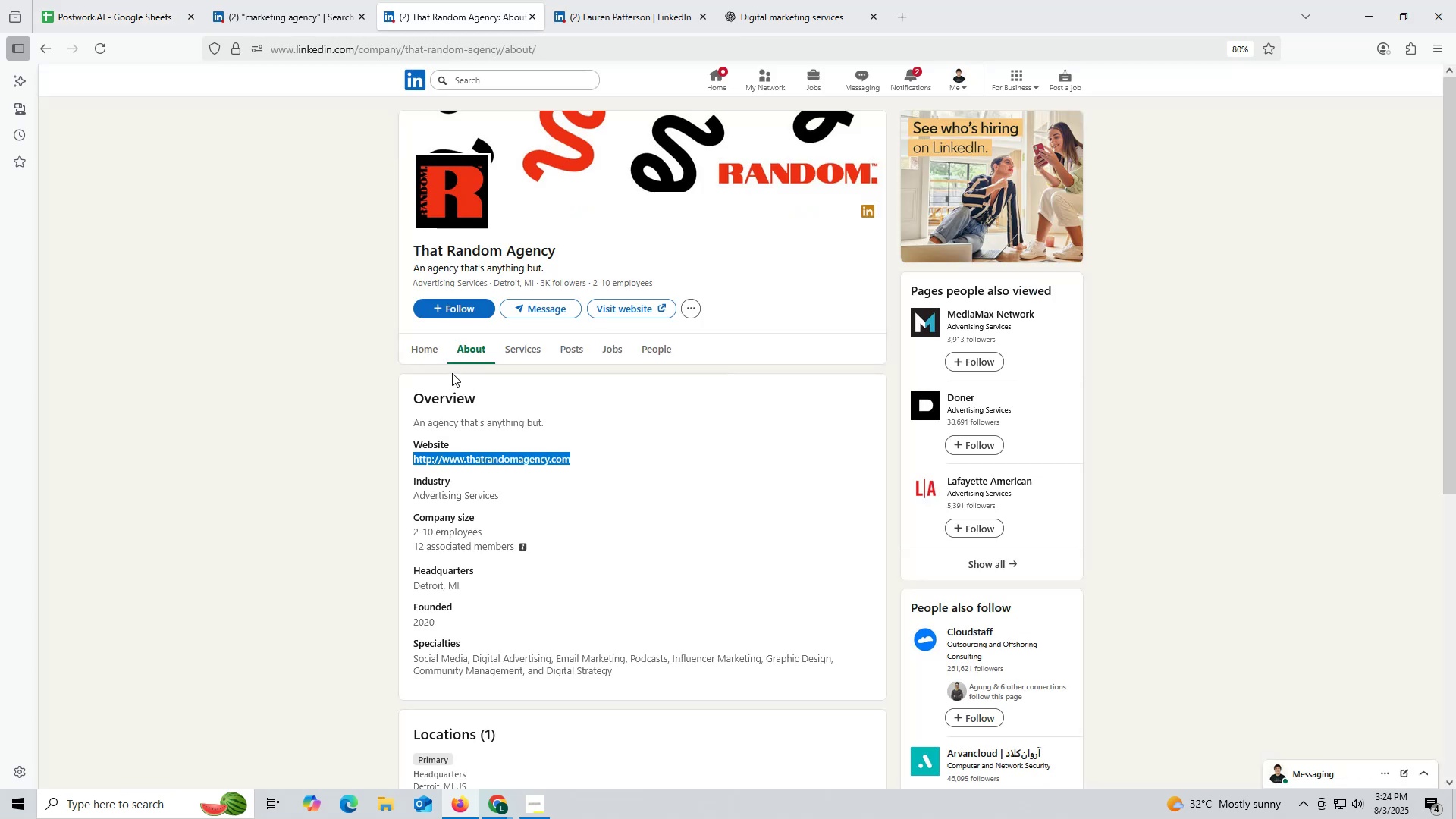 
left_click([415, 346])
 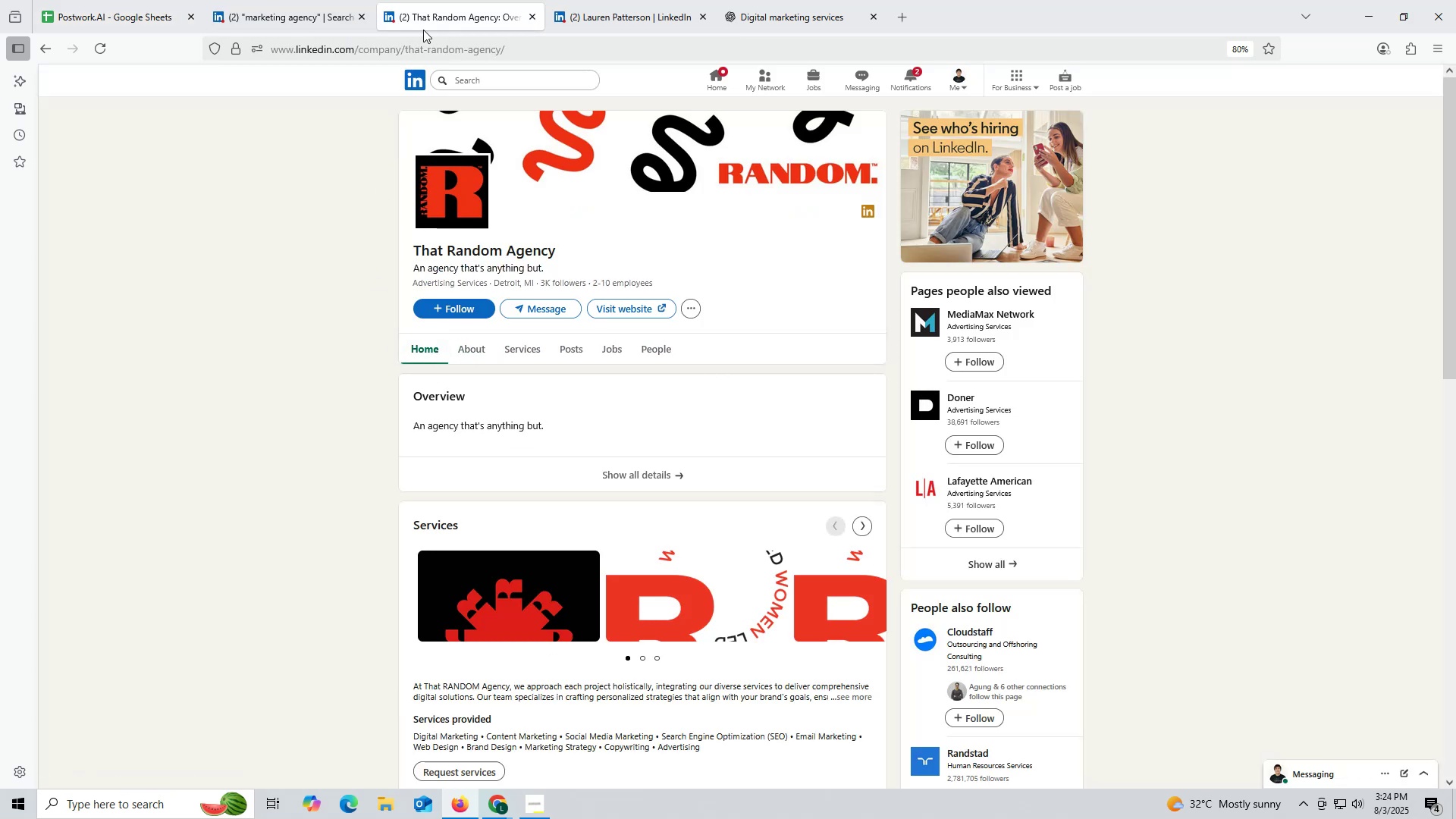 
double_click([396, 52])
 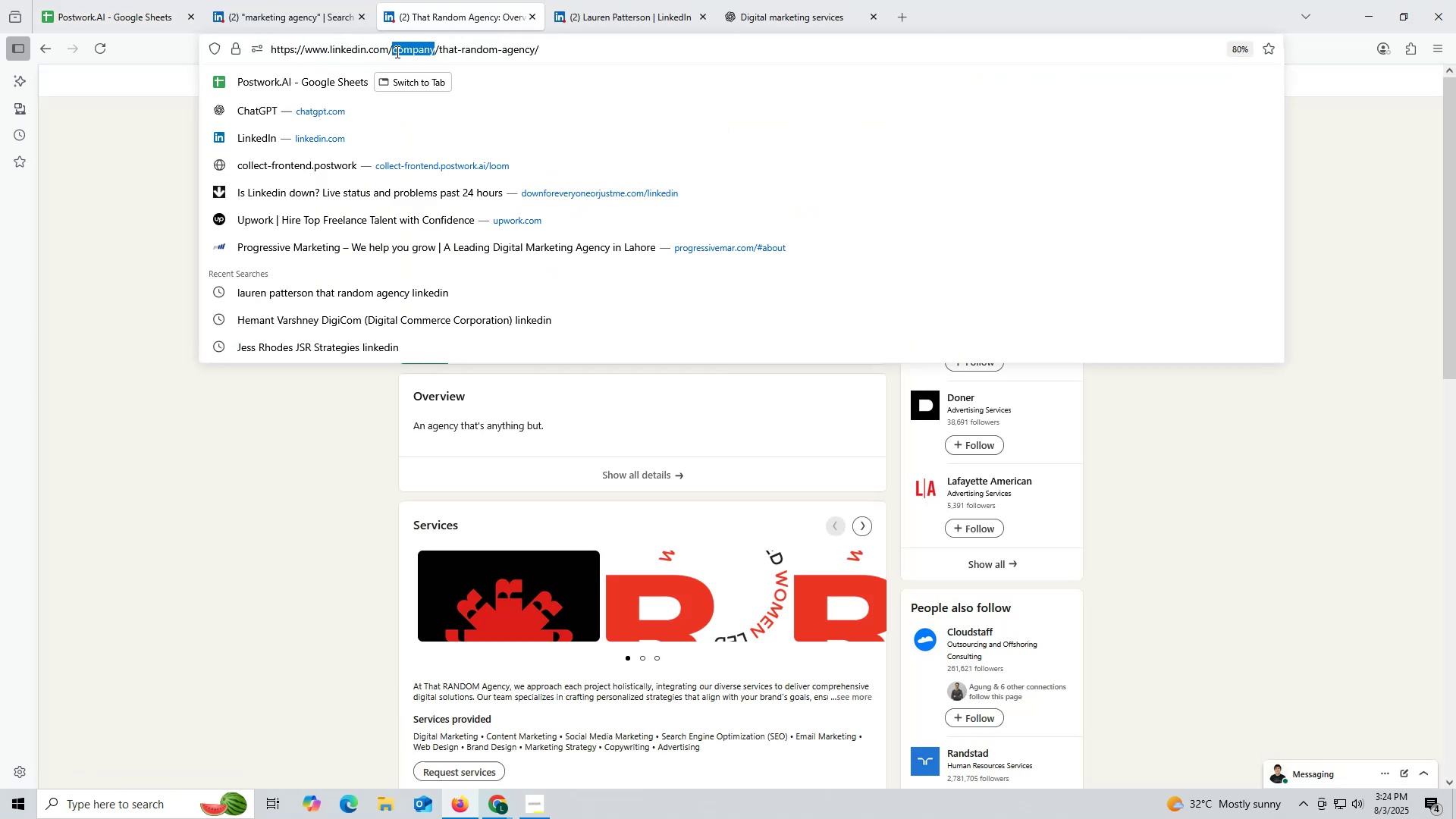 
key(Control+ControlLeft)
 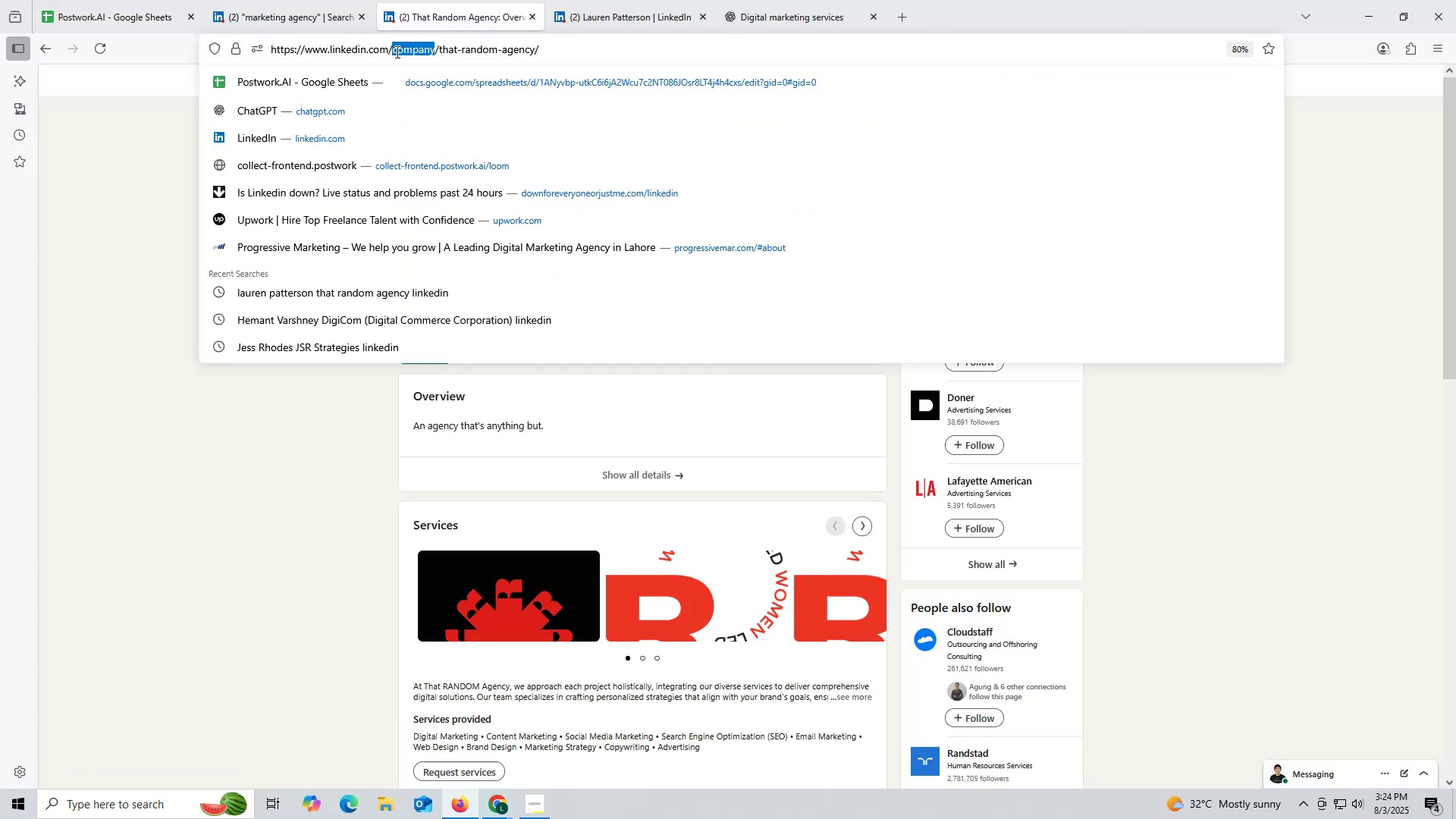 
key(Control+C)
 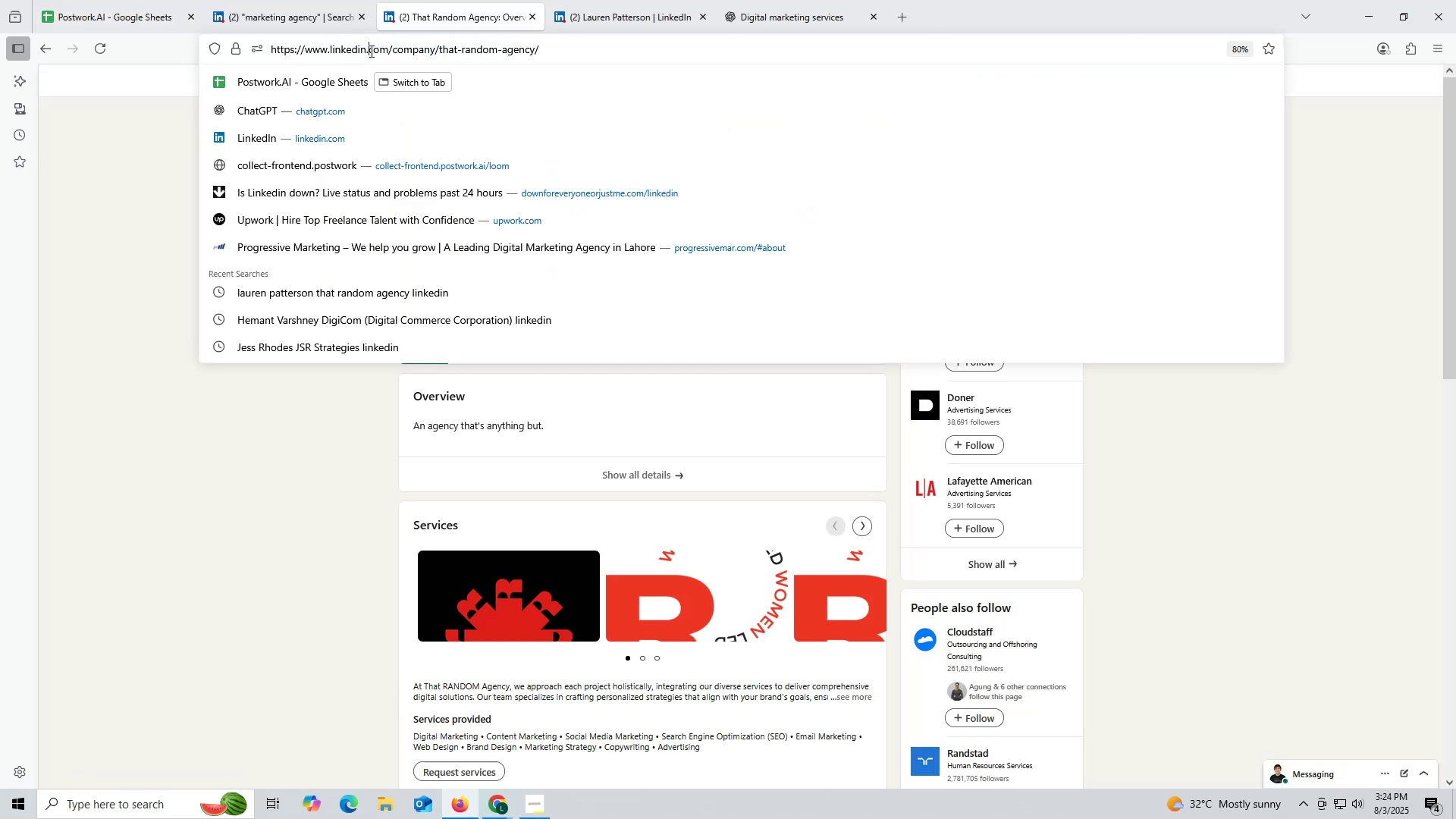 
double_click([371, 52])
 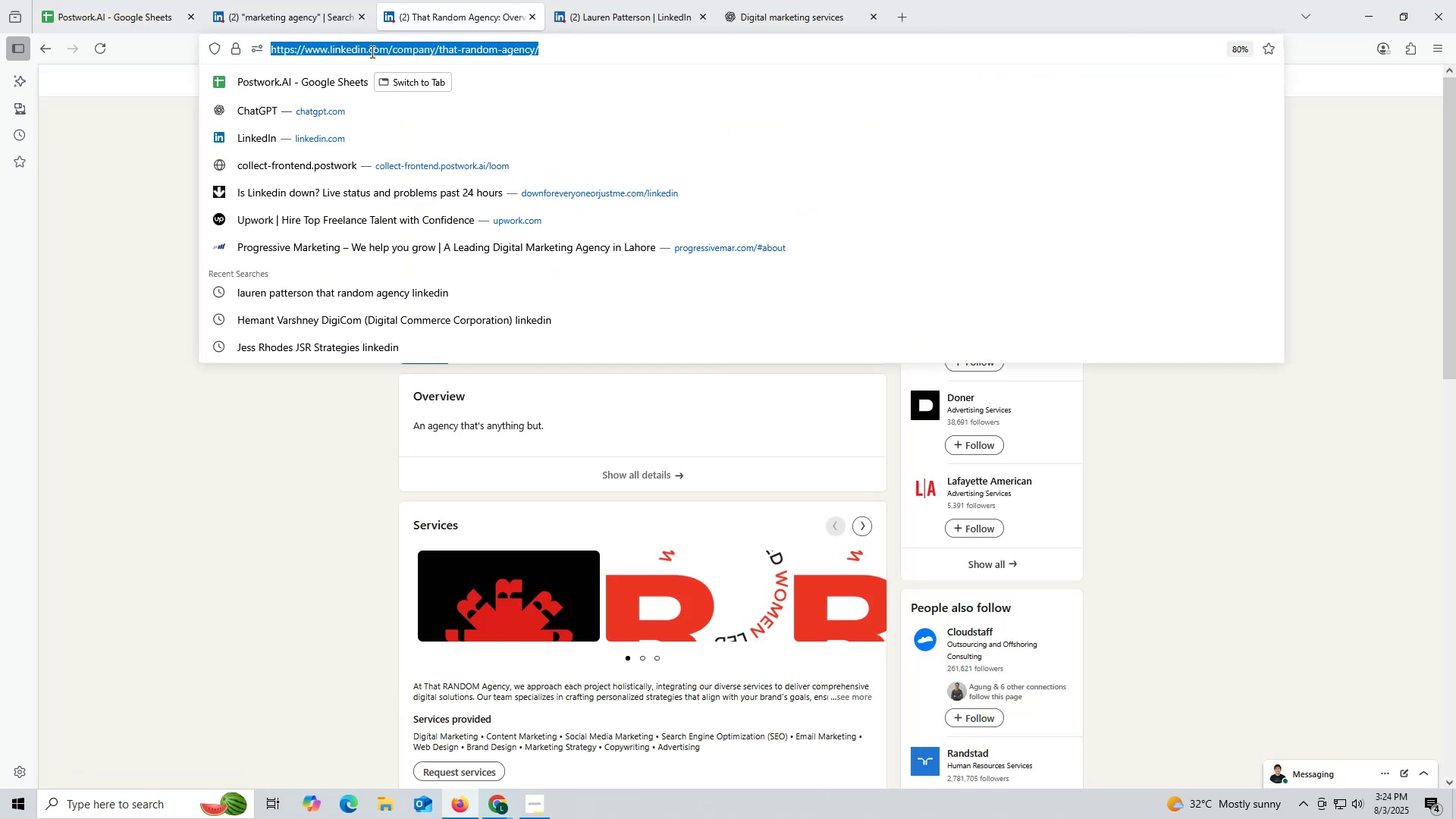 
triple_click([371, 52])
 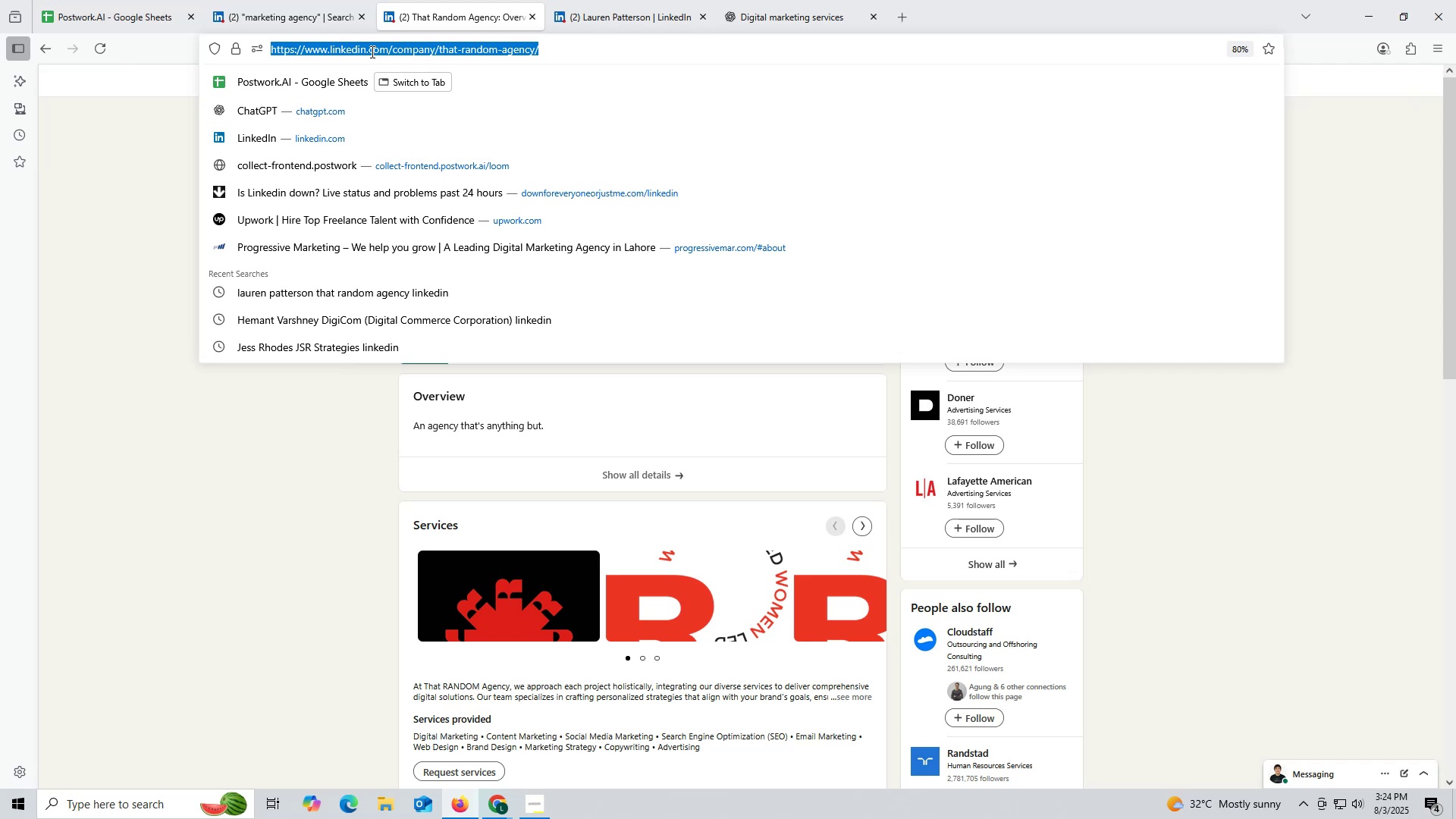 
key(Control+ControlLeft)
 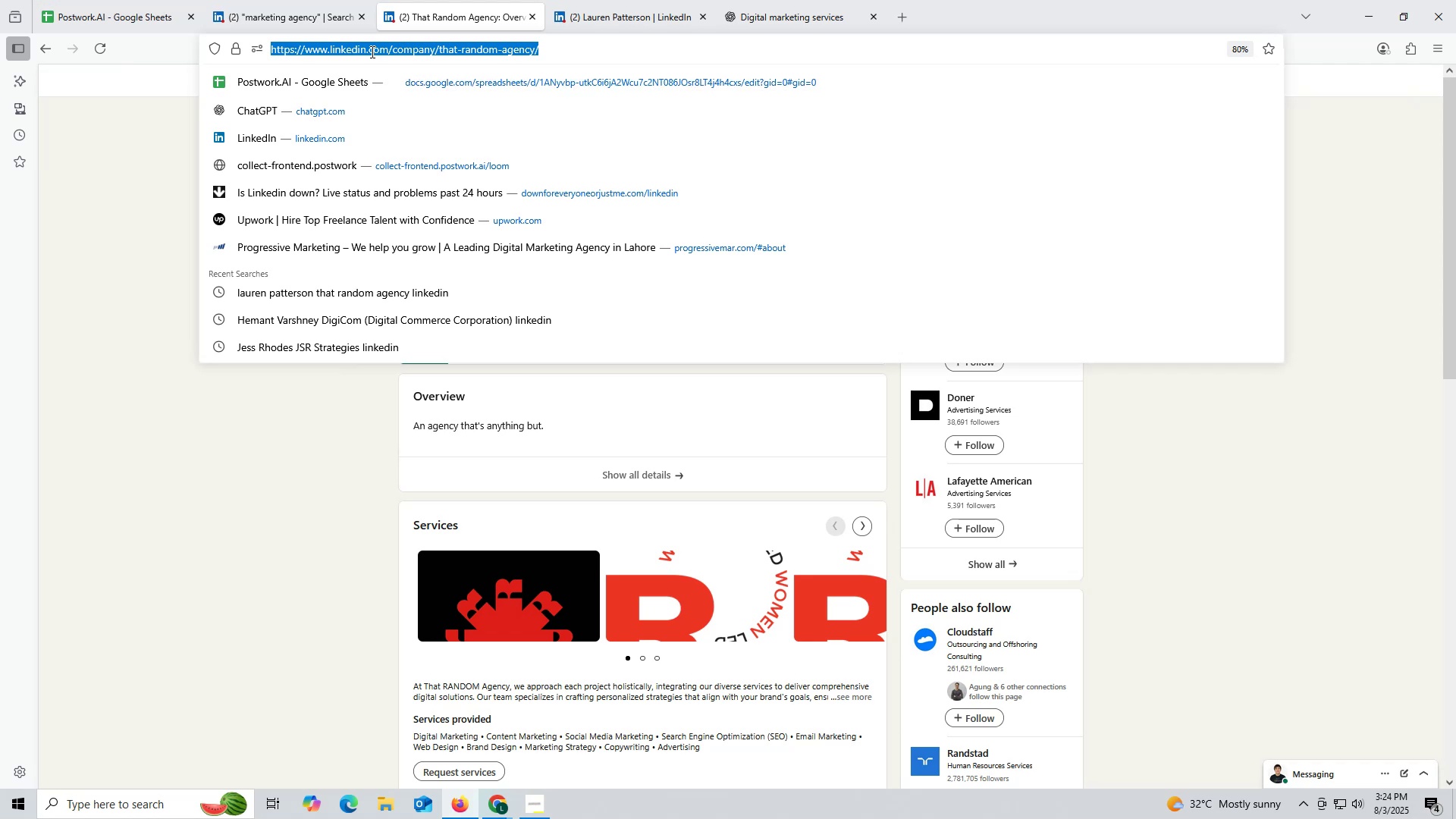 
key(Control+C)
 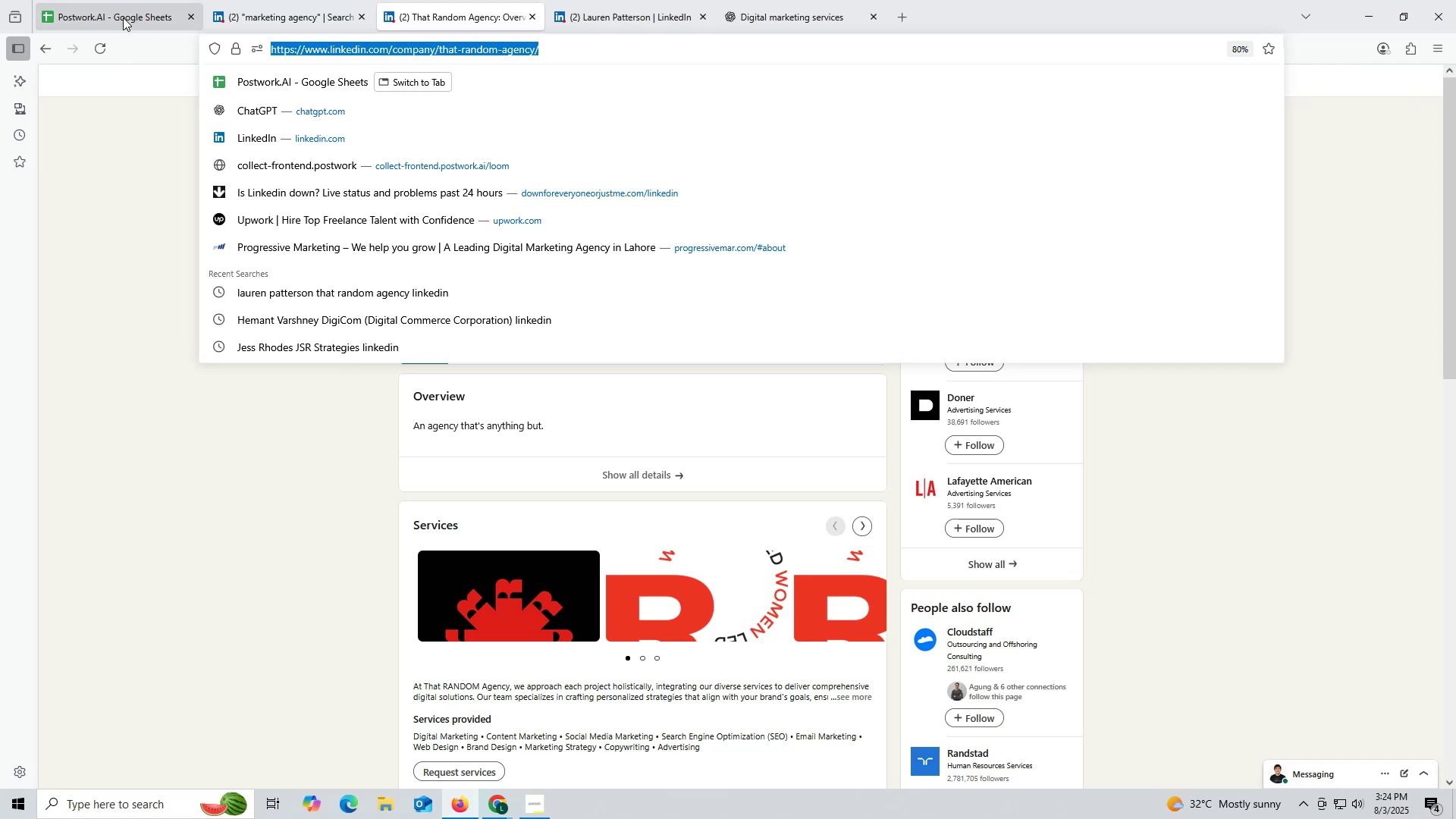 
left_click([123, 17])
 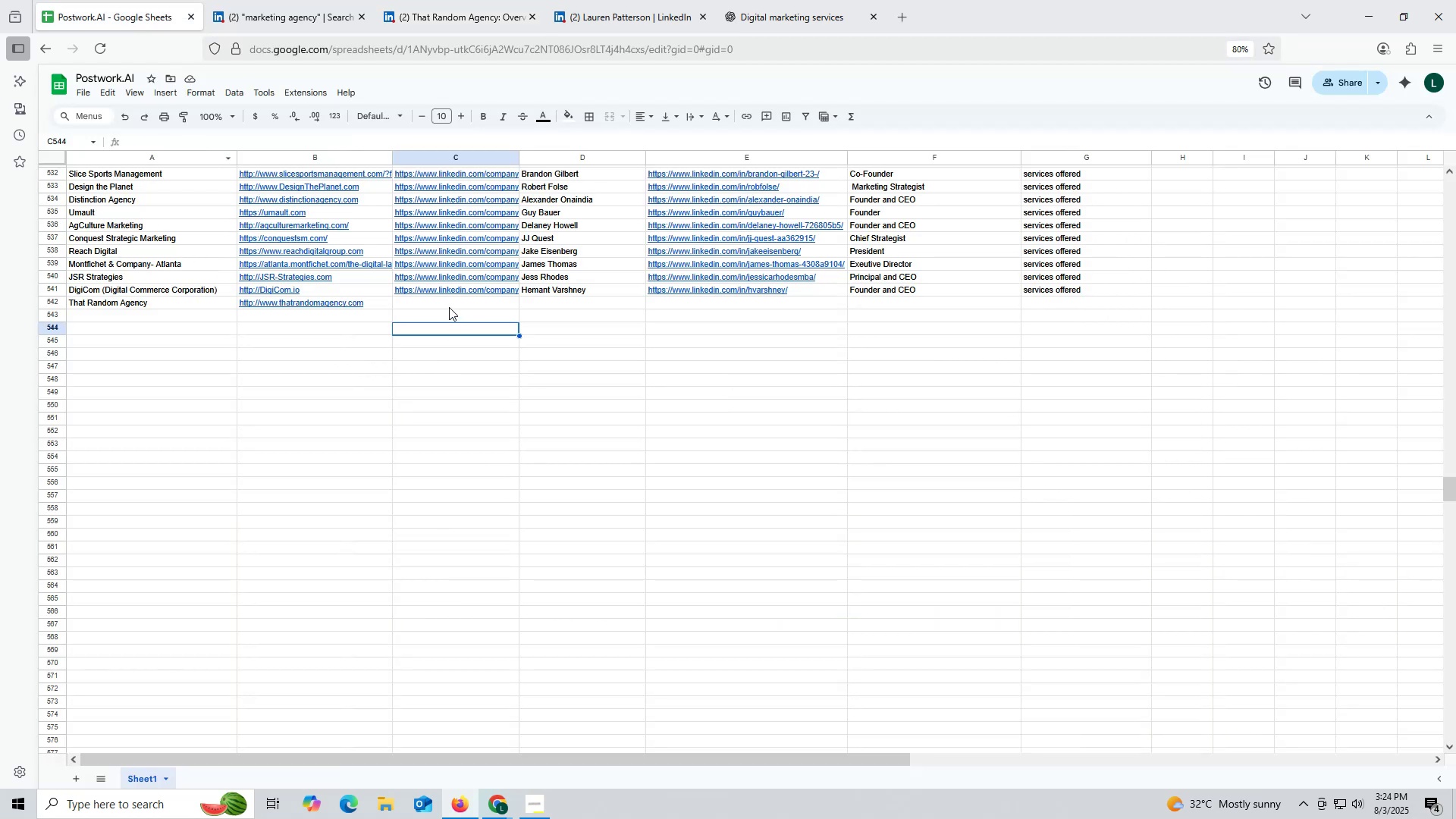 
double_click([448, 303])
 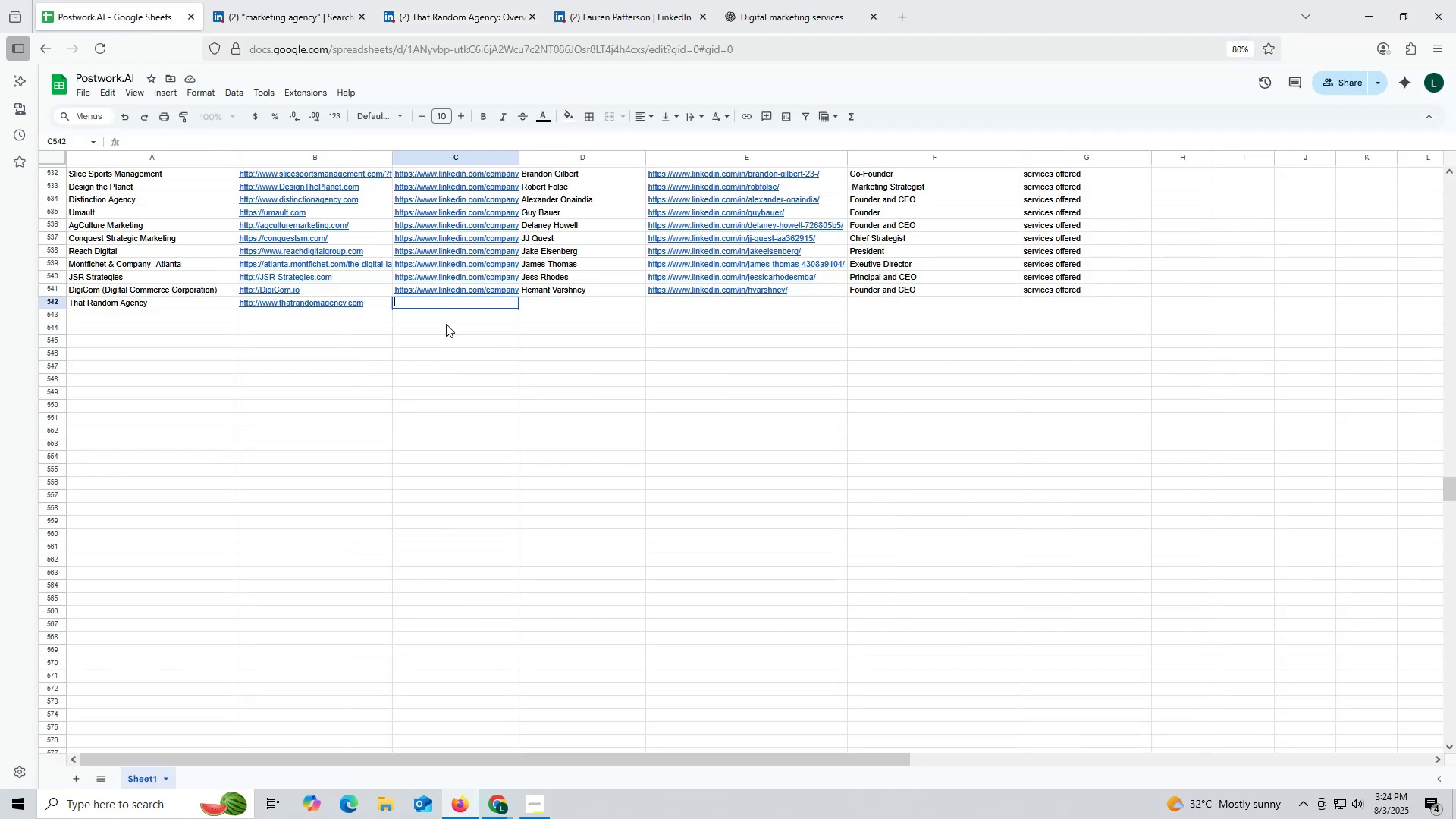 
key(Control+ControlLeft)
 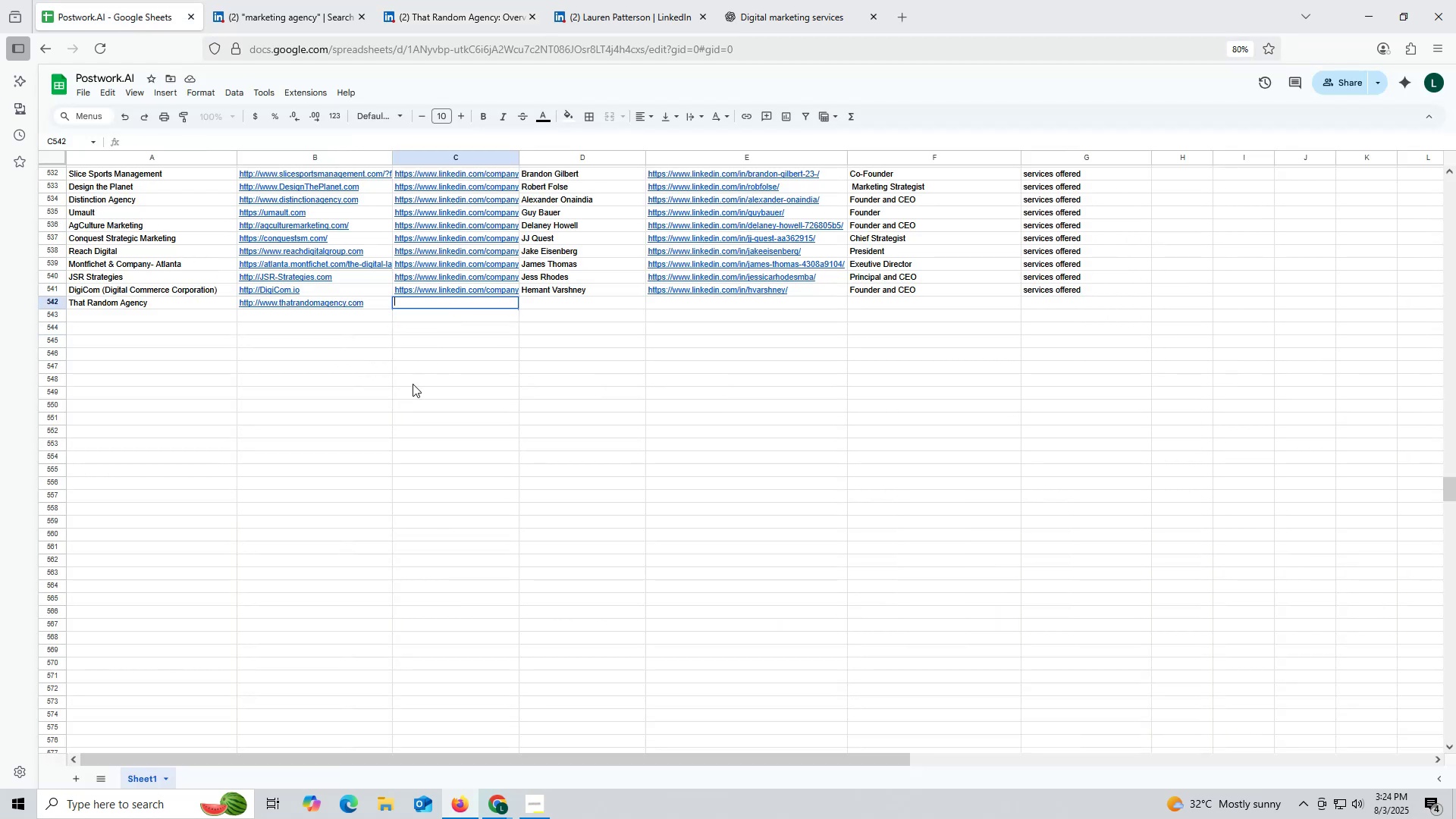 
key(Control+V)
 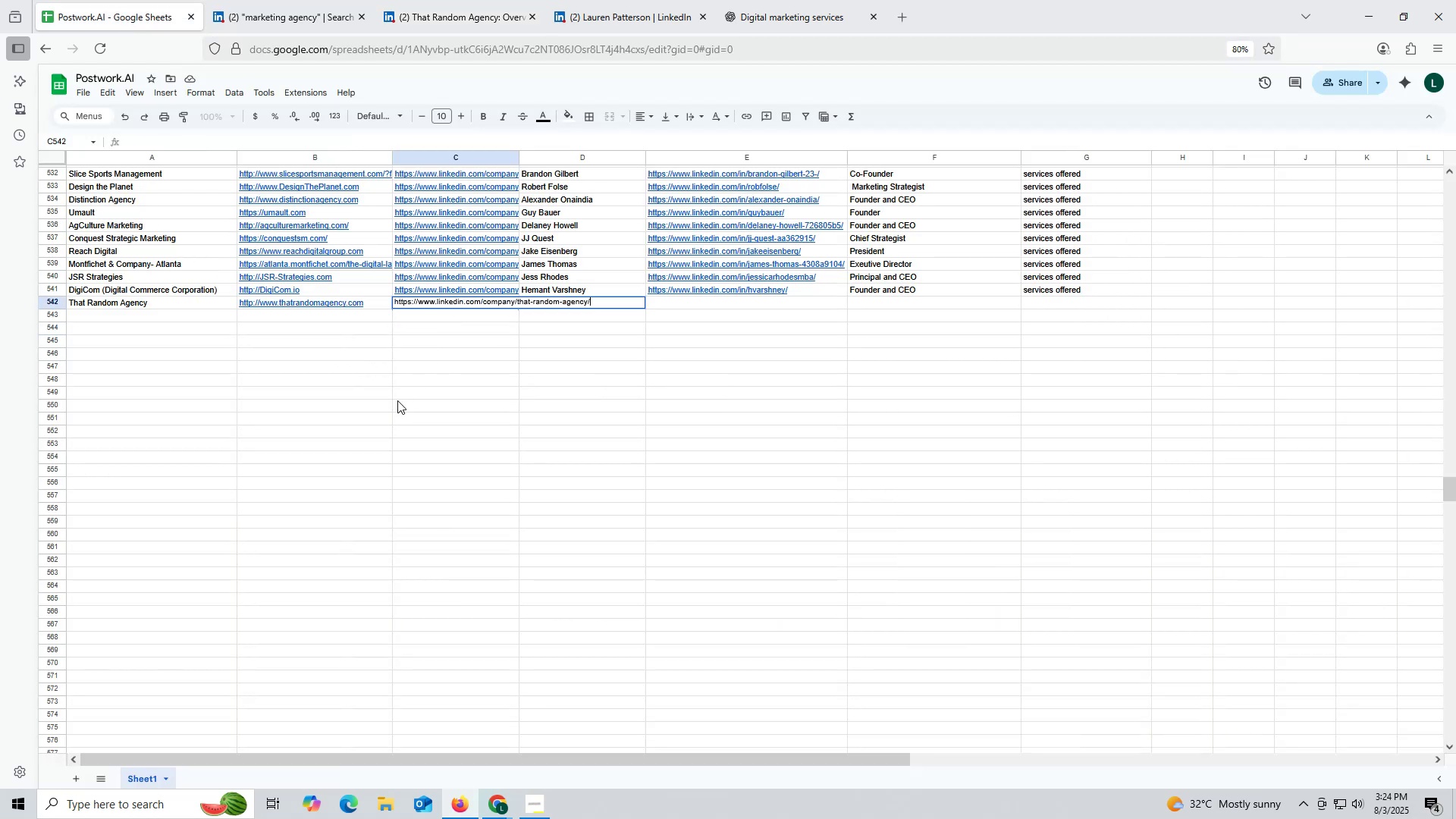 
triple_click([397, 400])
 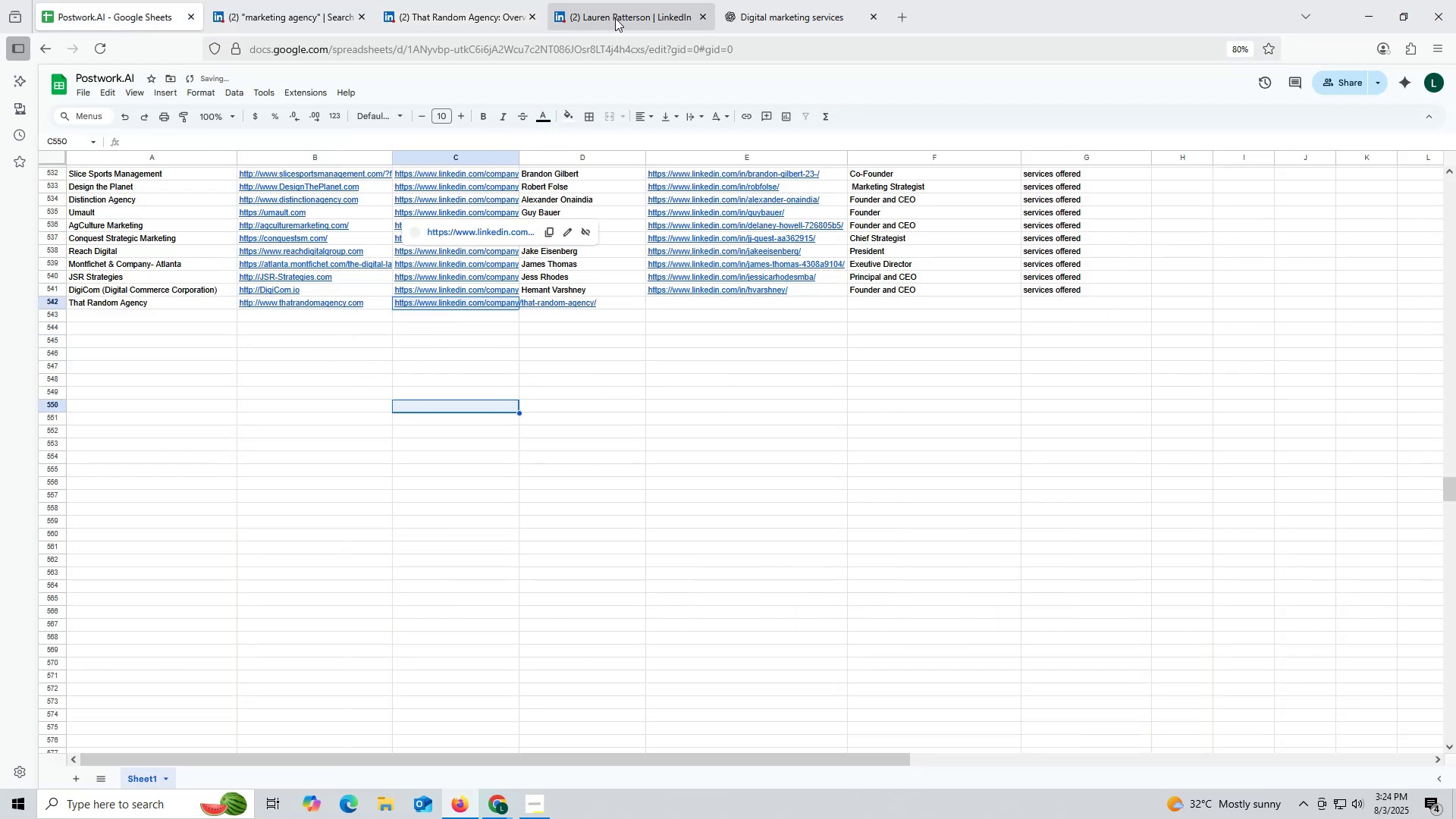 
left_click([616, 18])
 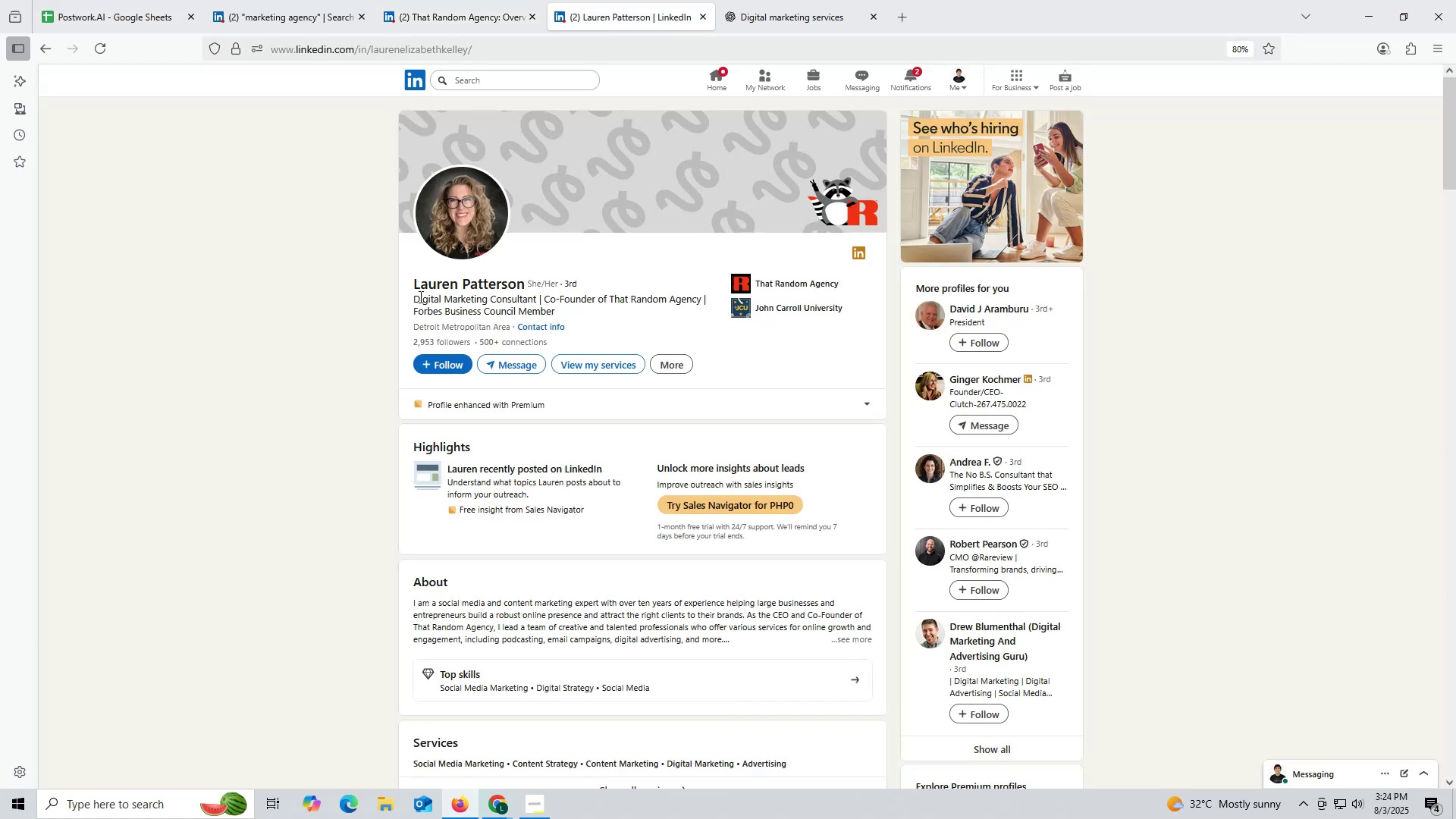 
left_click_drag(start_coordinate=[399, 286], to_coordinate=[522, 283])
 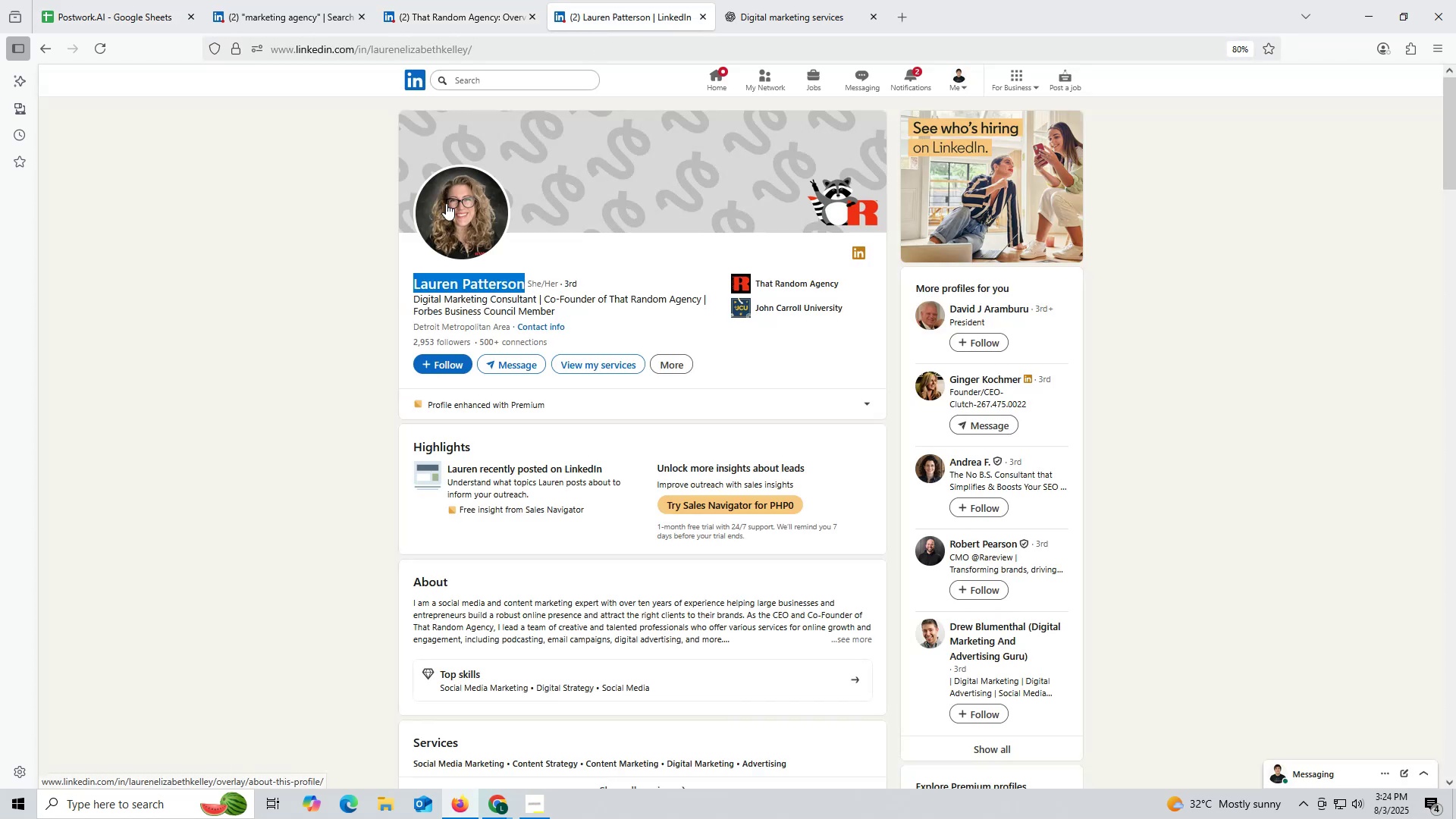 
key(Control+ControlLeft)
 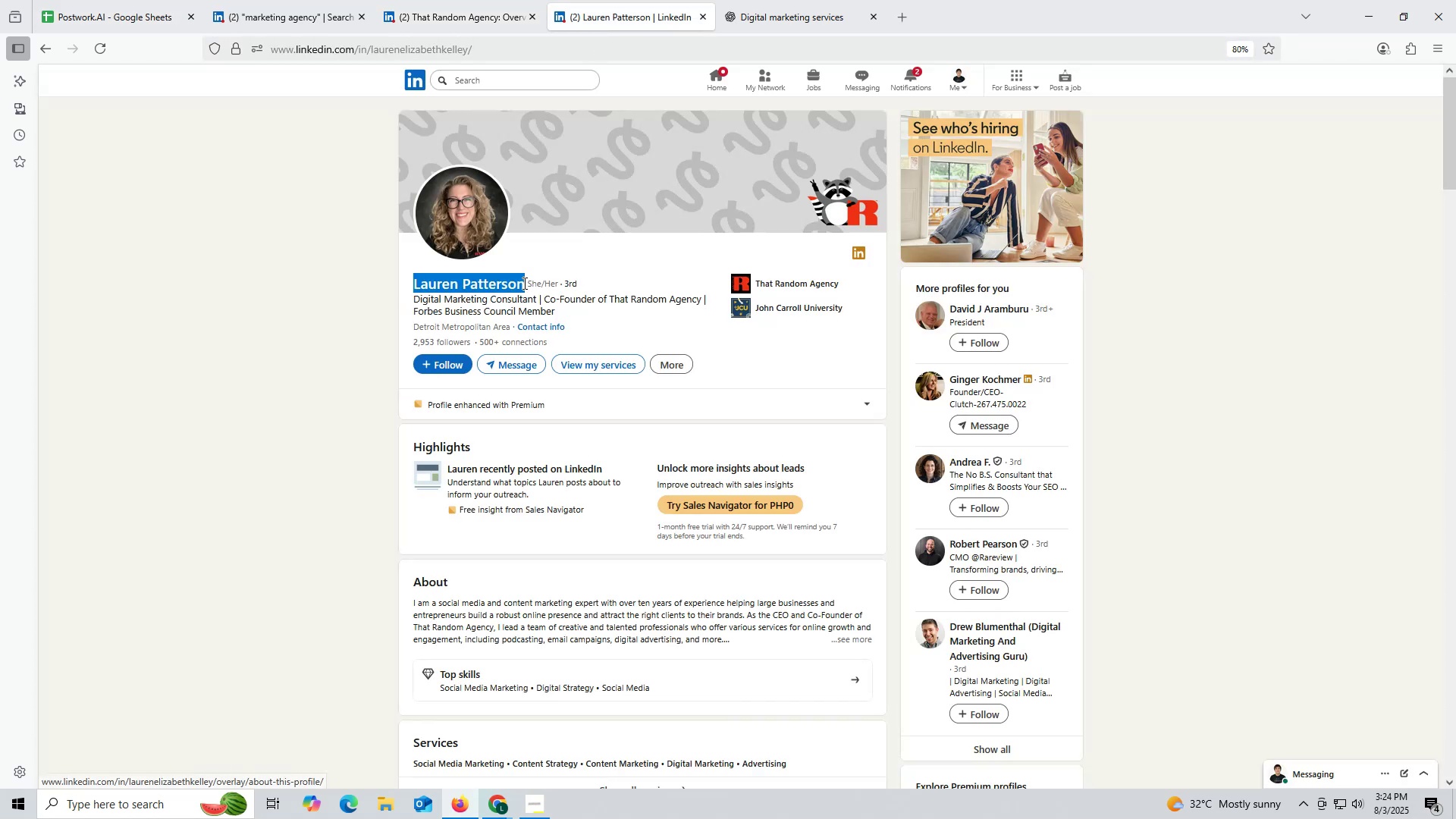 
key(Control+C)
 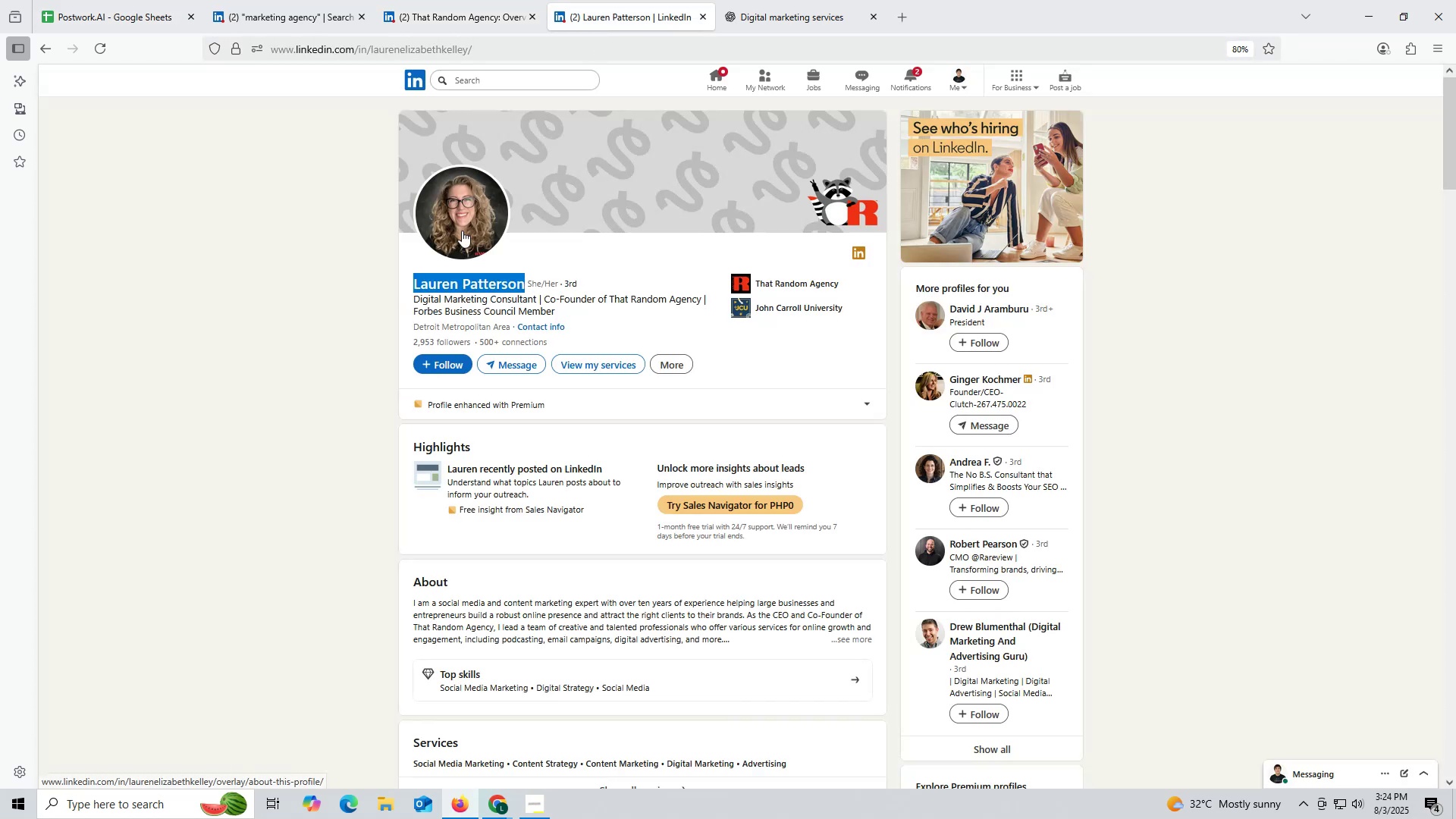 
key(Control+ControlLeft)
 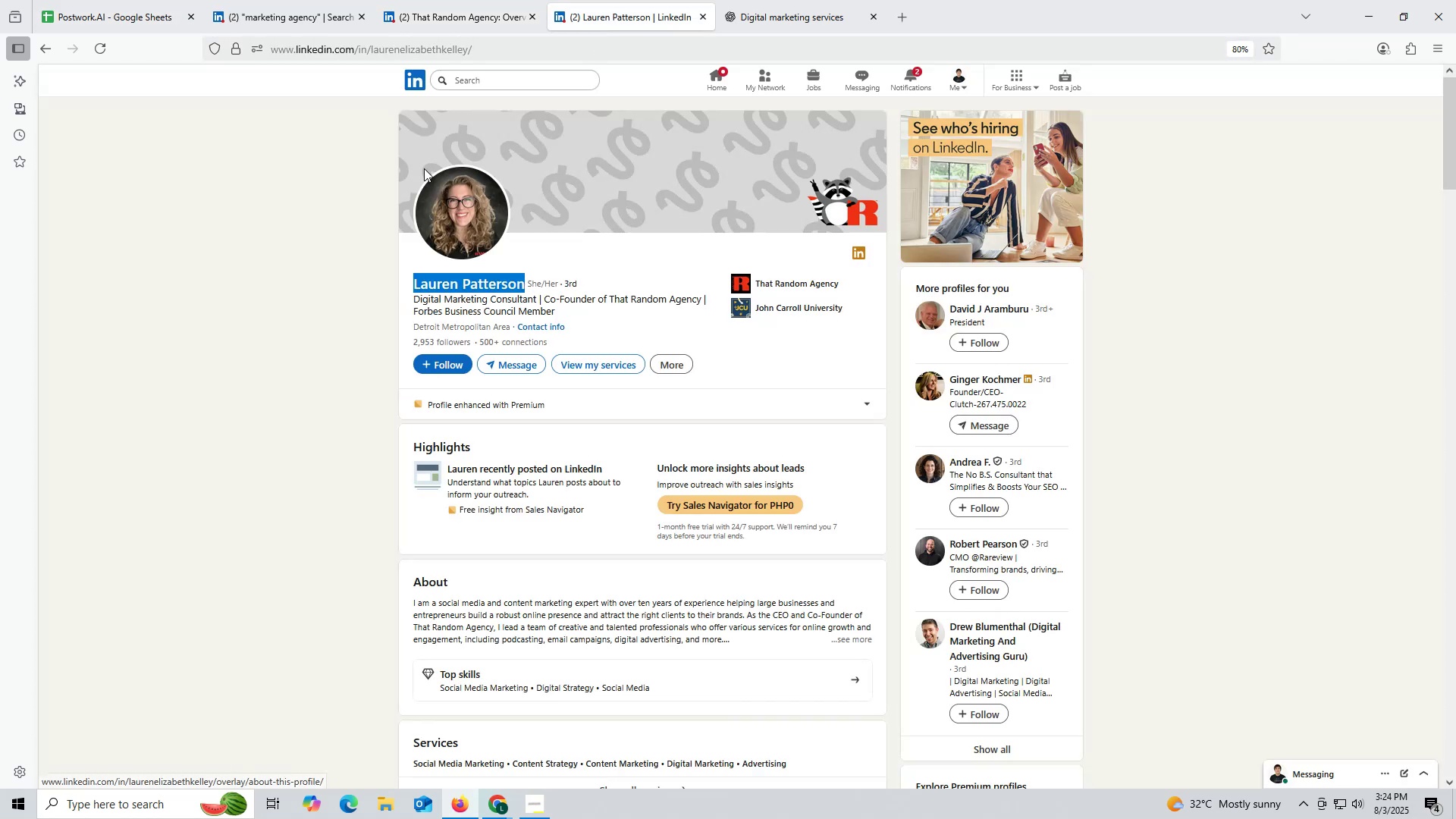 
key(Control+C)
 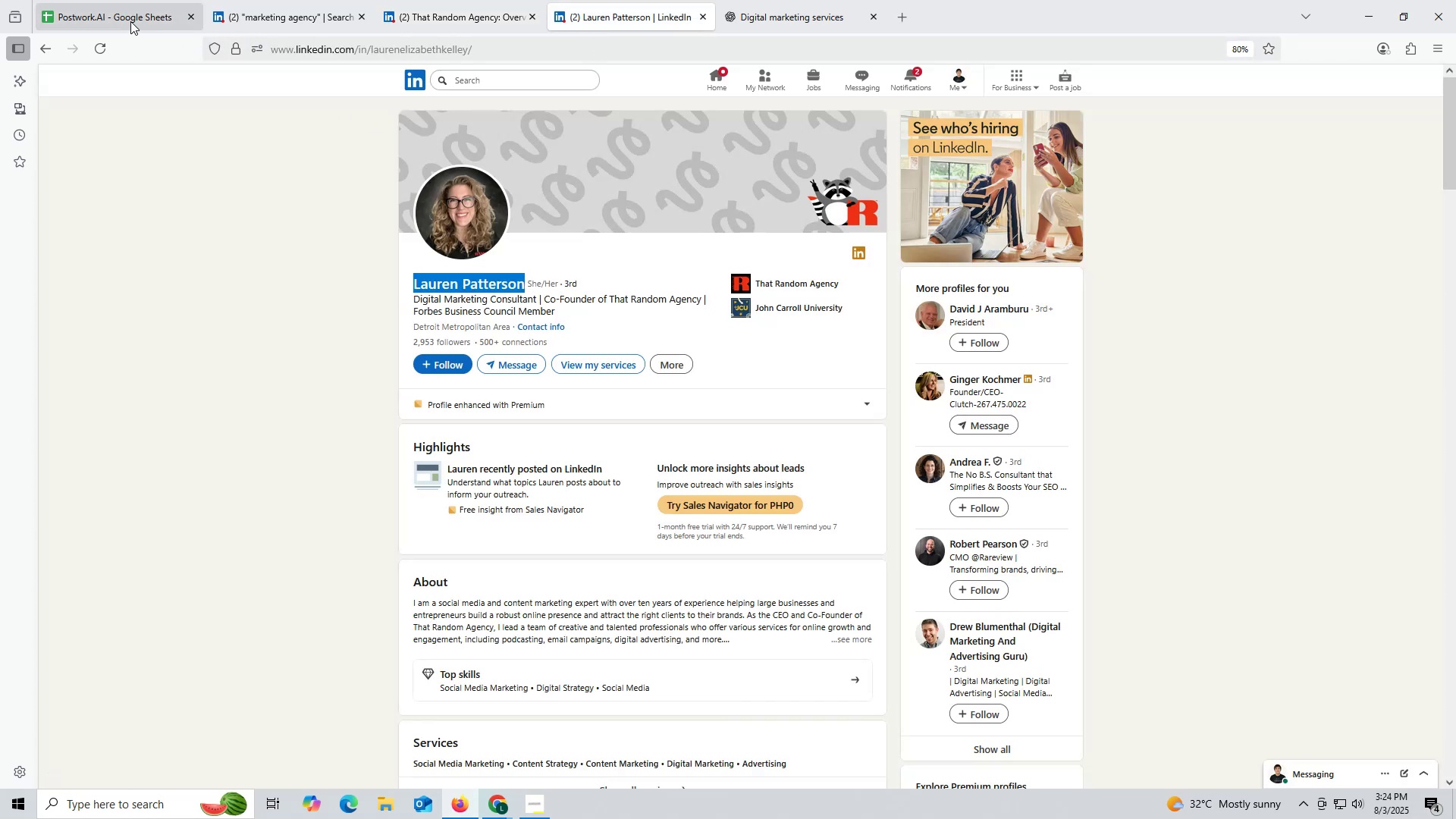 
left_click([130, 21])
 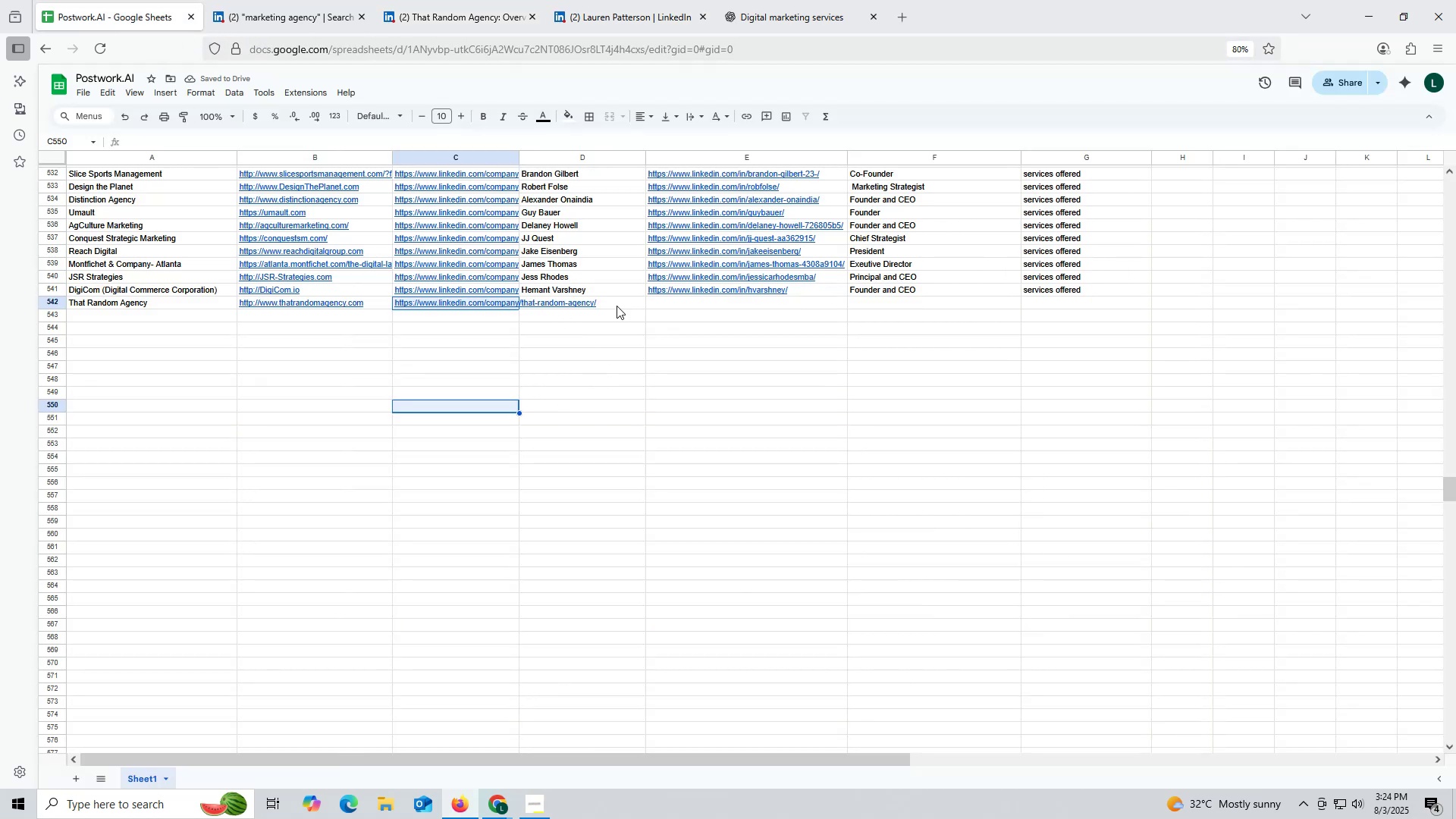 
double_click([621, 302])
 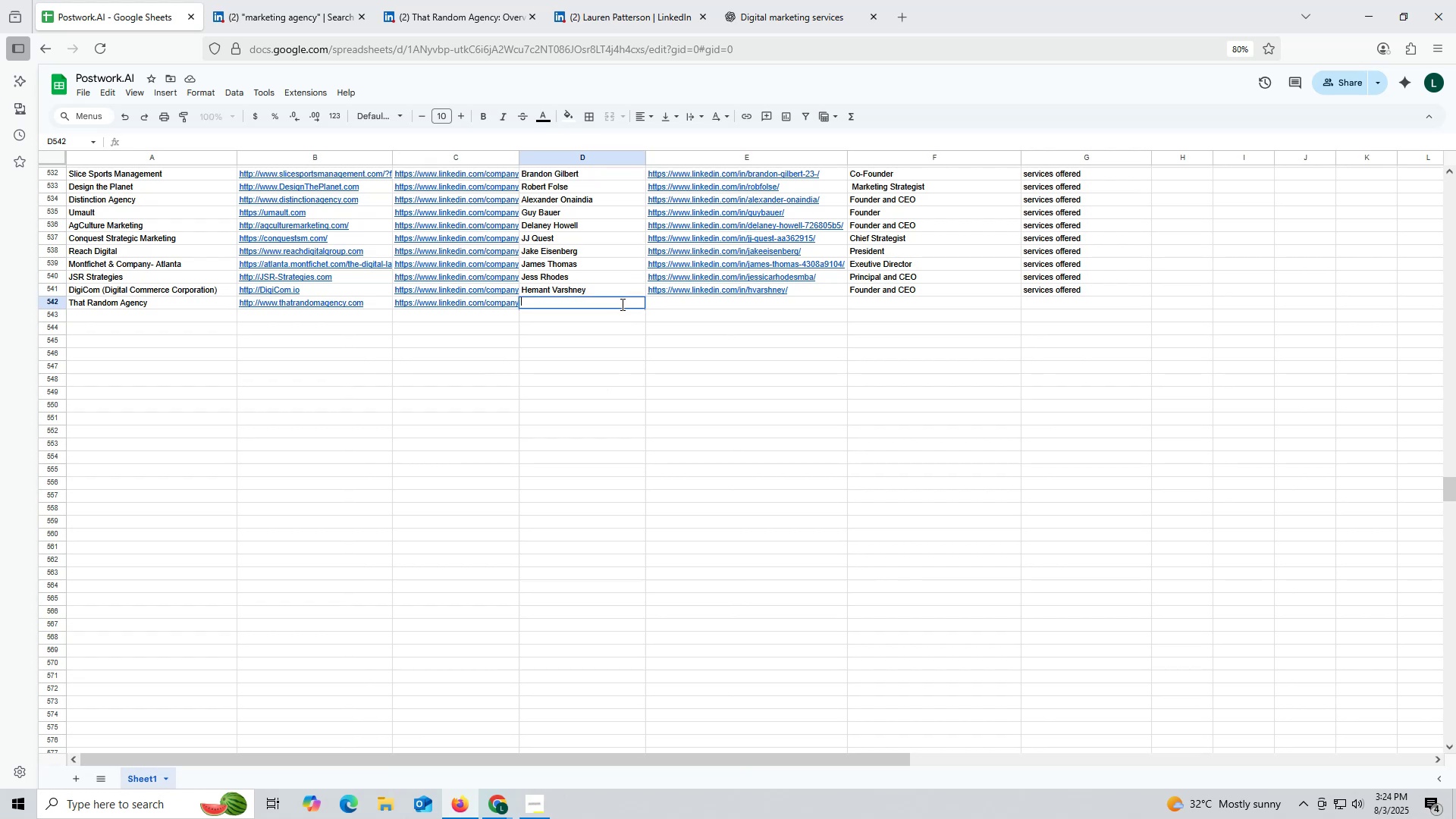 
key(Control+ControlLeft)
 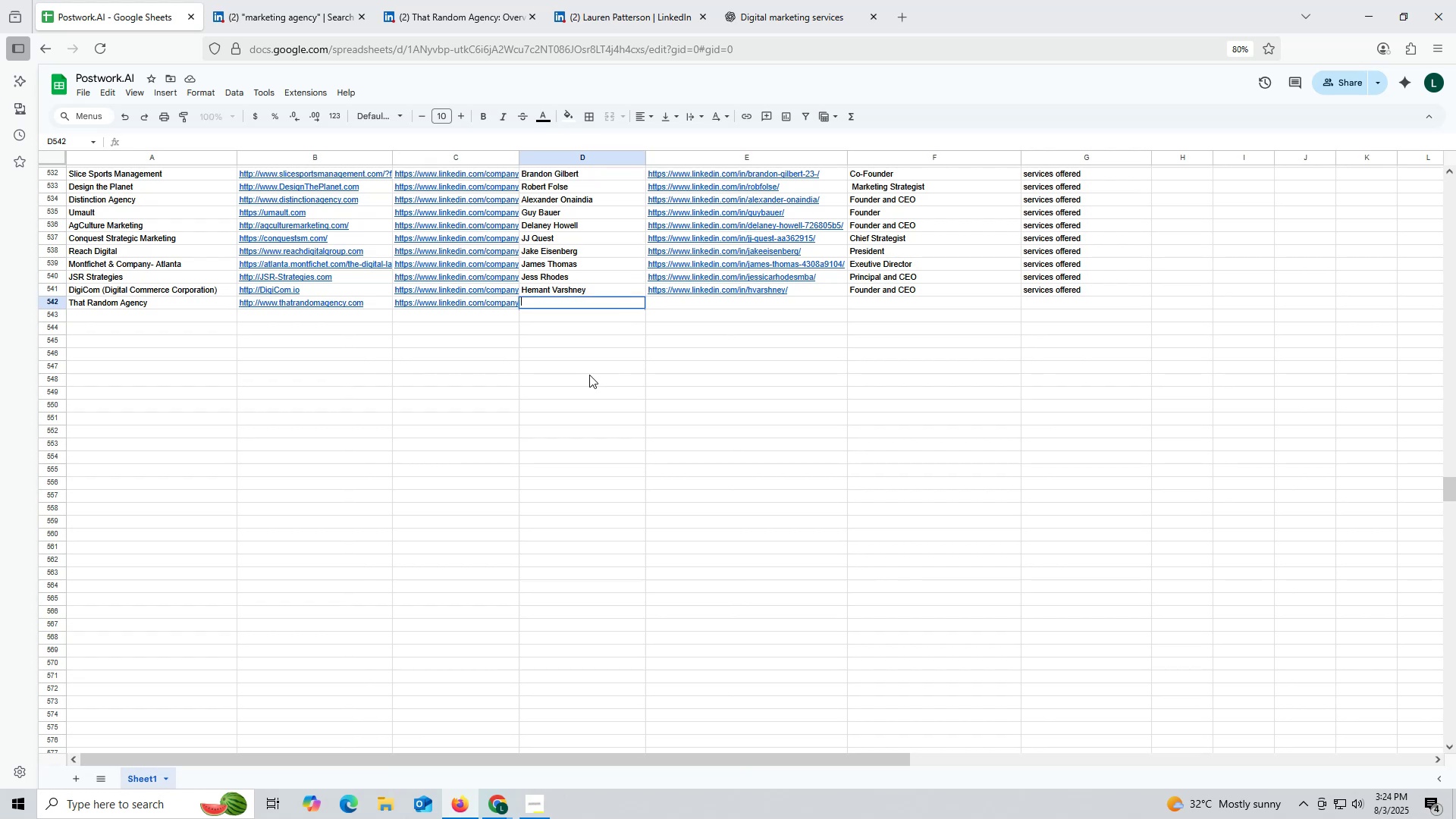 
key(Control+V)
 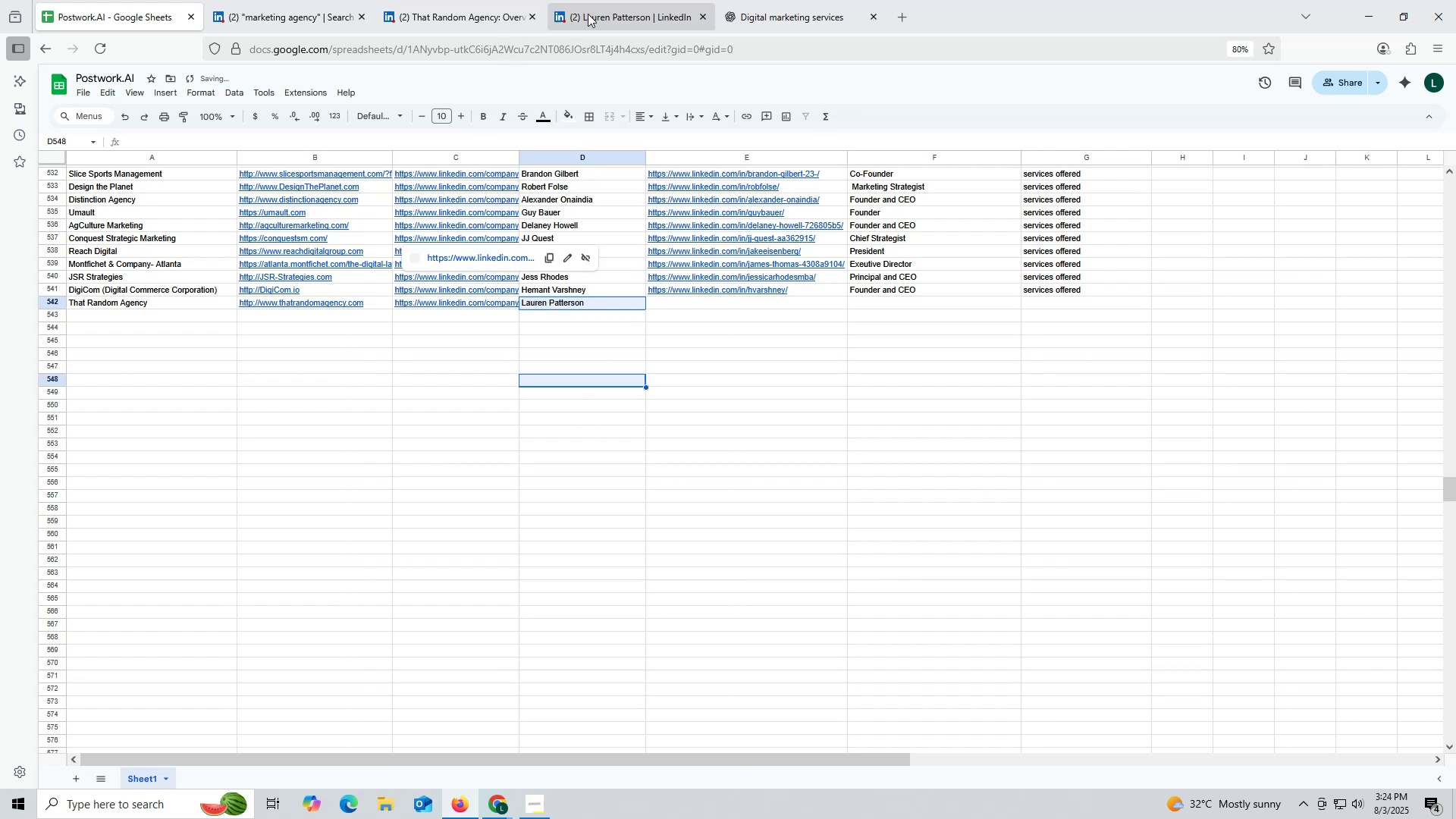 
left_click([599, 9])
 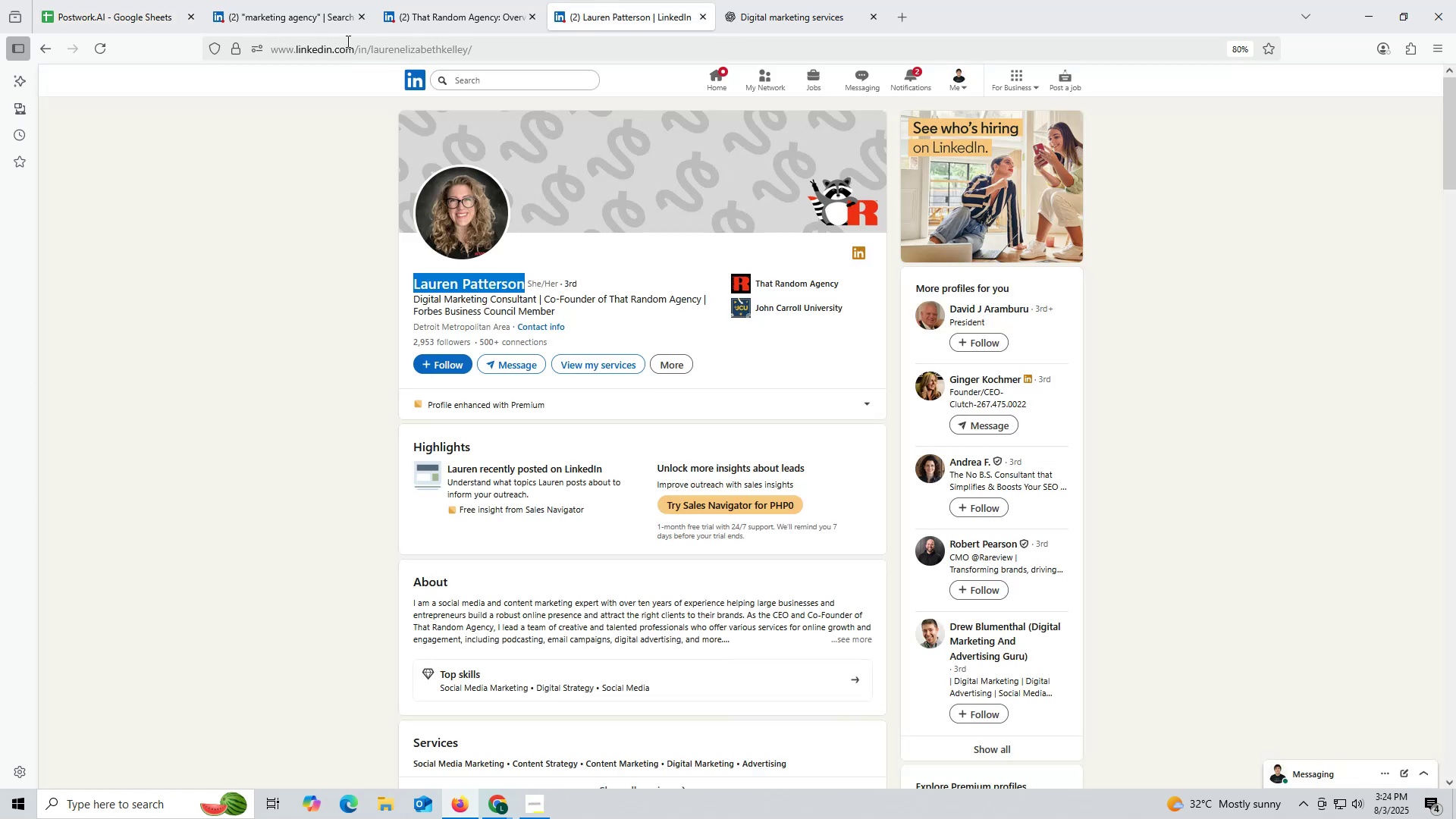 
double_click([347, 40])
 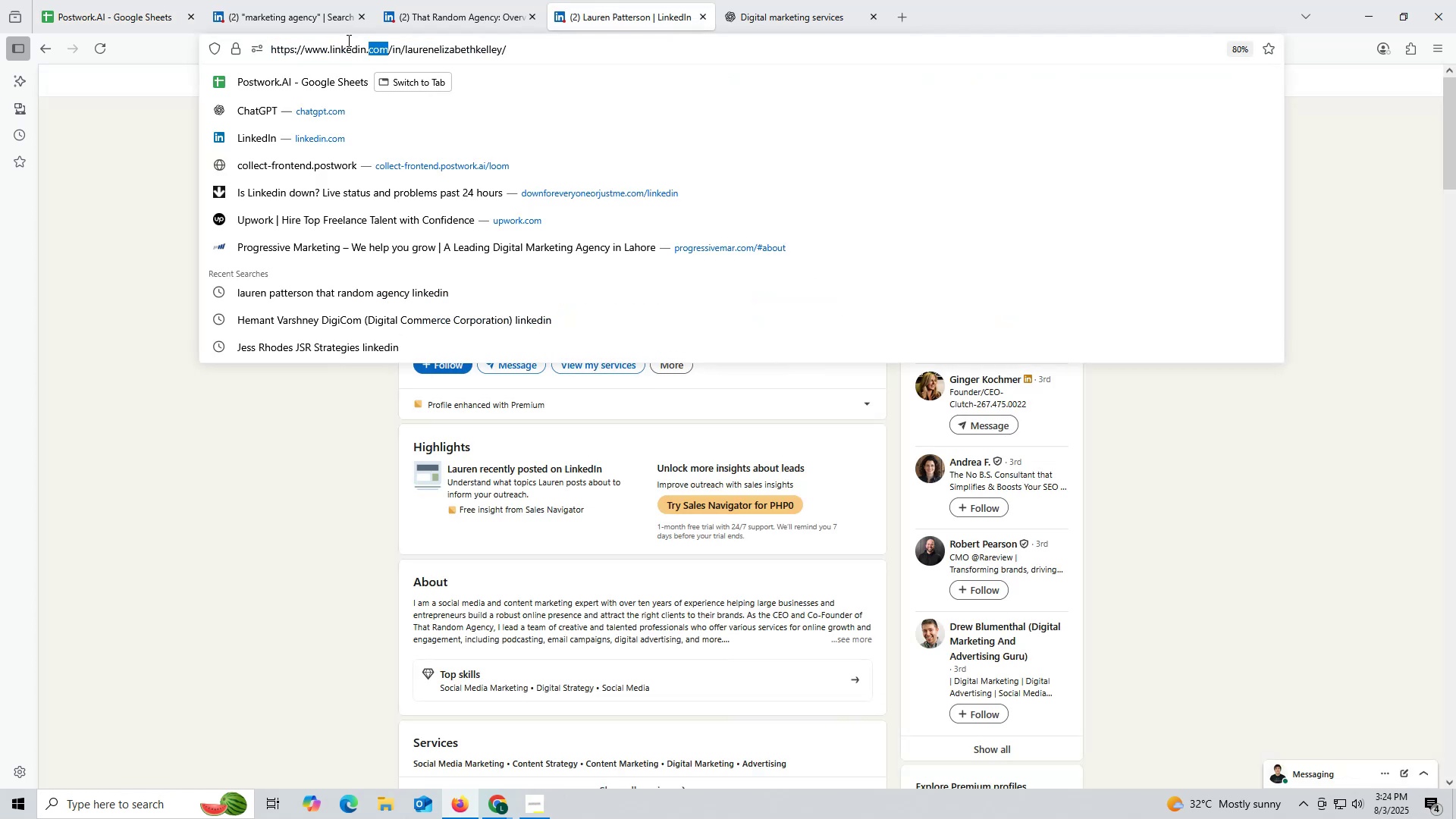 
triple_click([347, 40])
 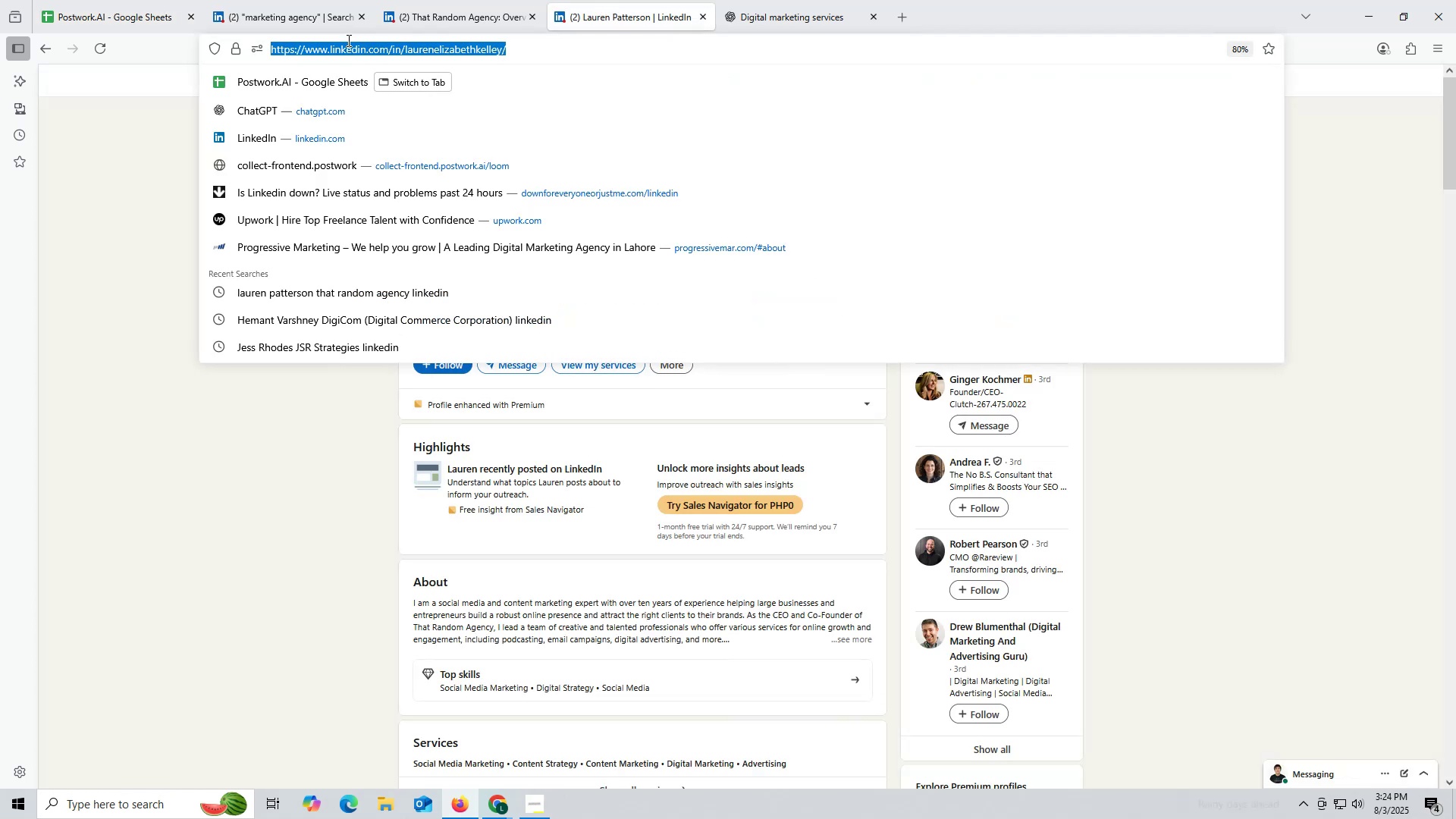 
key(Control+ControlLeft)
 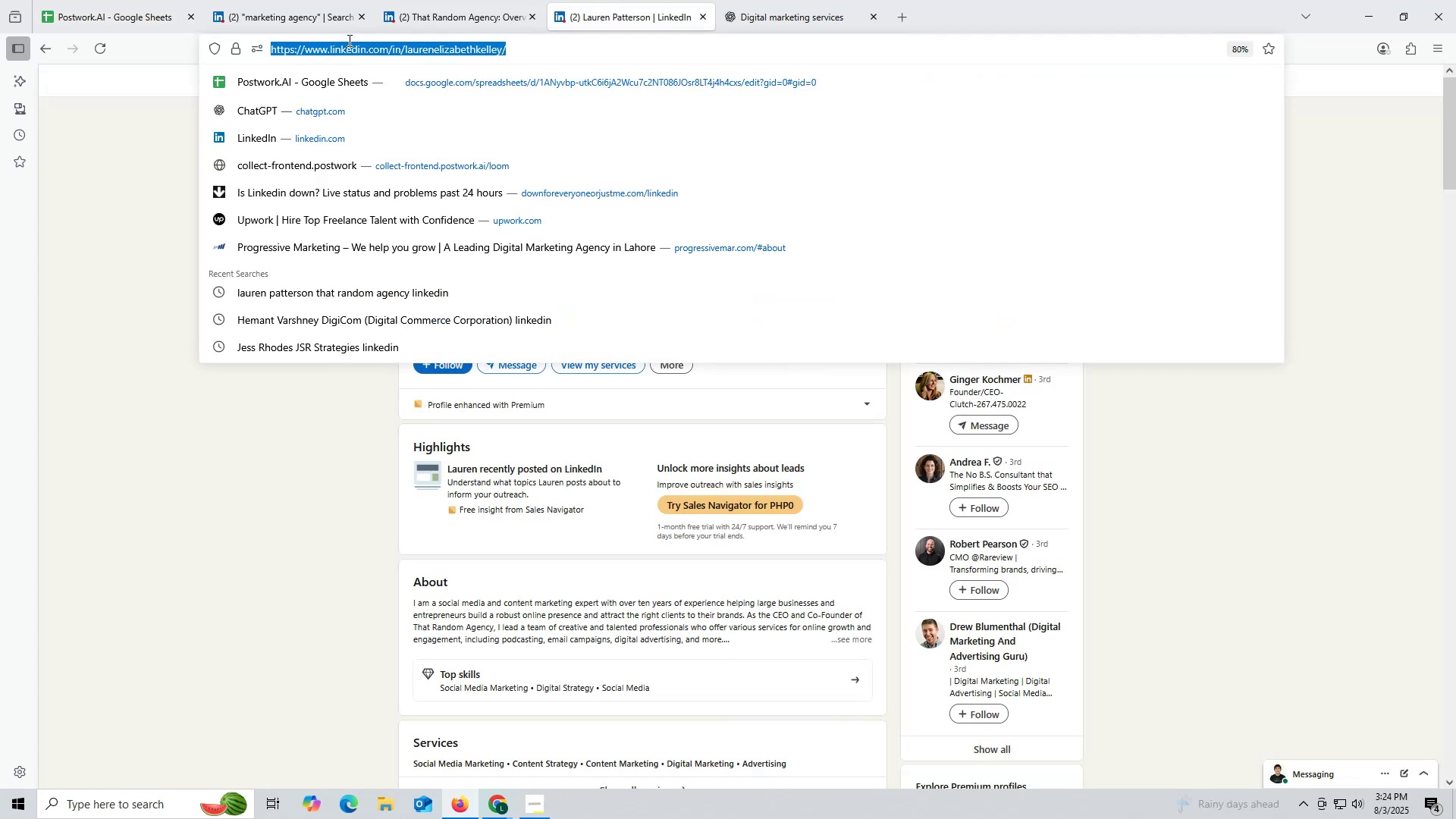 
key(Control+C)
 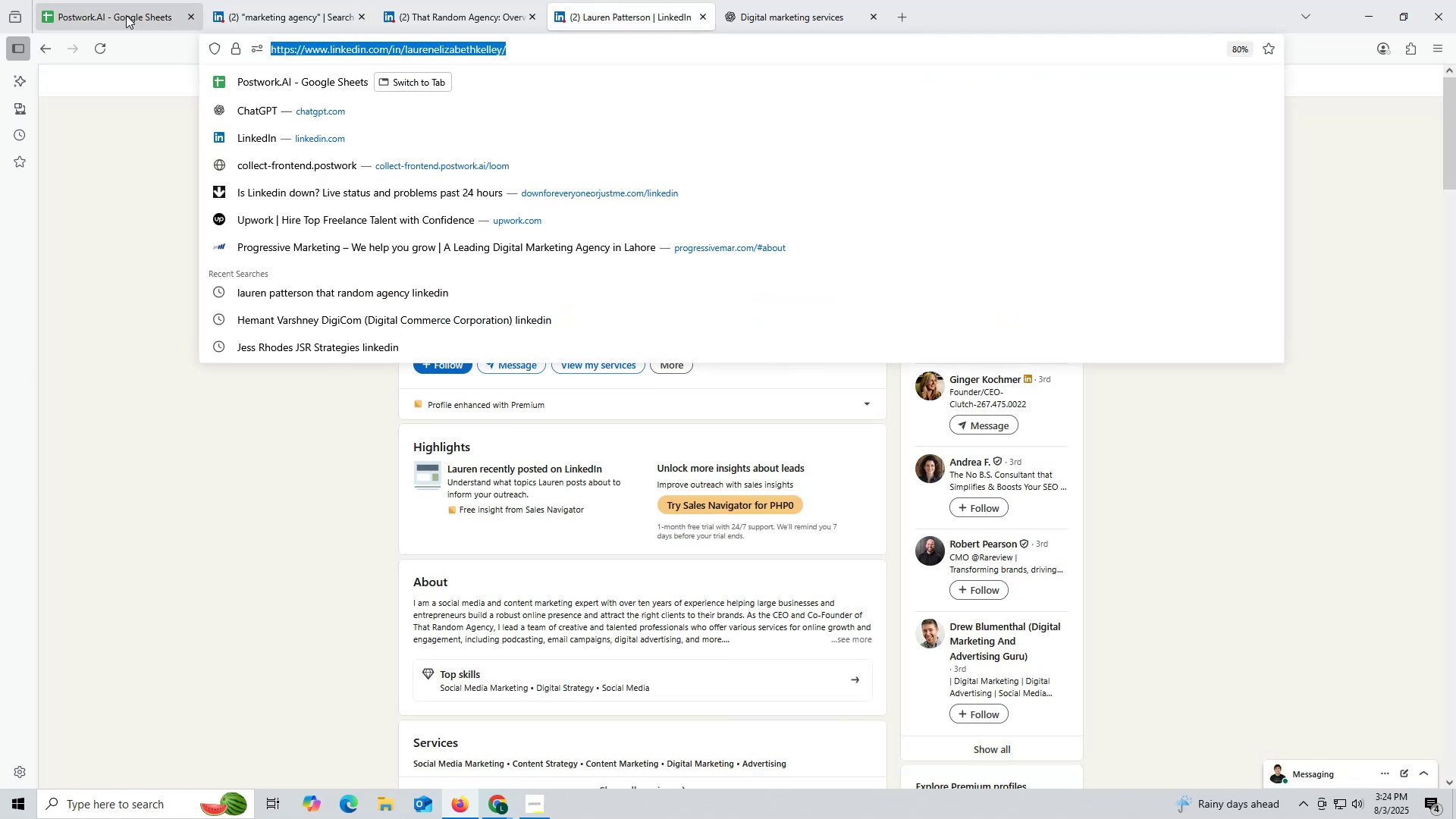 
left_click([126, 15])
 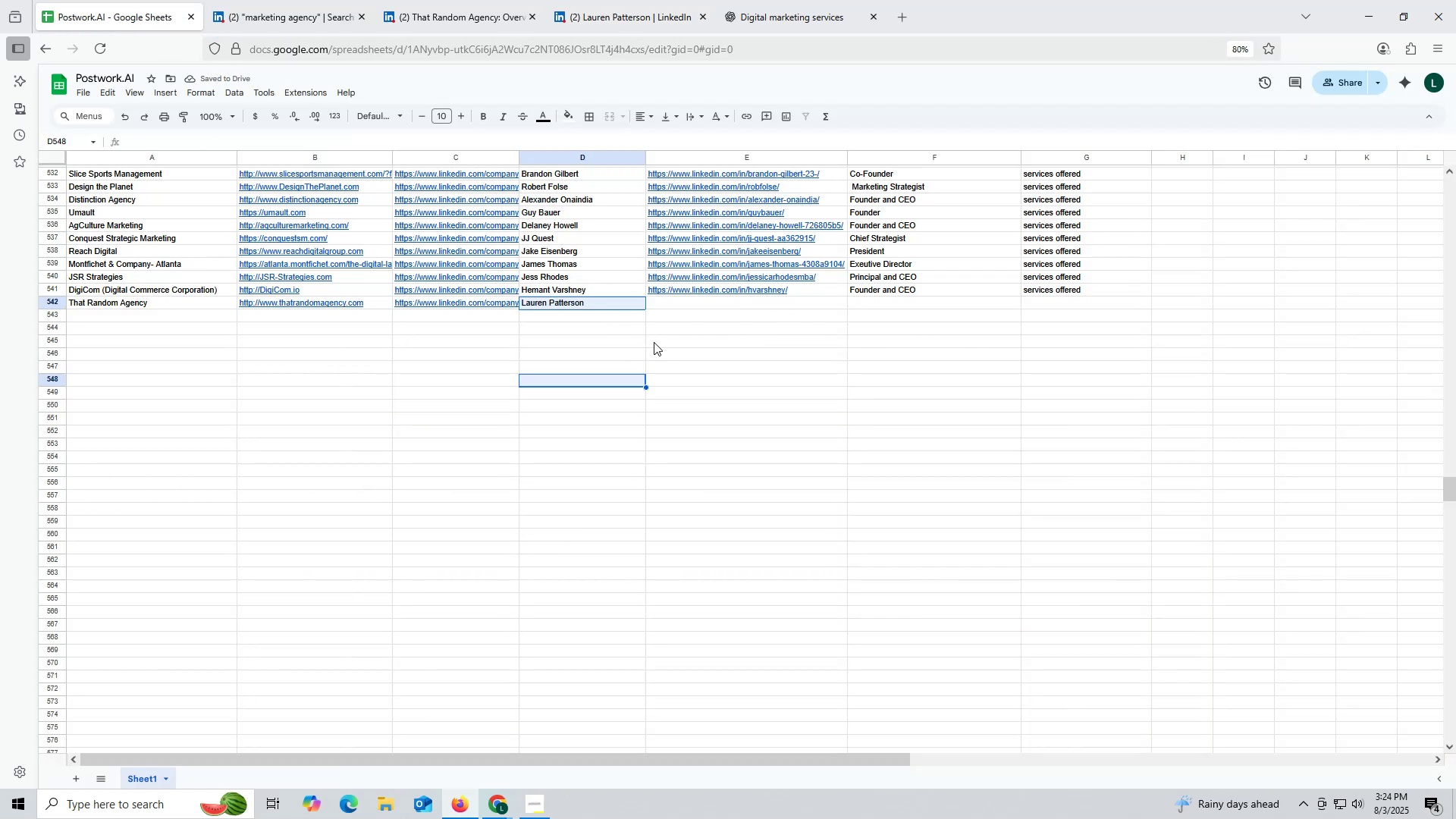 
double_click([692, 306])
 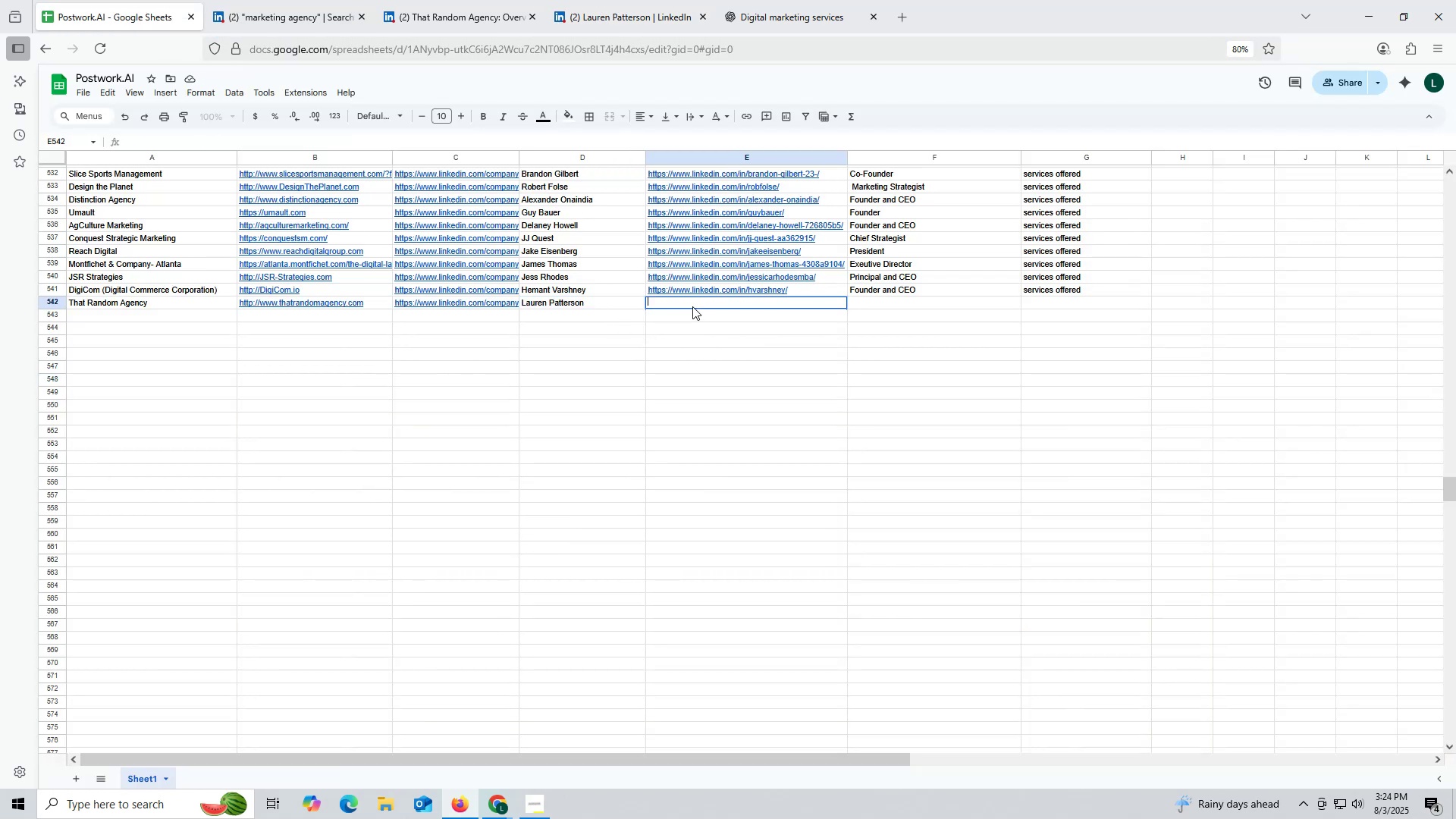 
key(Control+ControlLeft)
 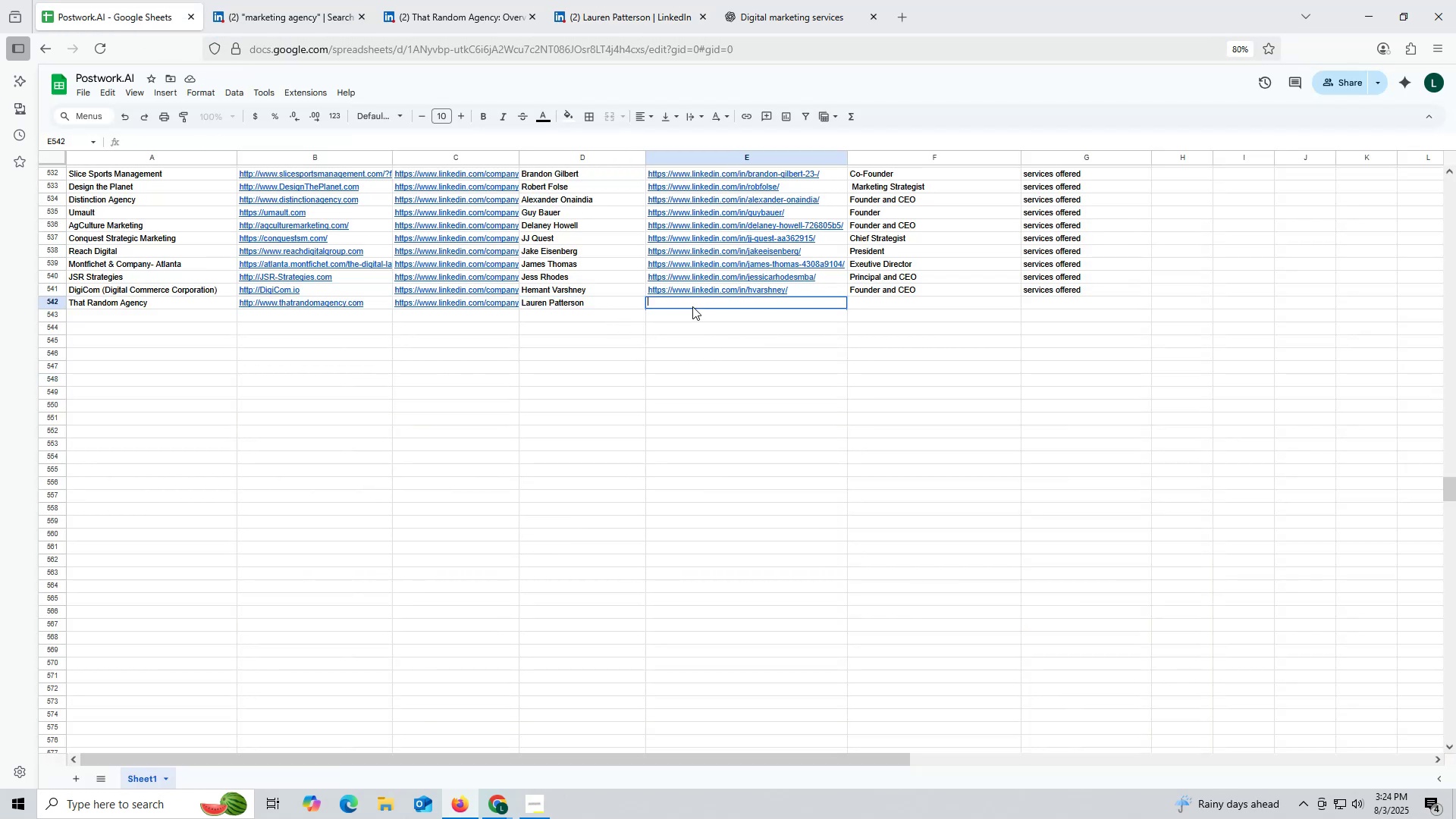 
key(Control+V)
 